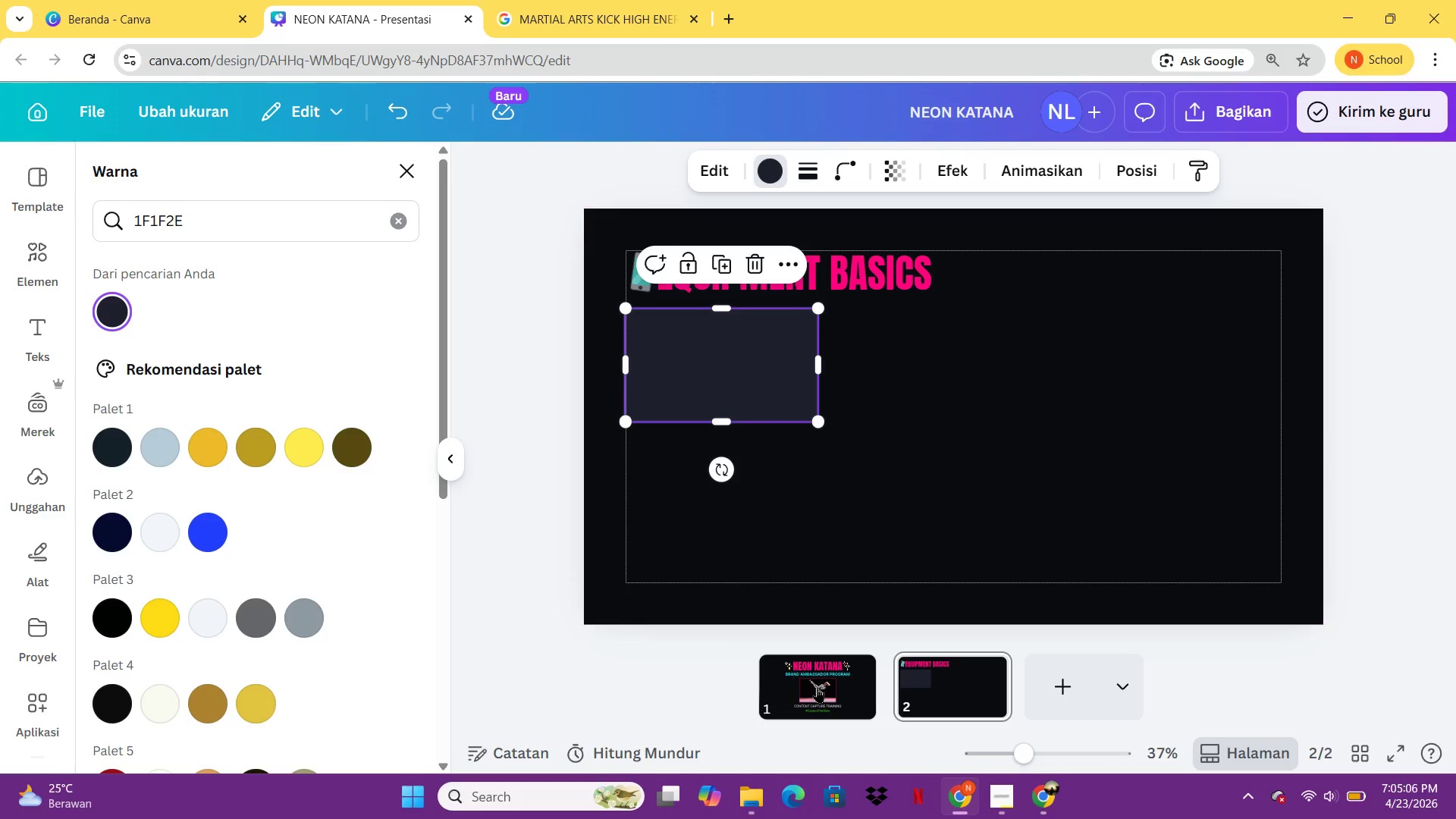 
left_click([820, 694])
 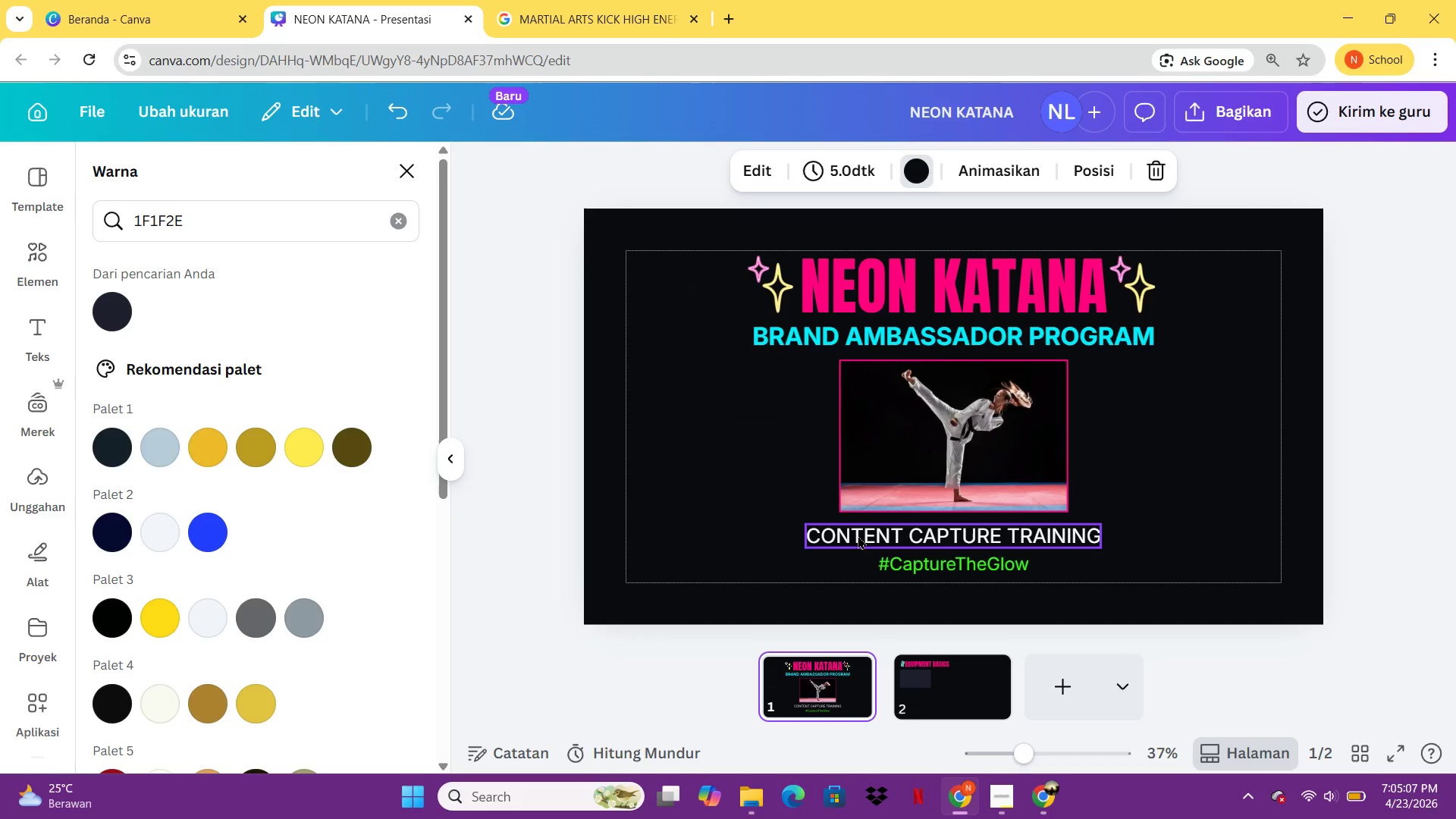 
left_click([858, 536])
 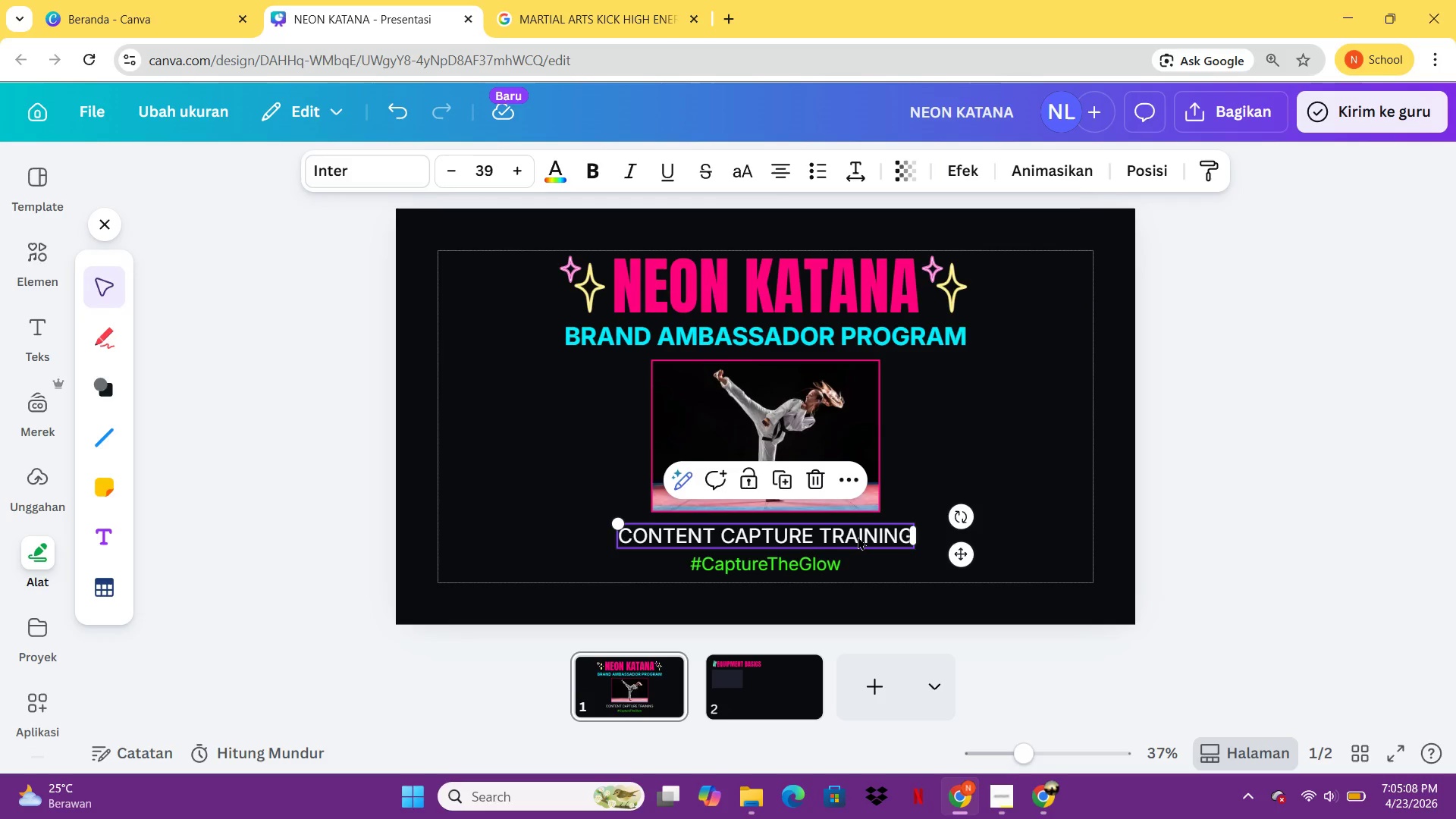 
key(Control+ControlLeft)
 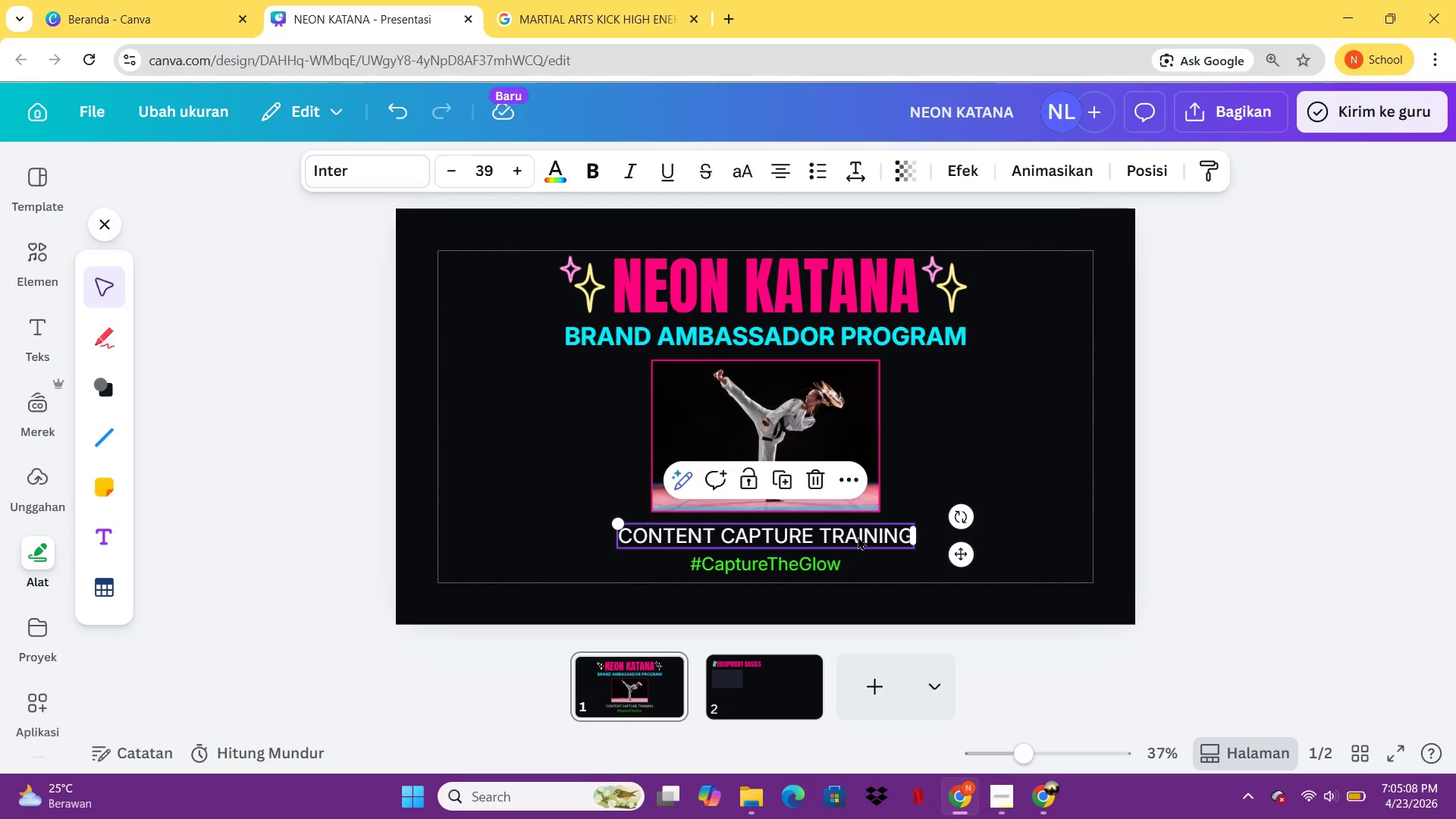 
key(Control+C)
 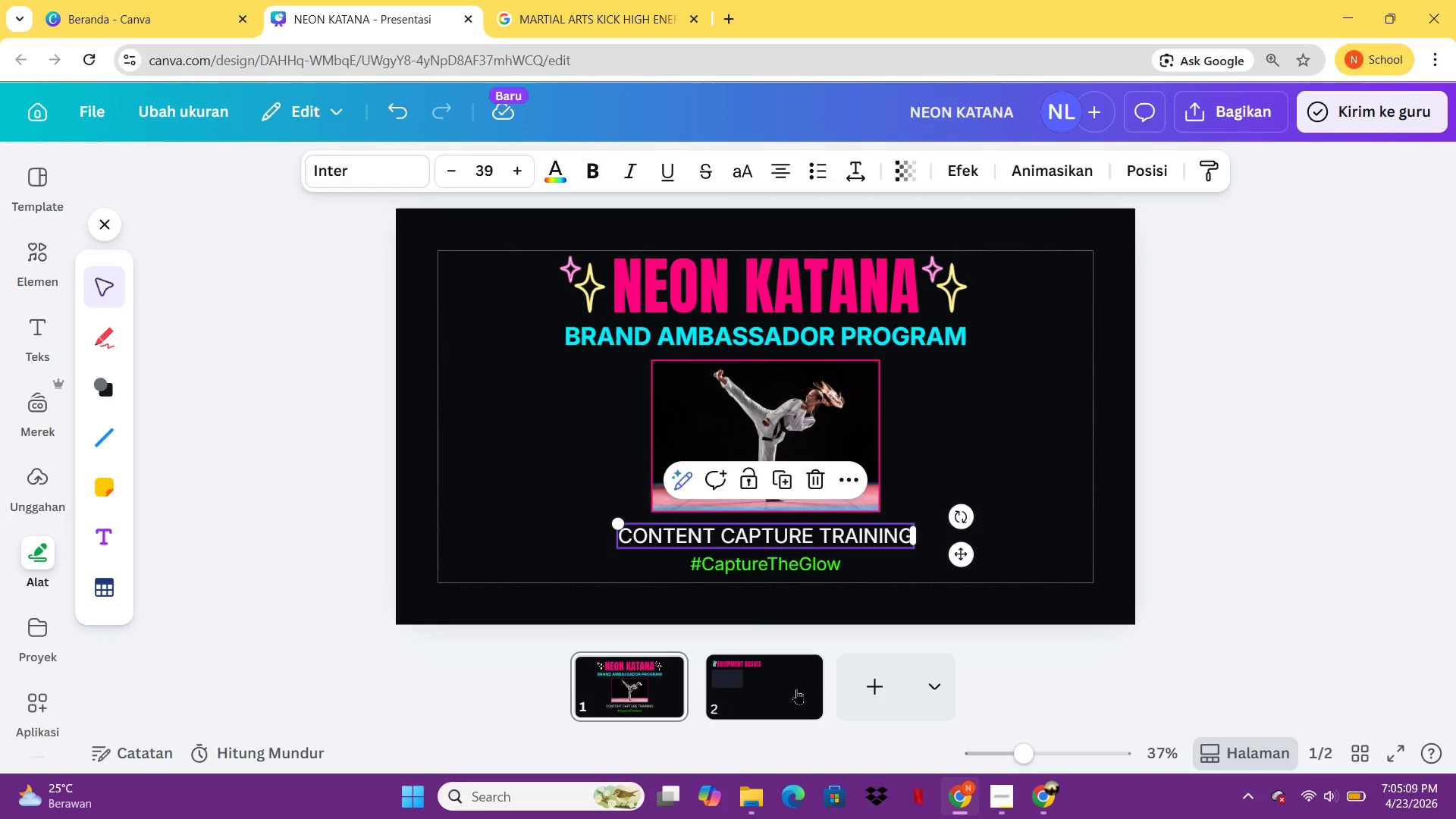 
left_click([795, 689])
 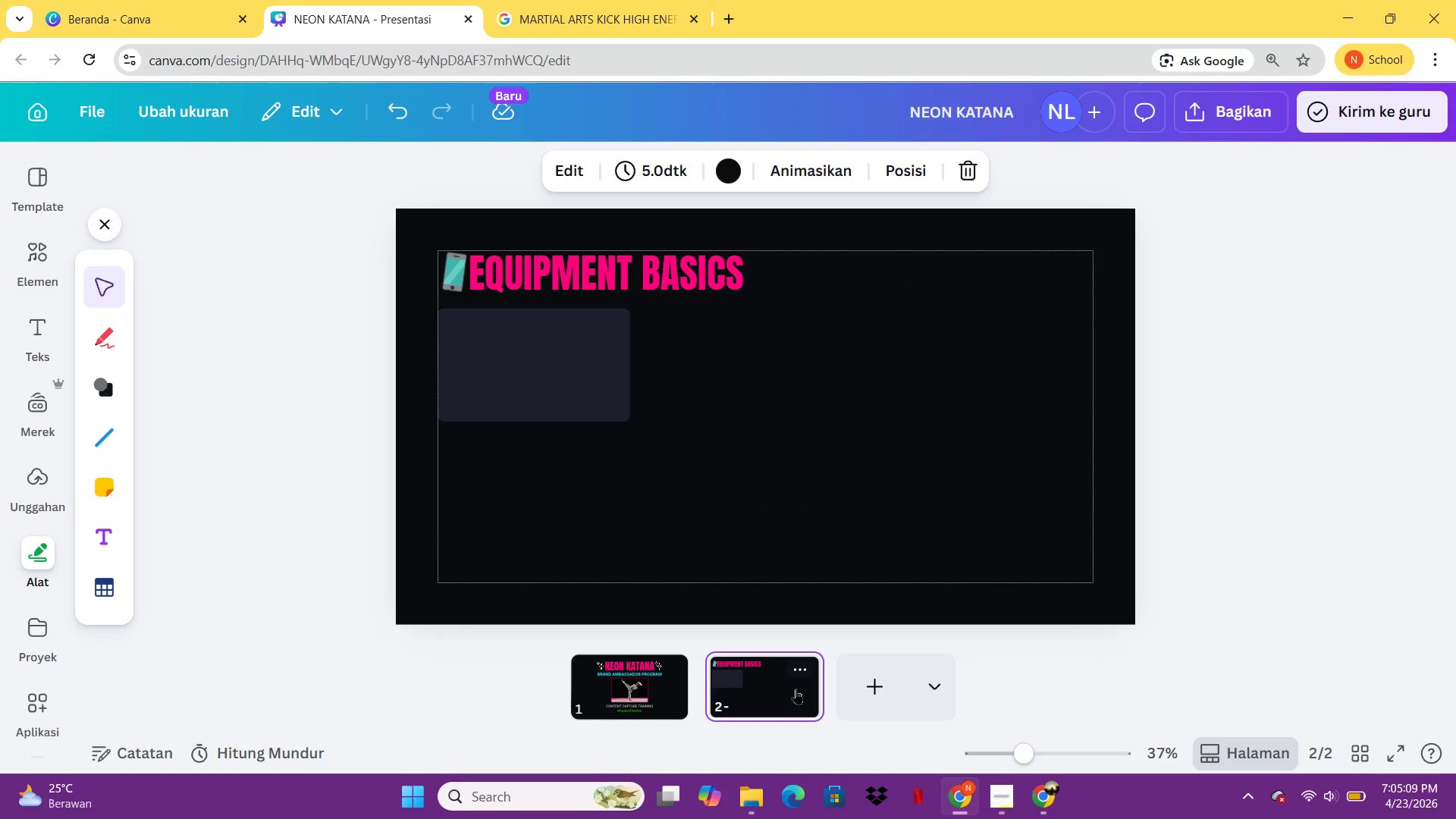 
key(Control+ControlLeft)
 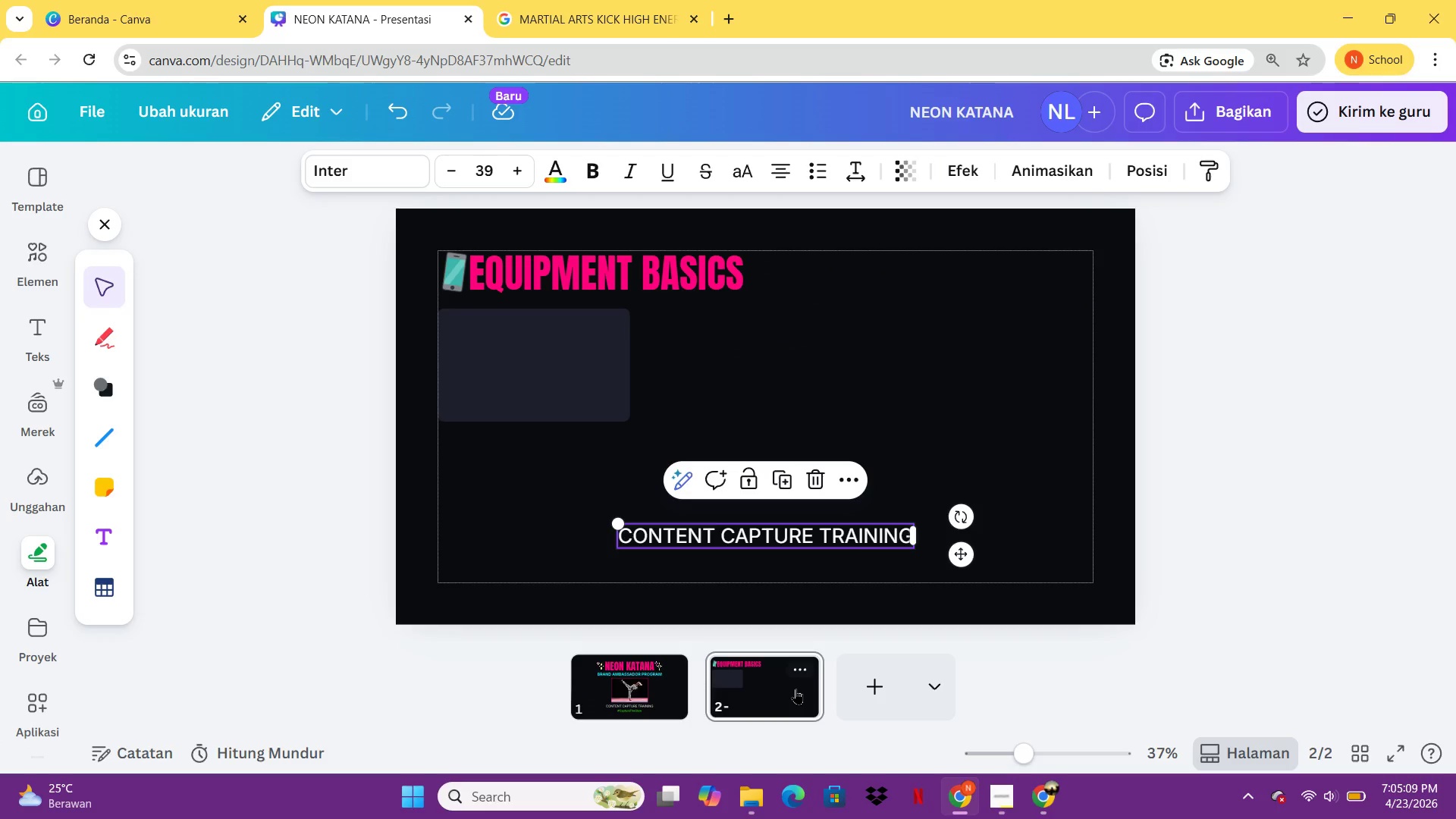 
key(Control+V)
 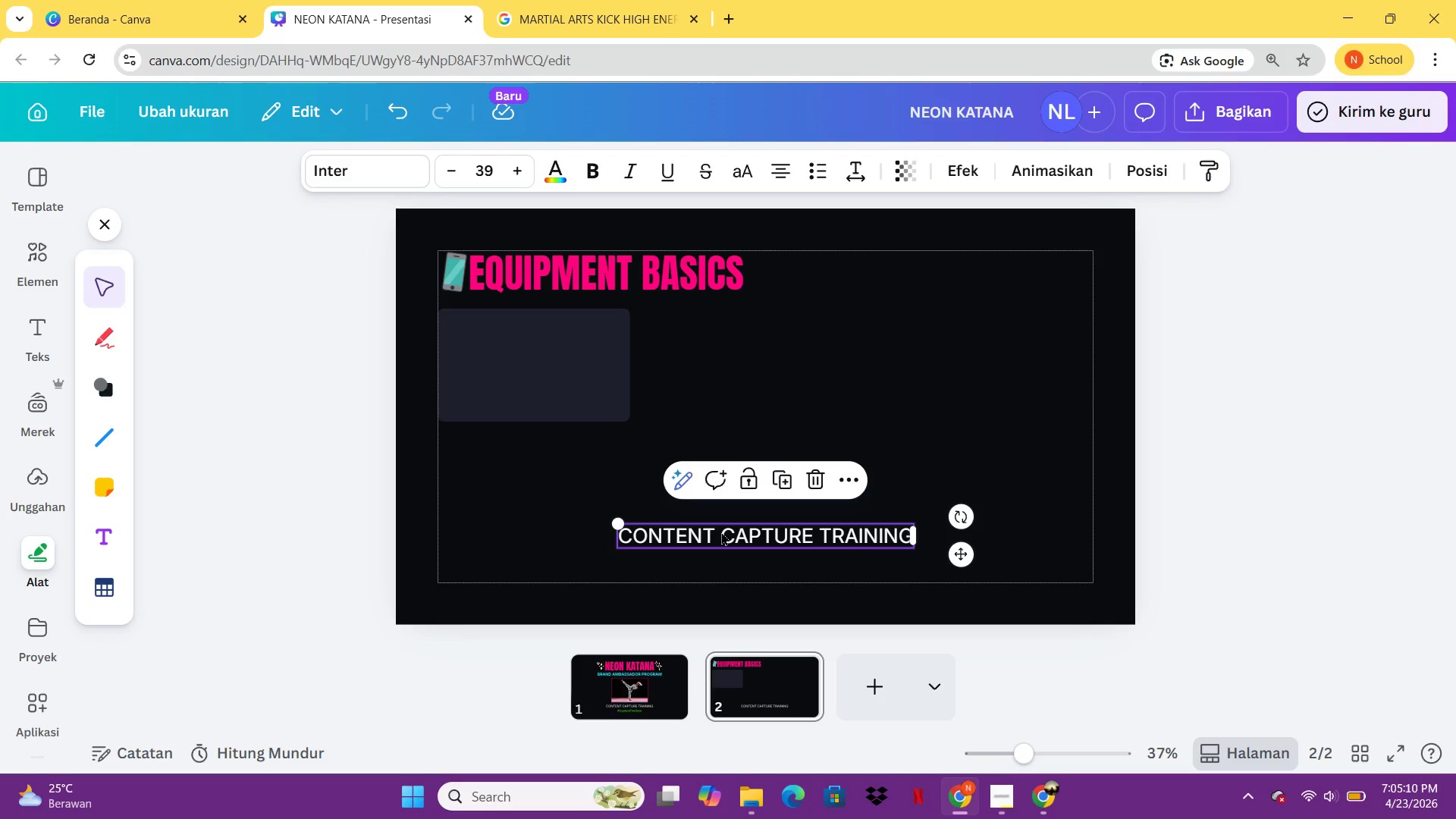 
double_click([721, 532])
 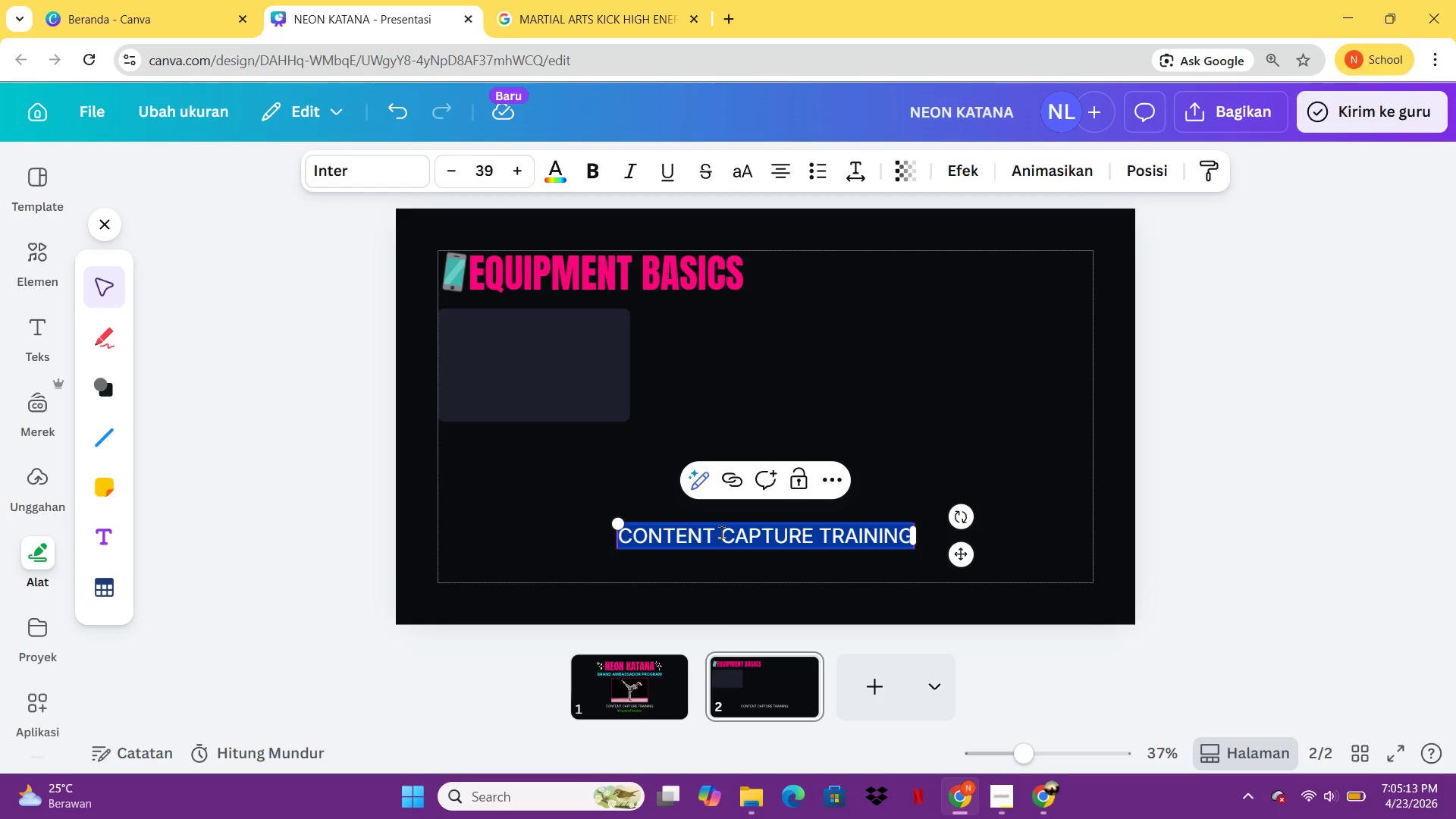 
type(4K at 60fps)
 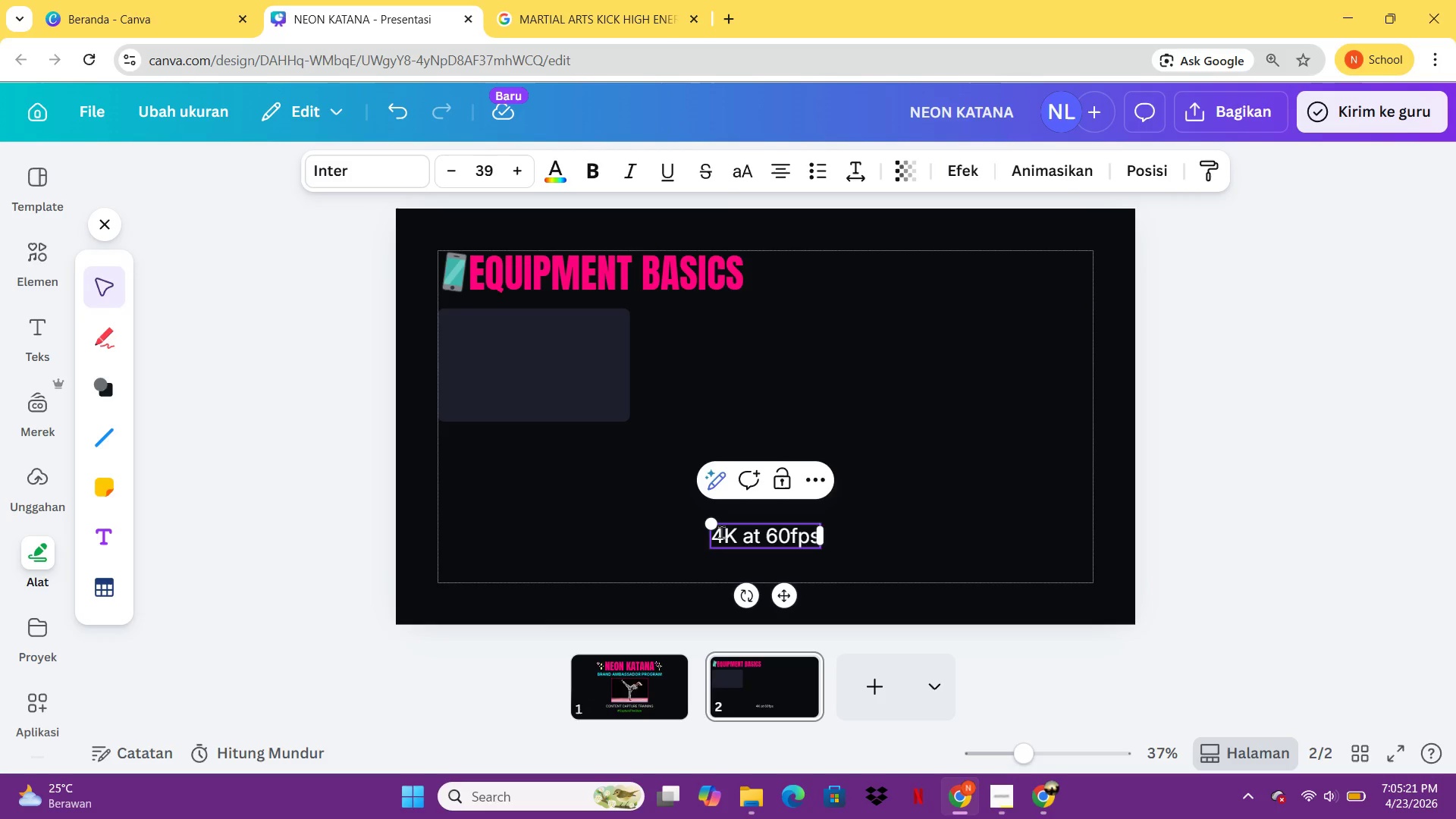 
key(Enter)
 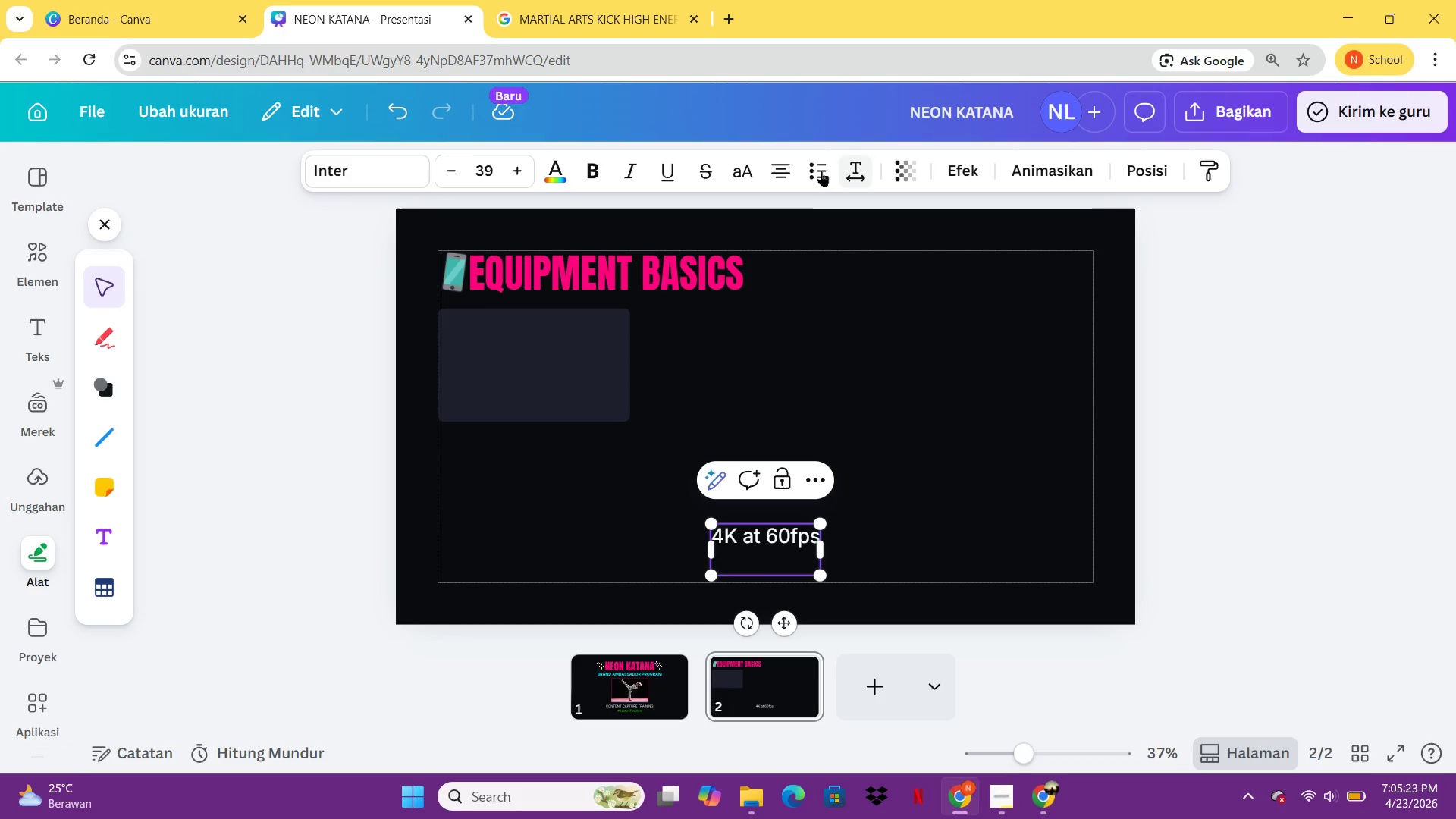 
left_click([815, 169])
 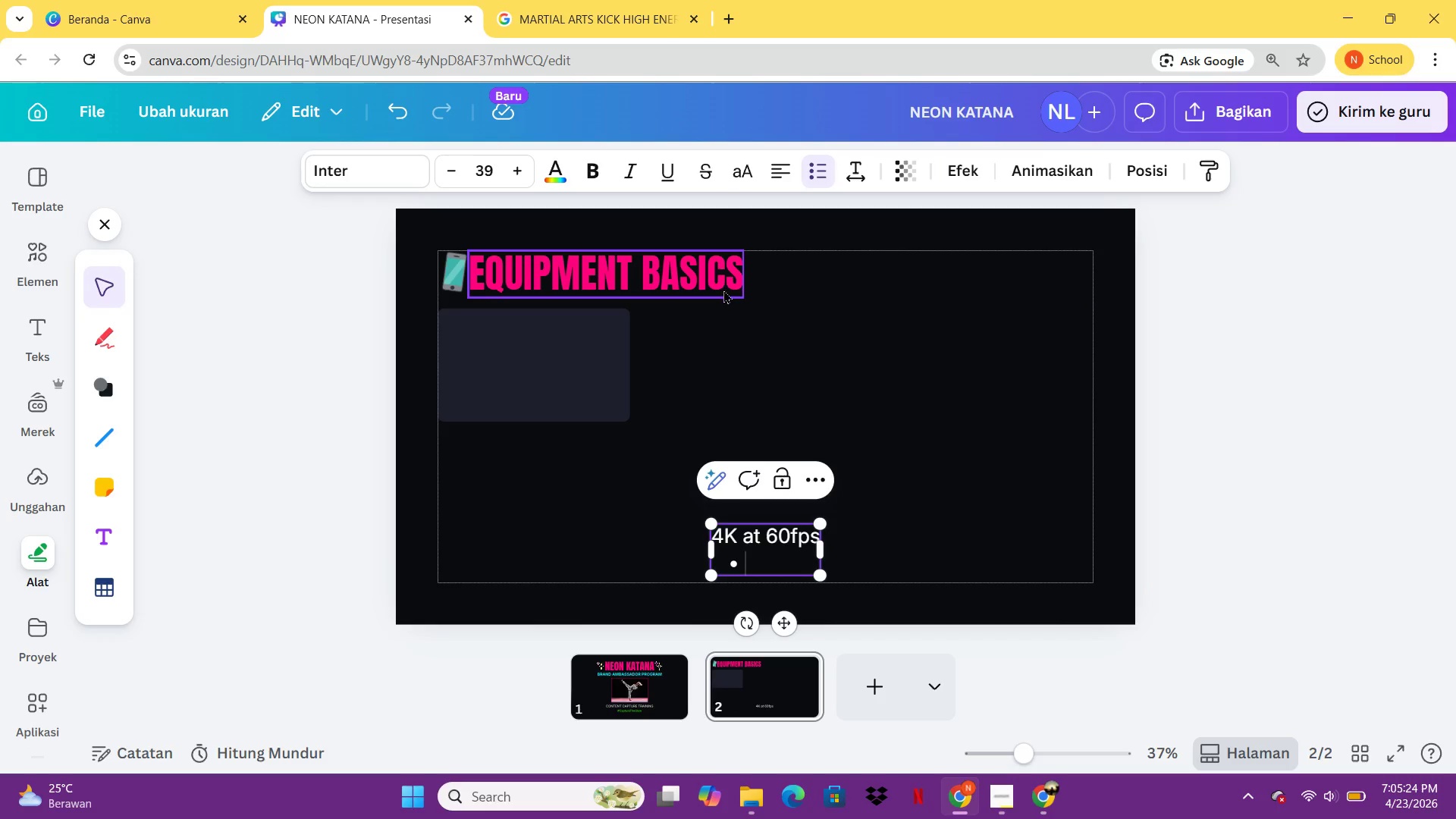 
type(Resok)
key(Backspace)
type(lution )
 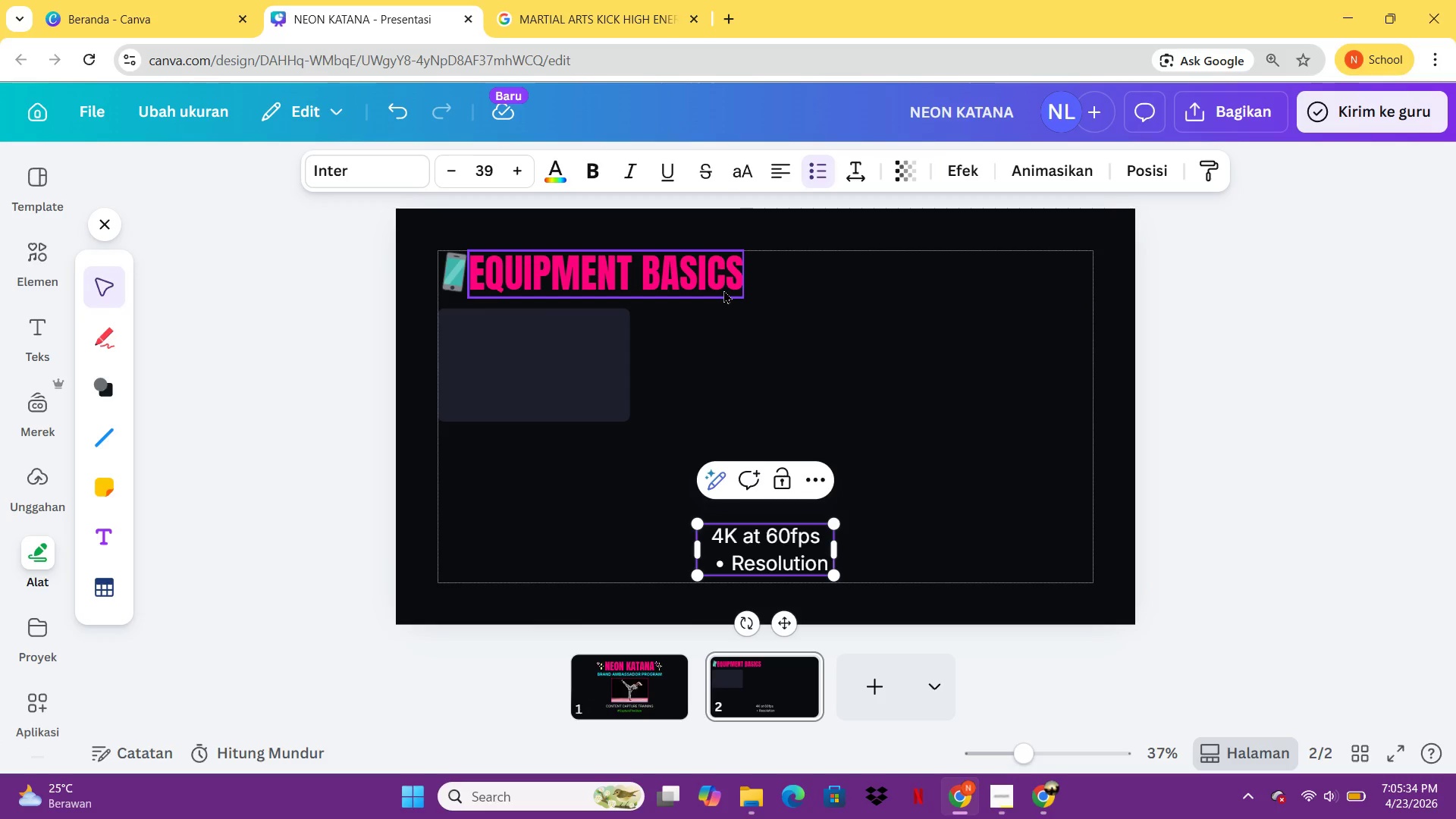 
wait(7.31)
 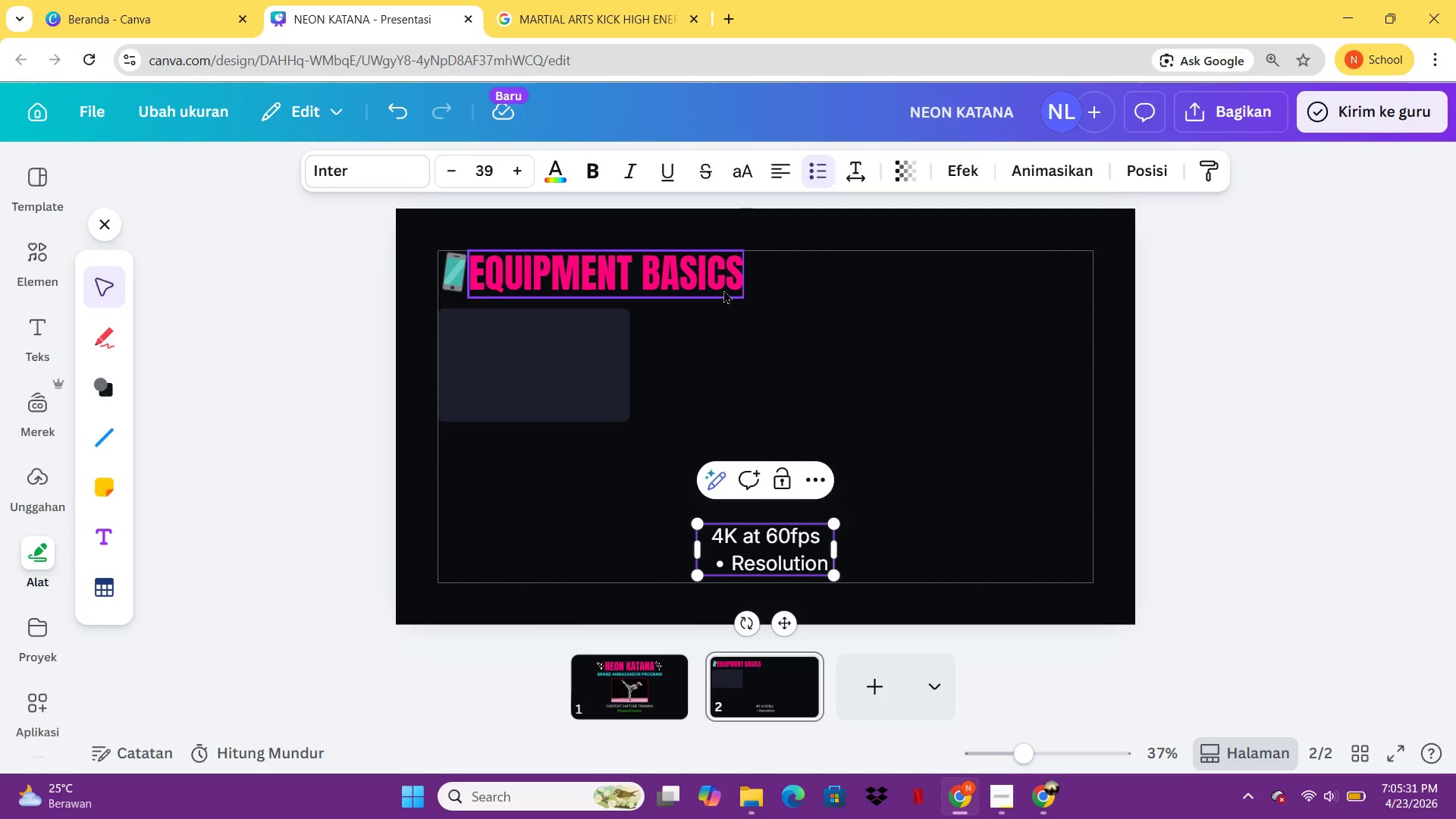 
key(Backspace)
key(Backspace)
key(Backspace)
key(Backspace)
key(Backspace)
key(Backspace)
key(Backspace)
key(Backspace)
key(Backspace)
key(Backspace)
key(Backspace)
type(High e)
key(Backspace)
type(resolution)
 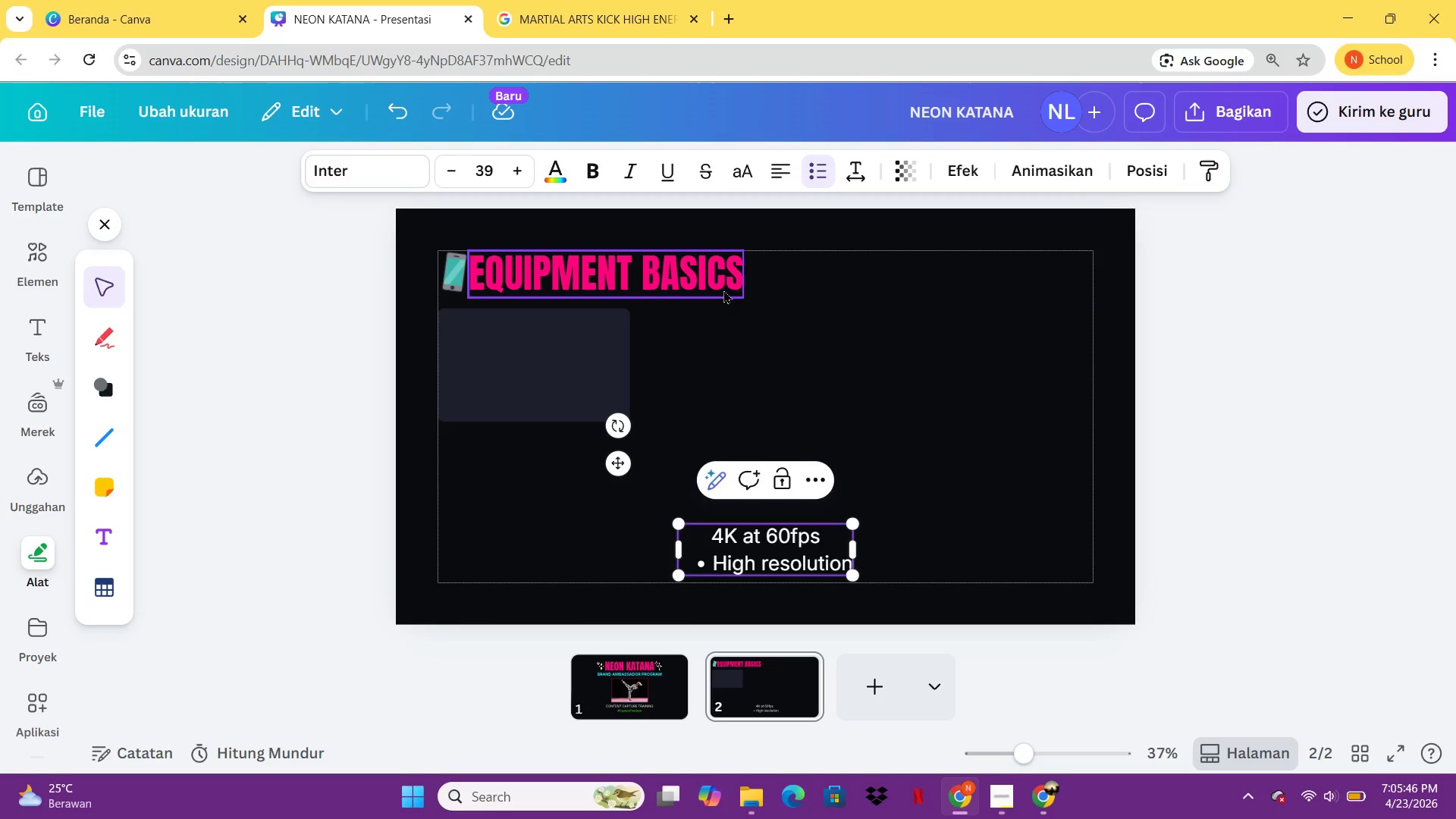 
key(Enter)
 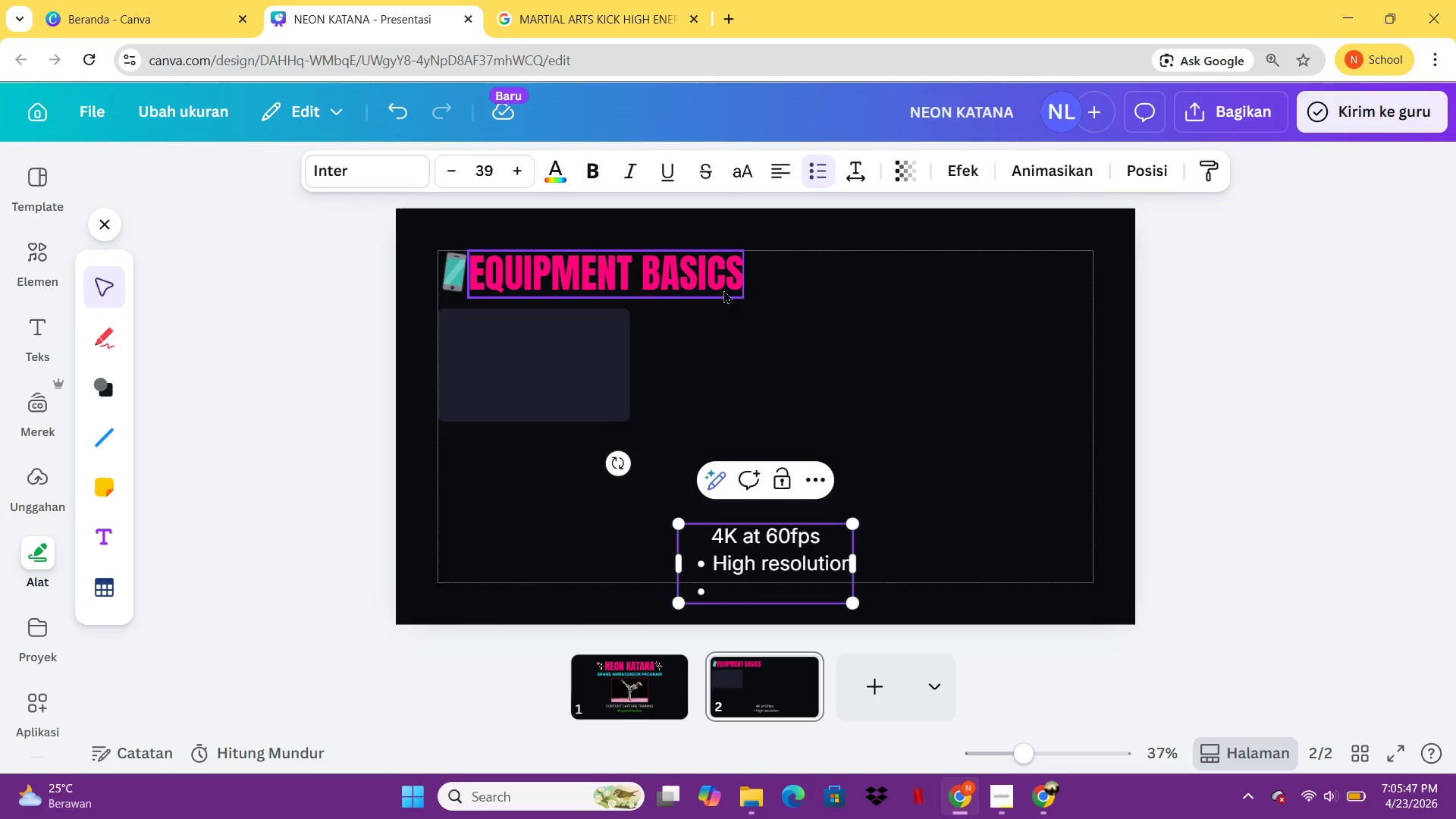 
type(Smooth motion)
 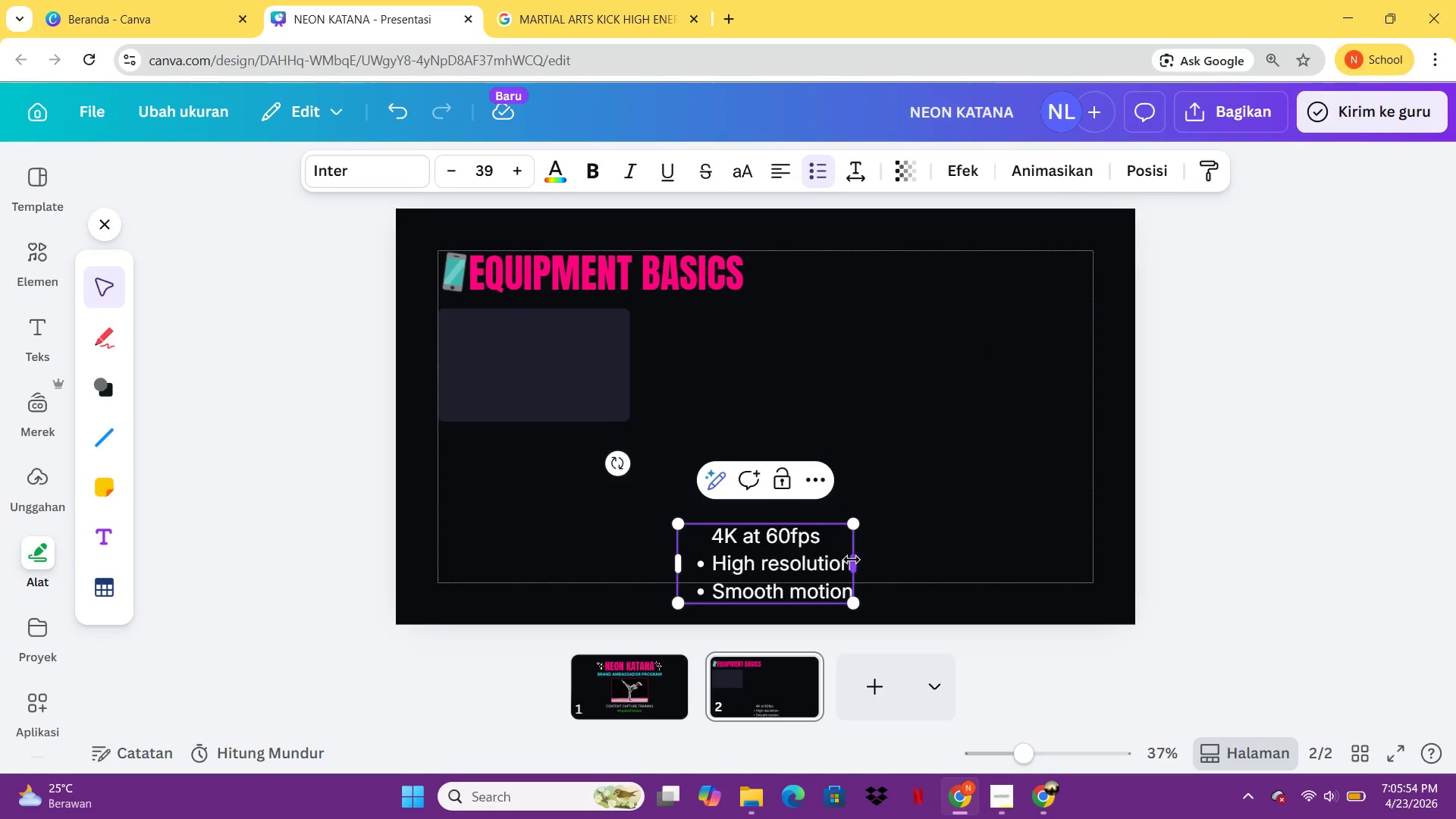 
left_click_drag(start_coordinate=[829, 541], to_coordinate=[699, 538])
 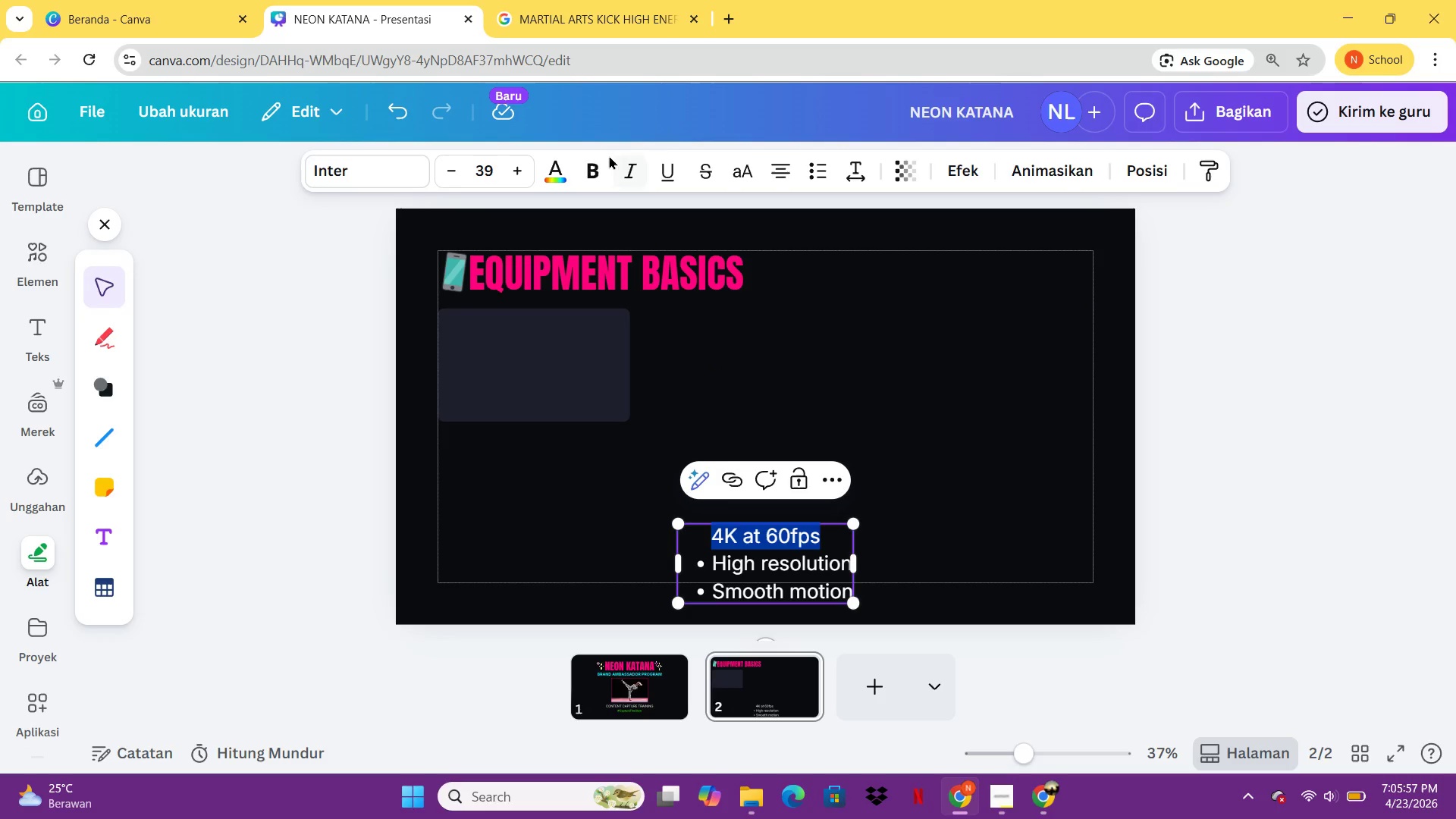 
left_click([587, 162])
 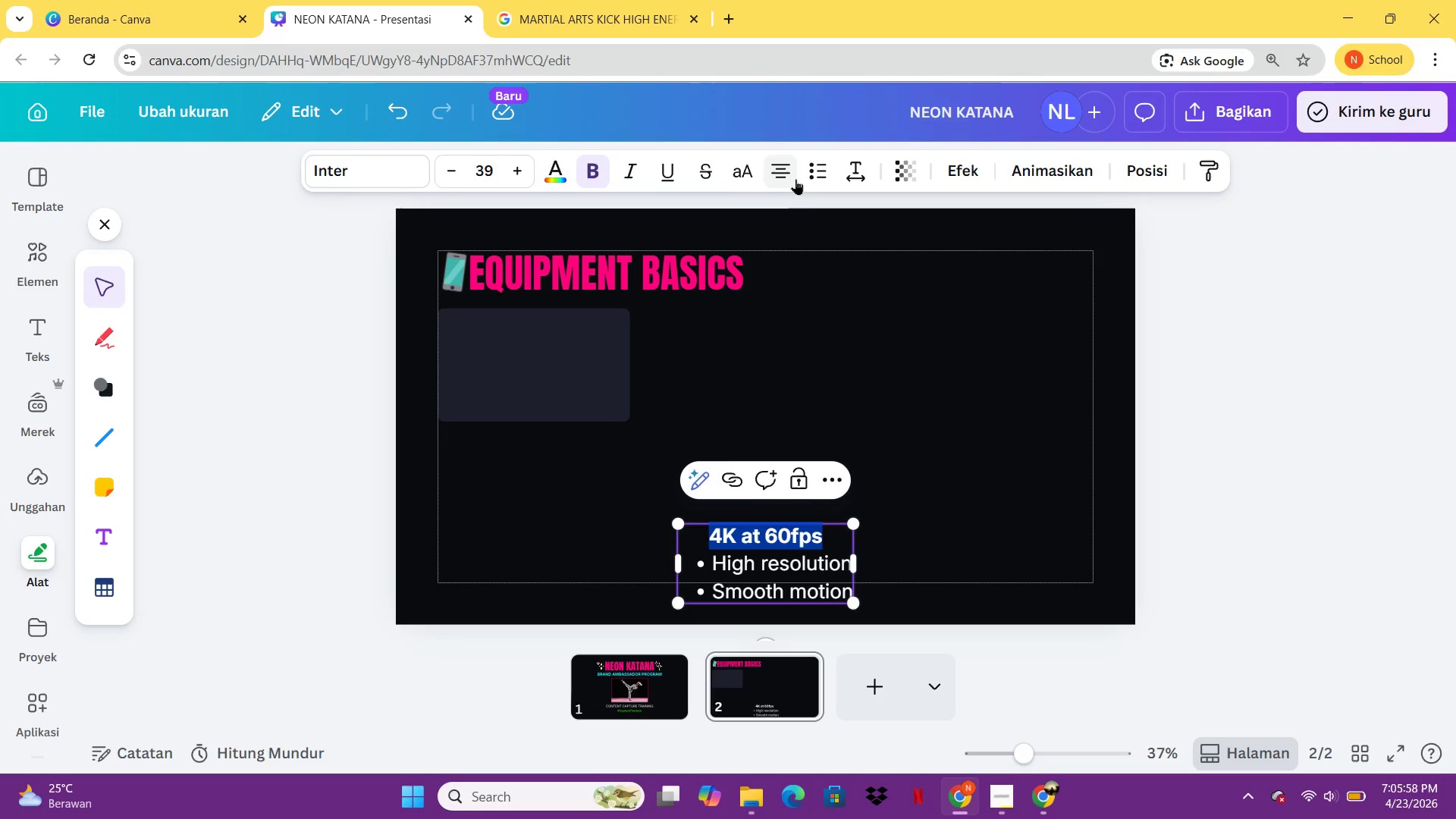 
left_click([795, 179])
 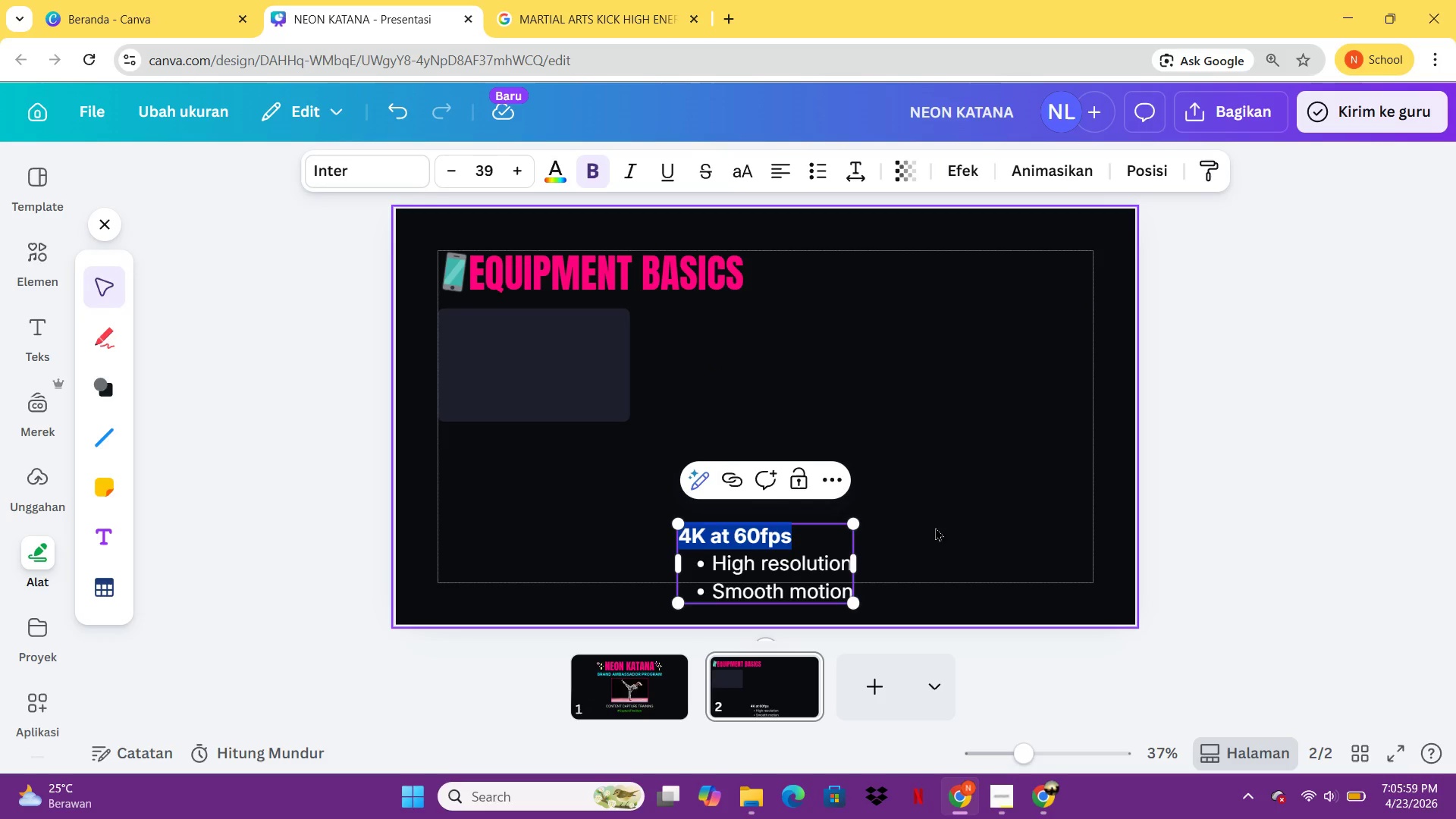 
left_click([937, 528])
 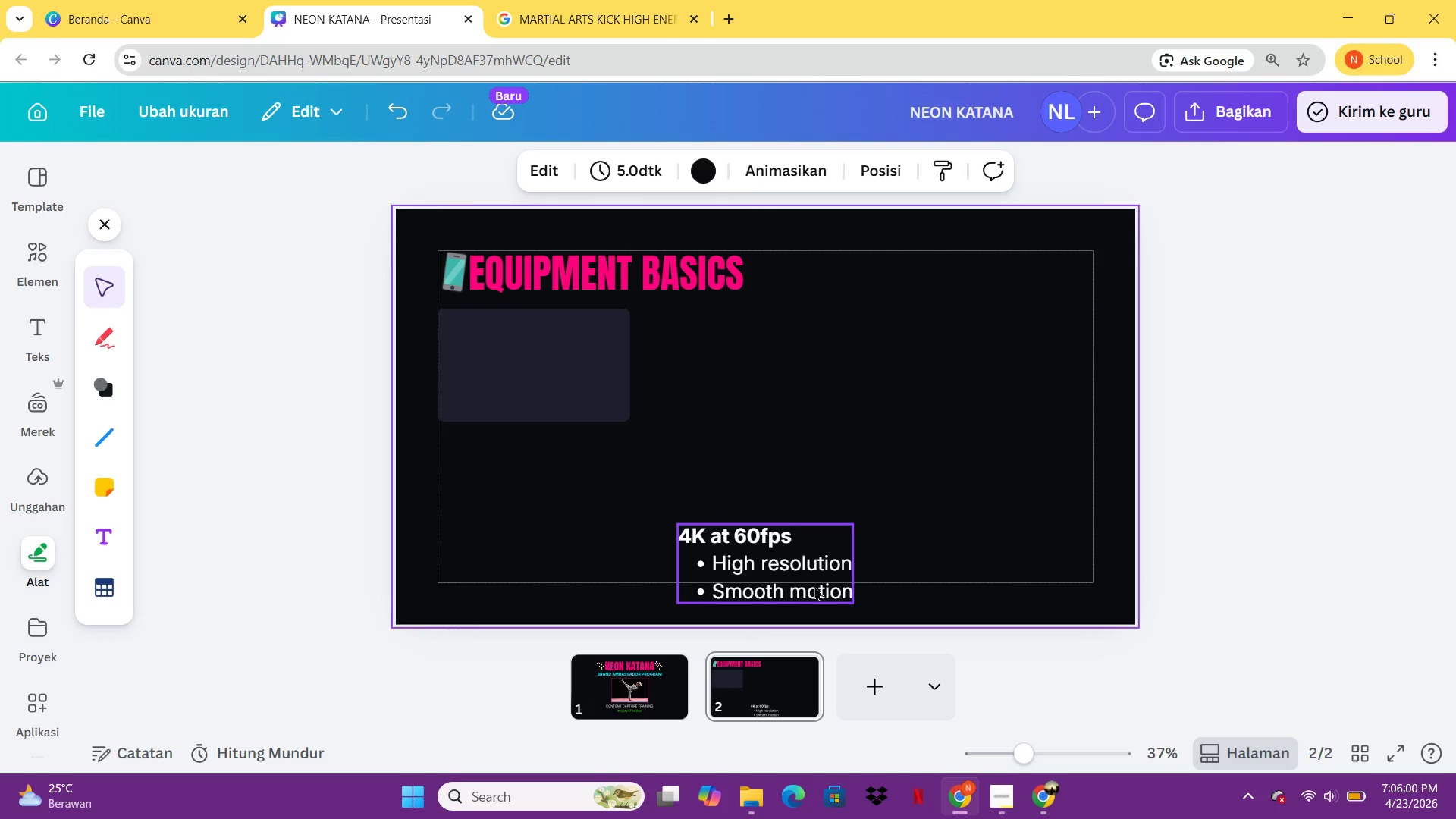 
left_click_drag(start_coordinate=[814, 586], to_coordinate=[596, 385])
 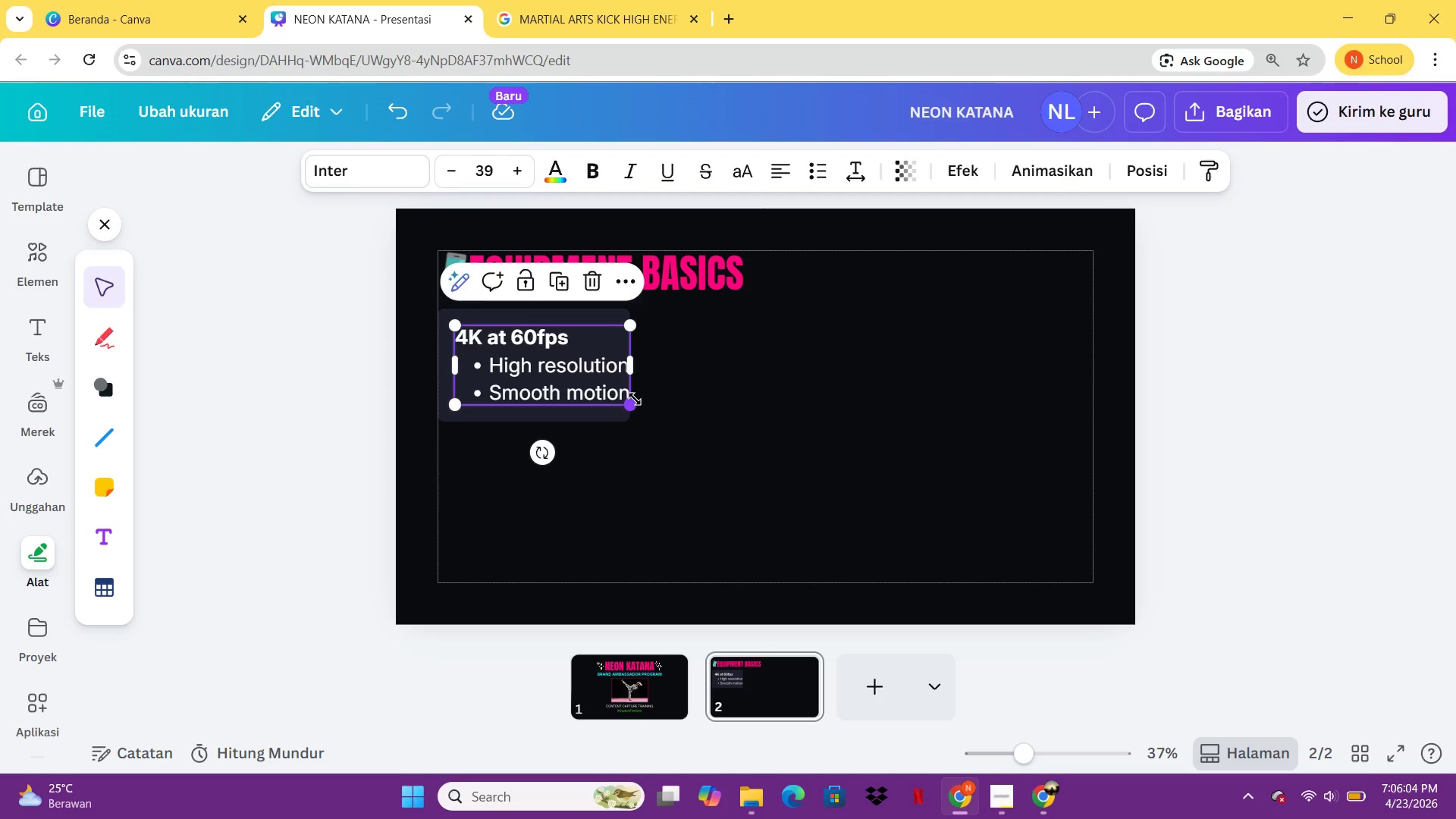 
left_click_drag(start_coordinate=[632, 410], to_coordinate=[598, 392])
 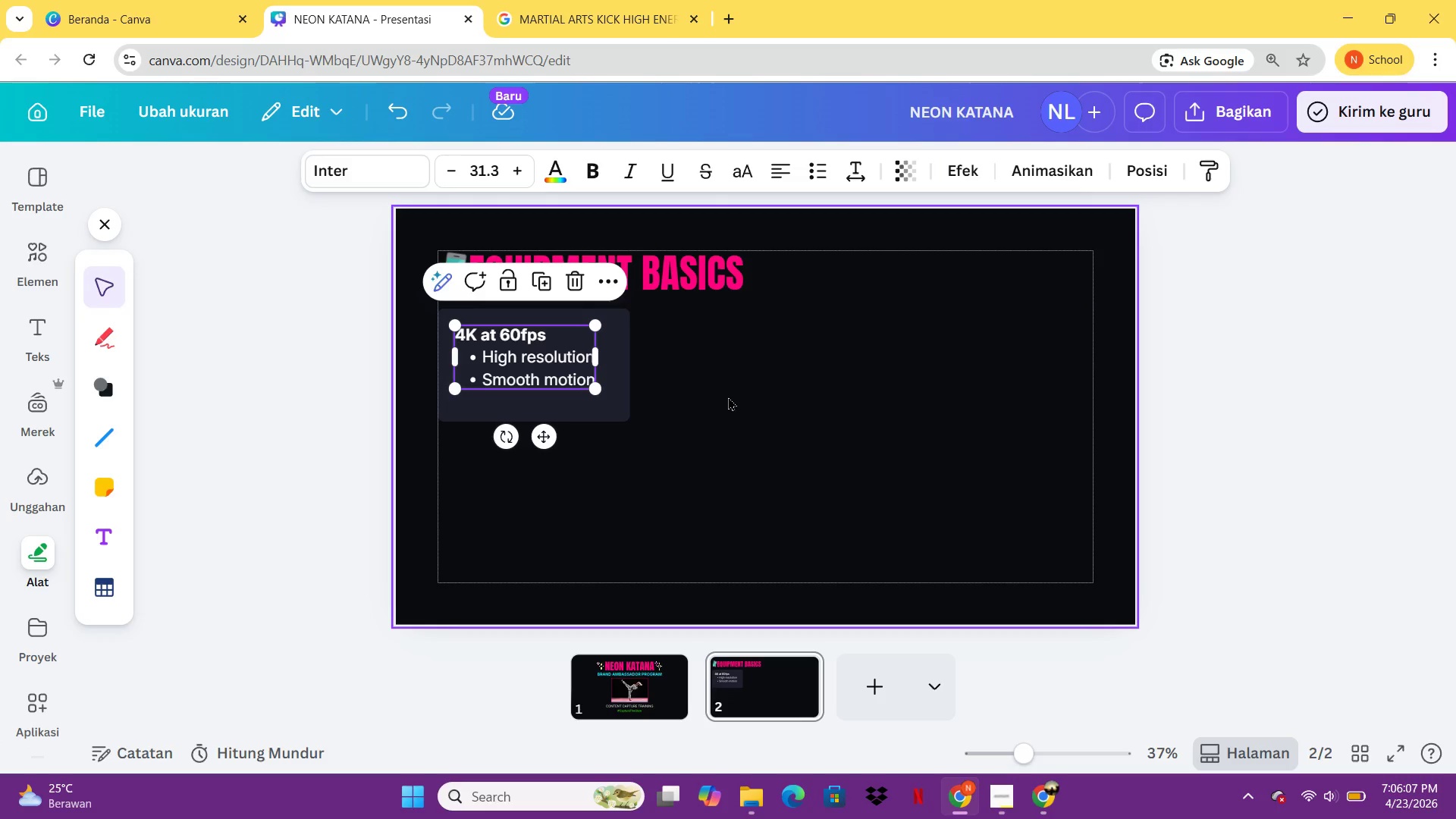 
left_click([728, 397])
 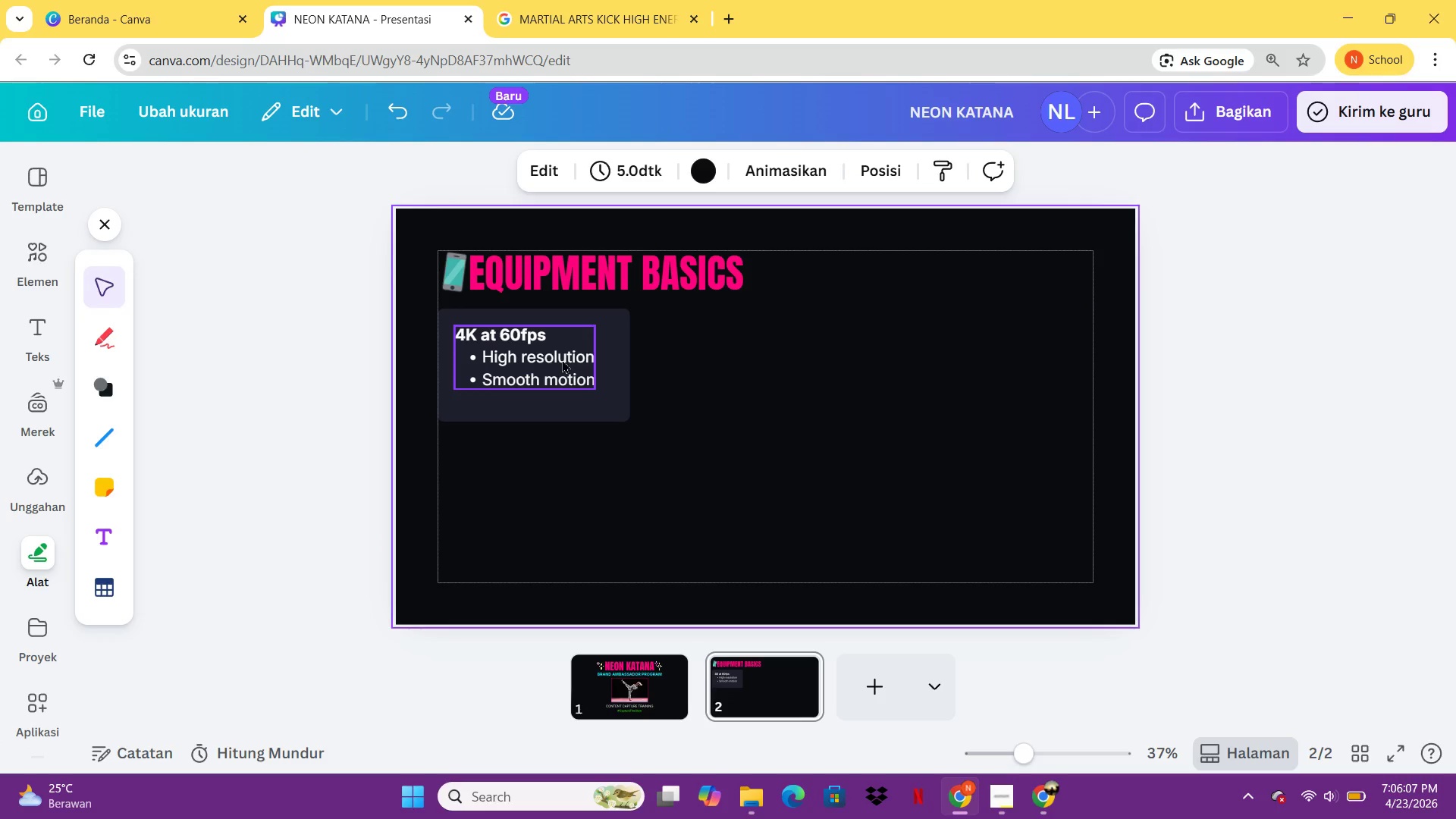 
left_click_drag(start_coordinate=[560, 359], to_coordinate=[569, 366])
 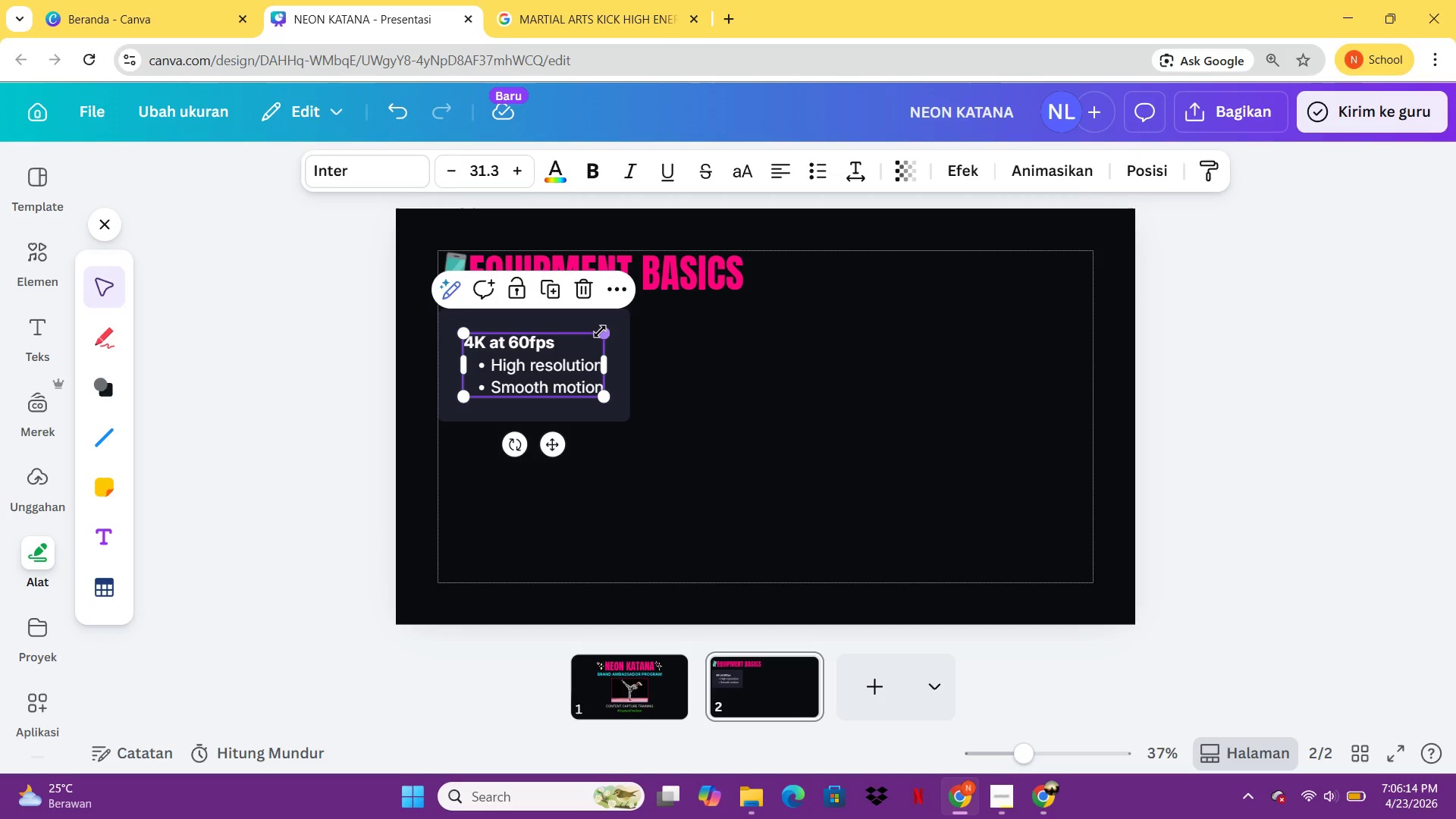 
wait(7.89)
 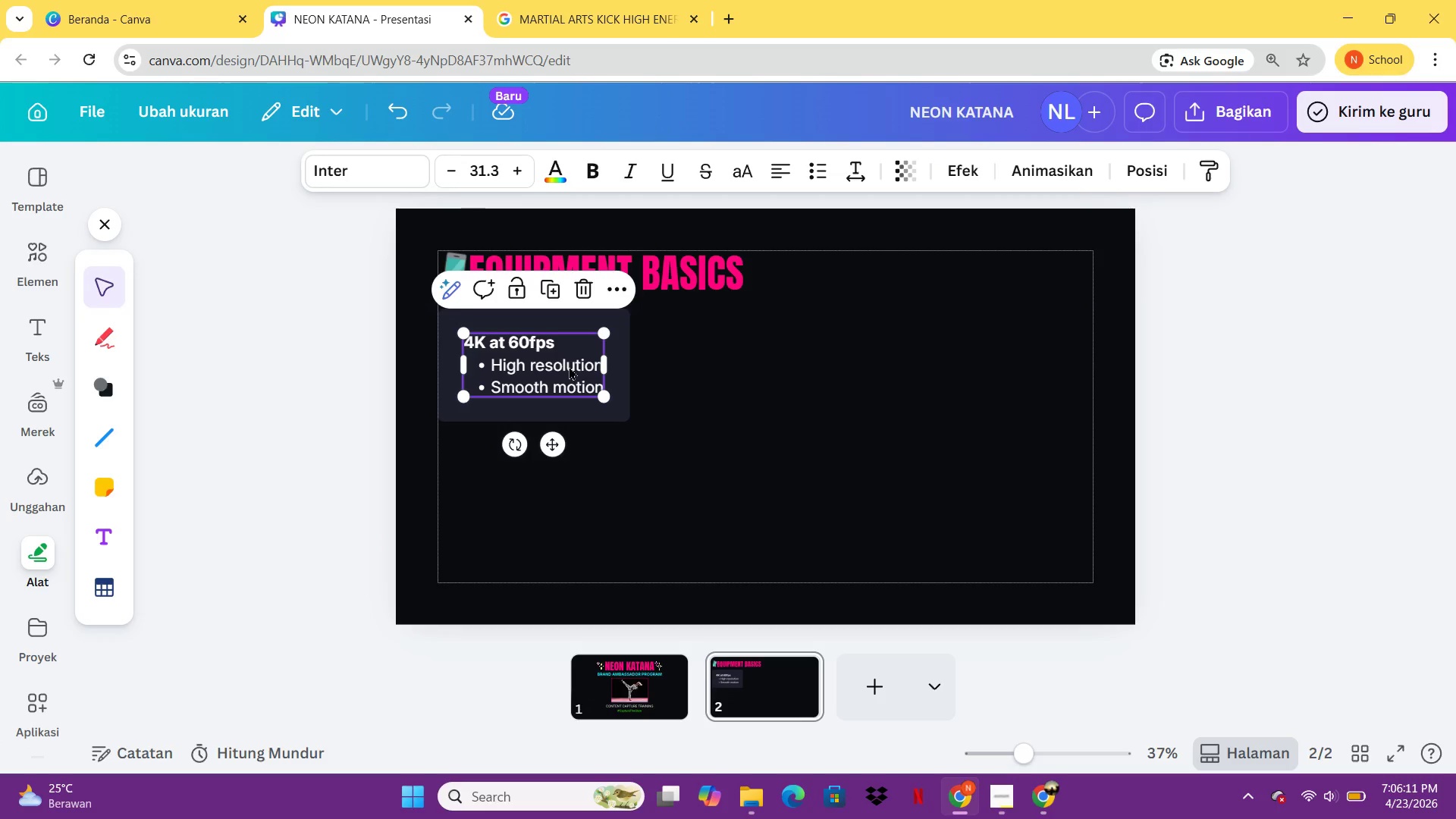 
left_click([603, 408])
 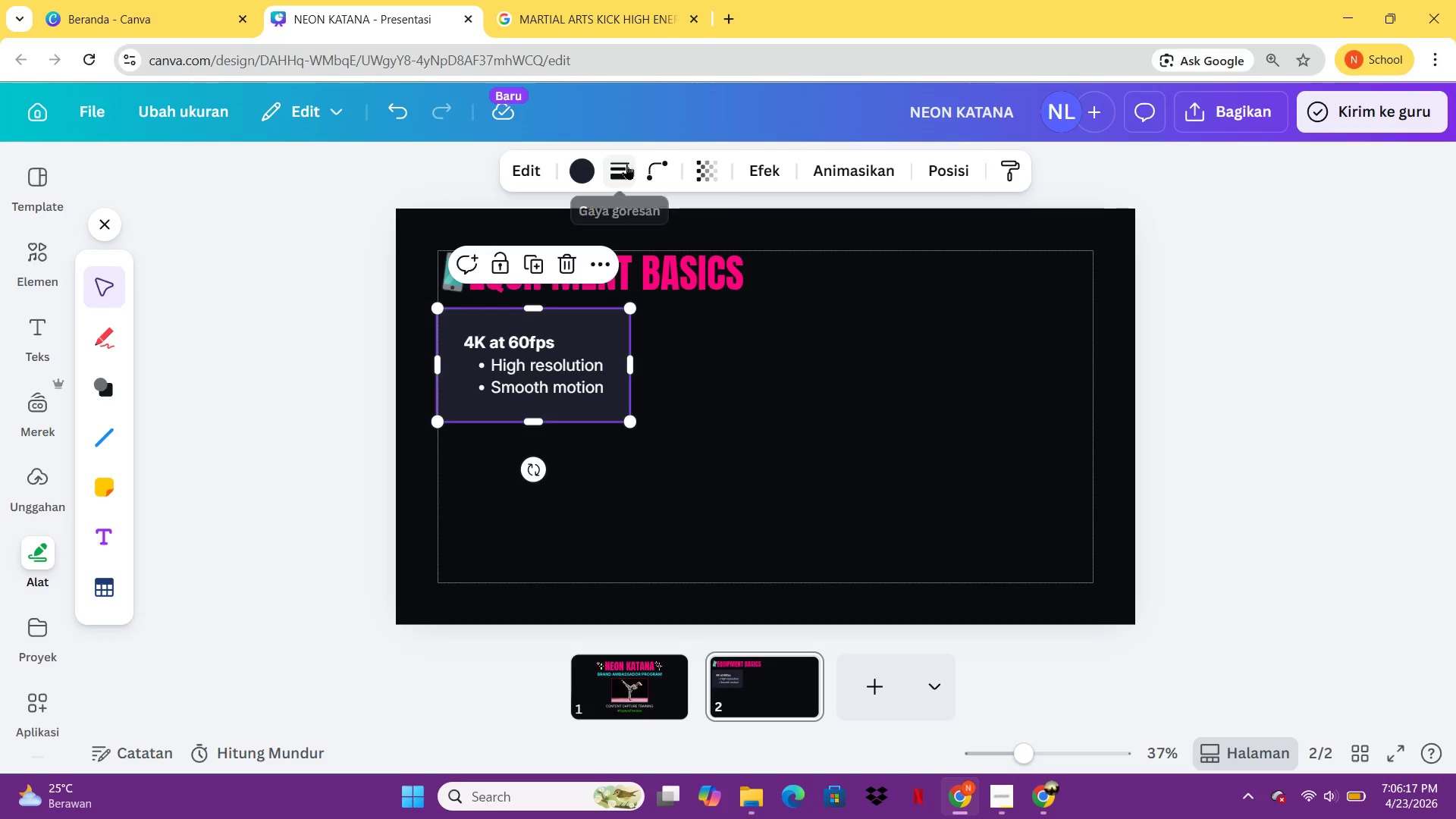 
left_click([626, 164])
 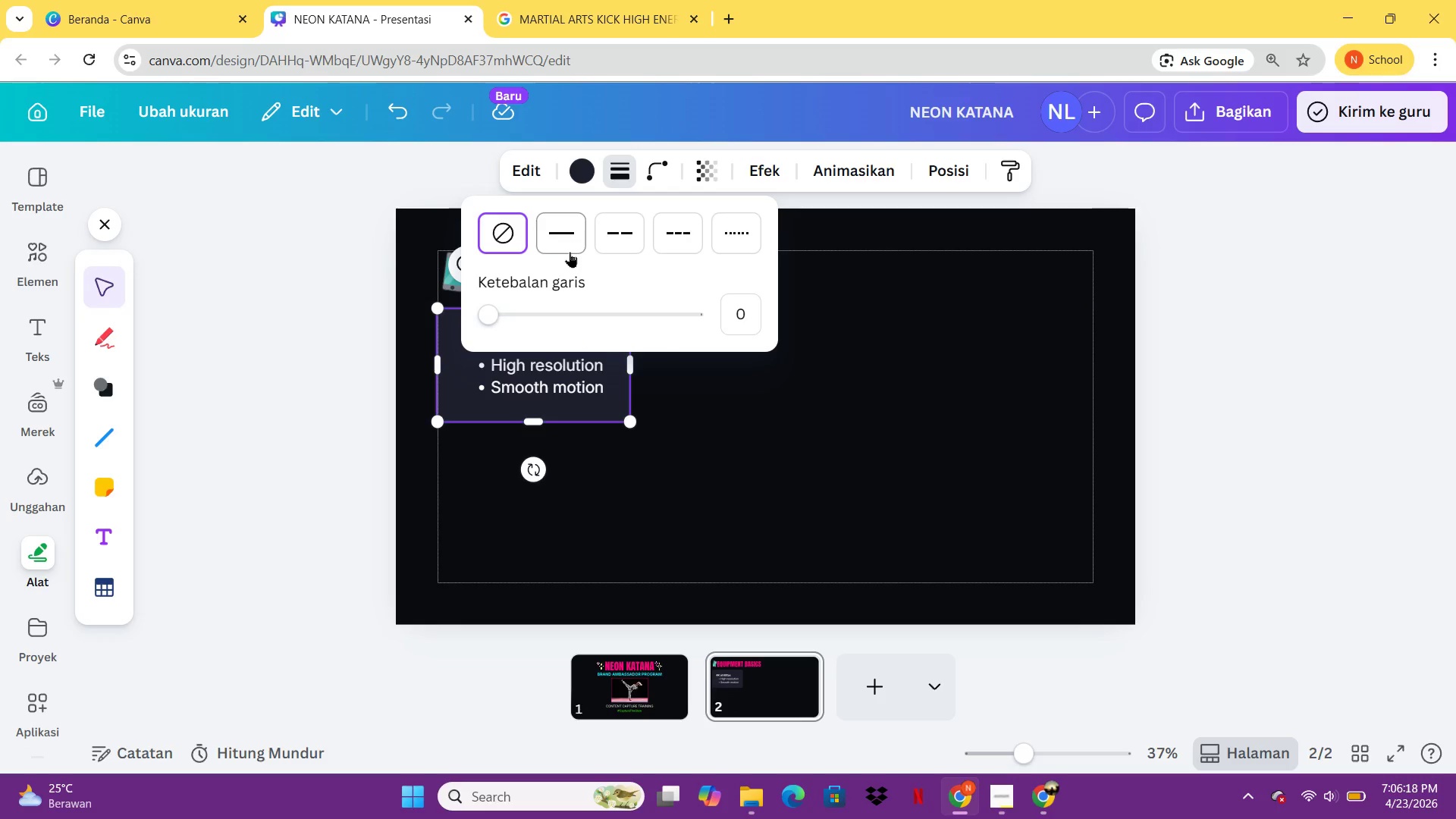 
left_click([570, 252])
 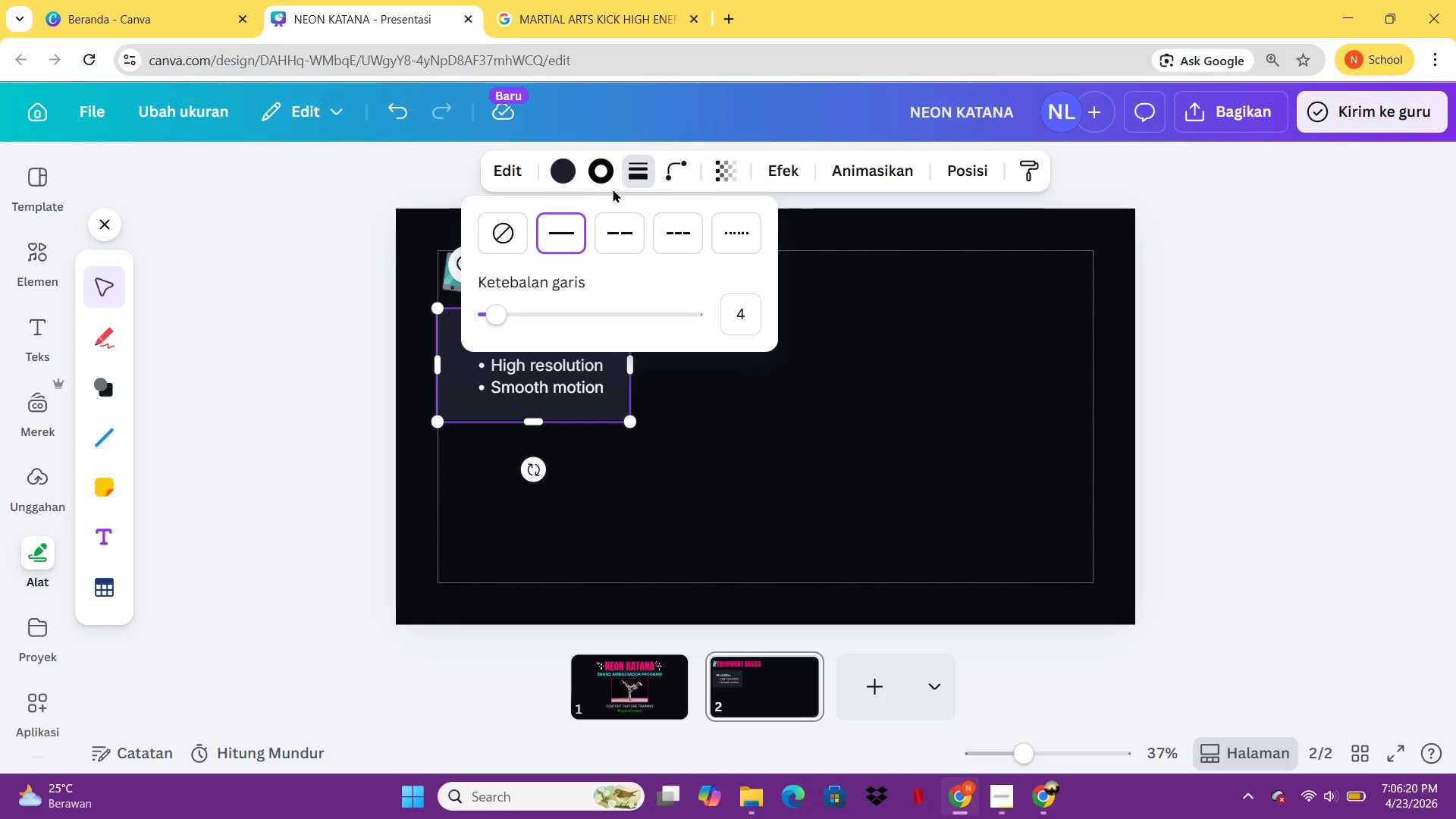 
left_click([606, 175])
 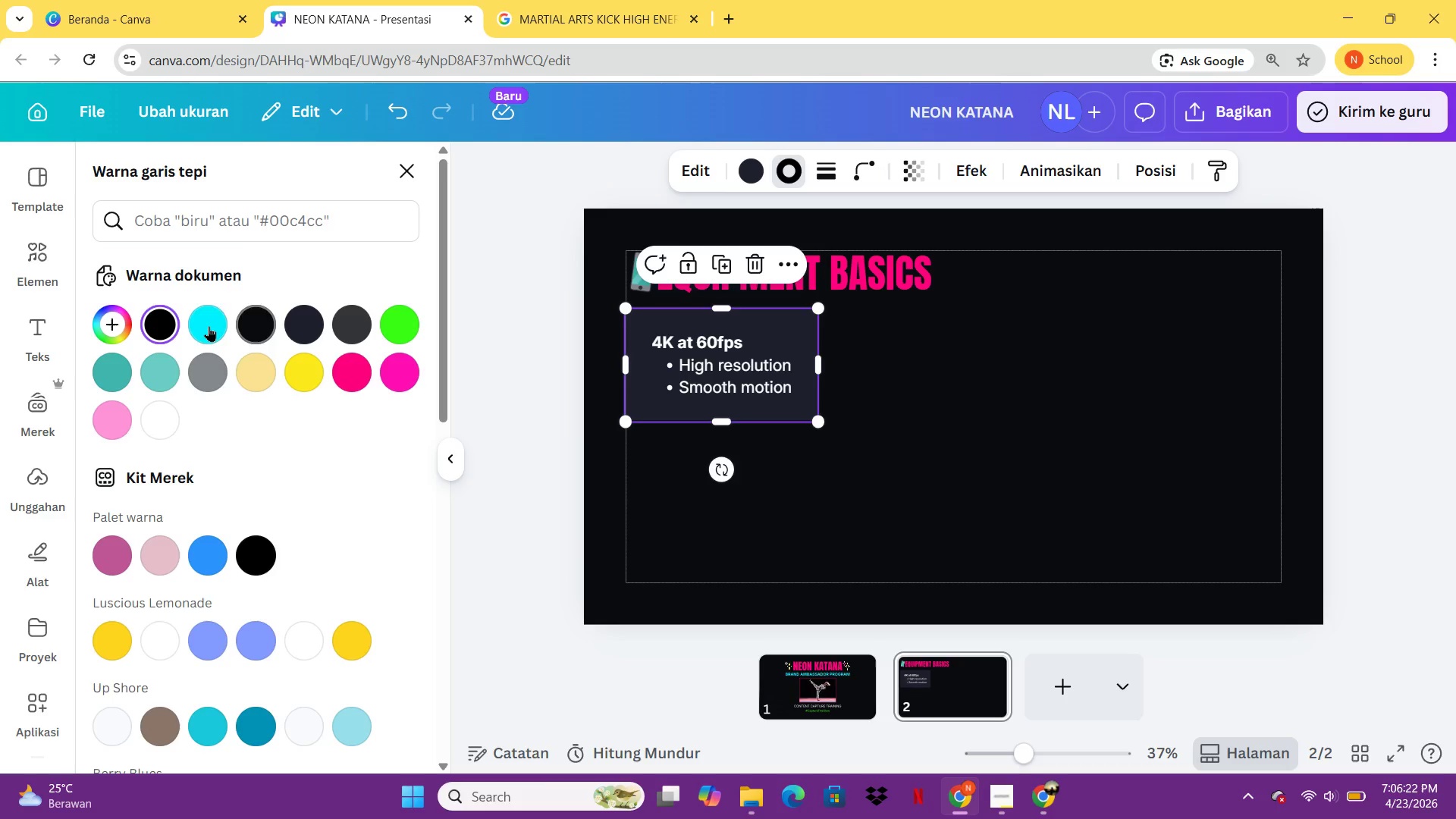 
left_click([209, 326])
 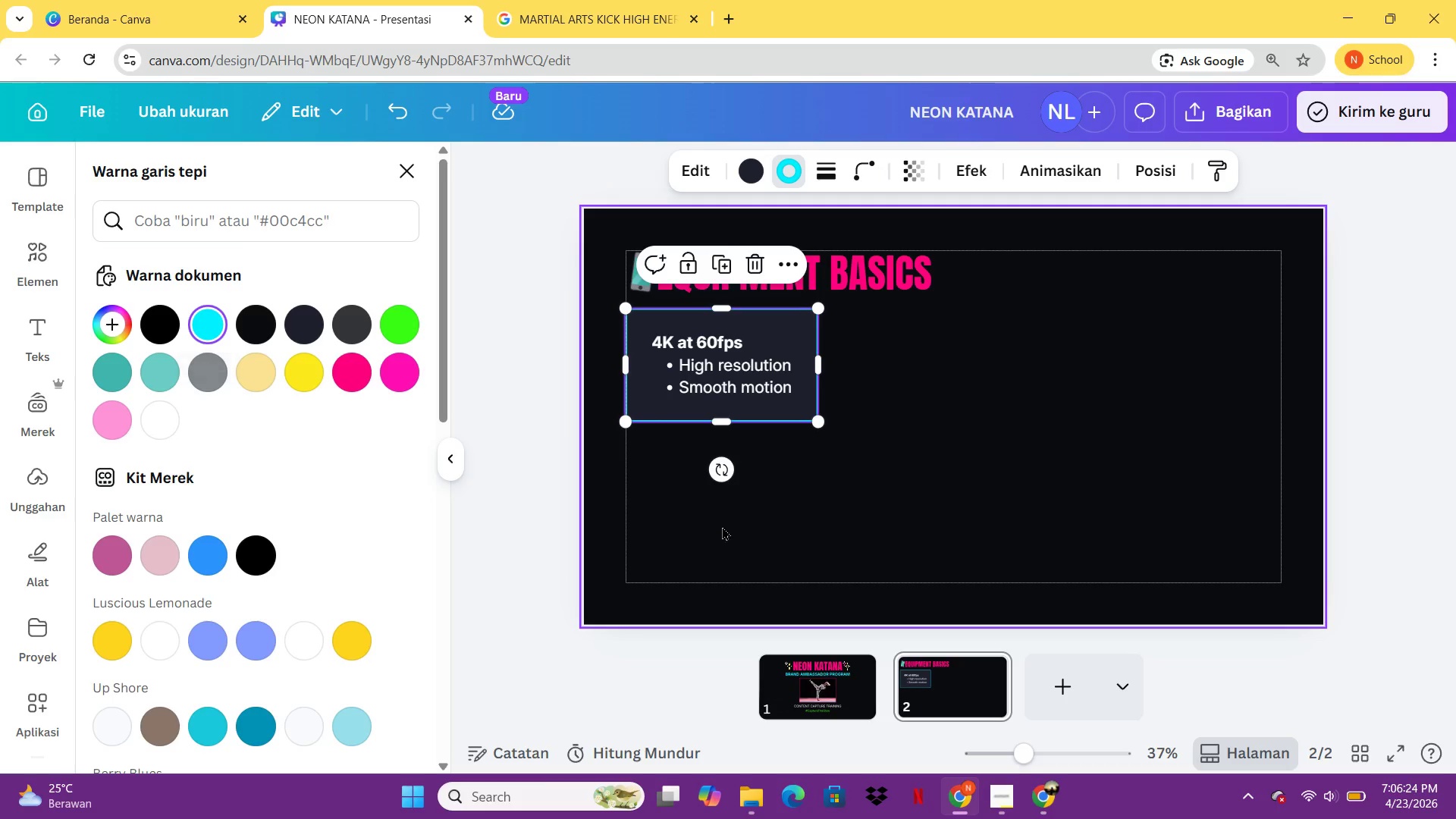 
left_click([862, 491])
 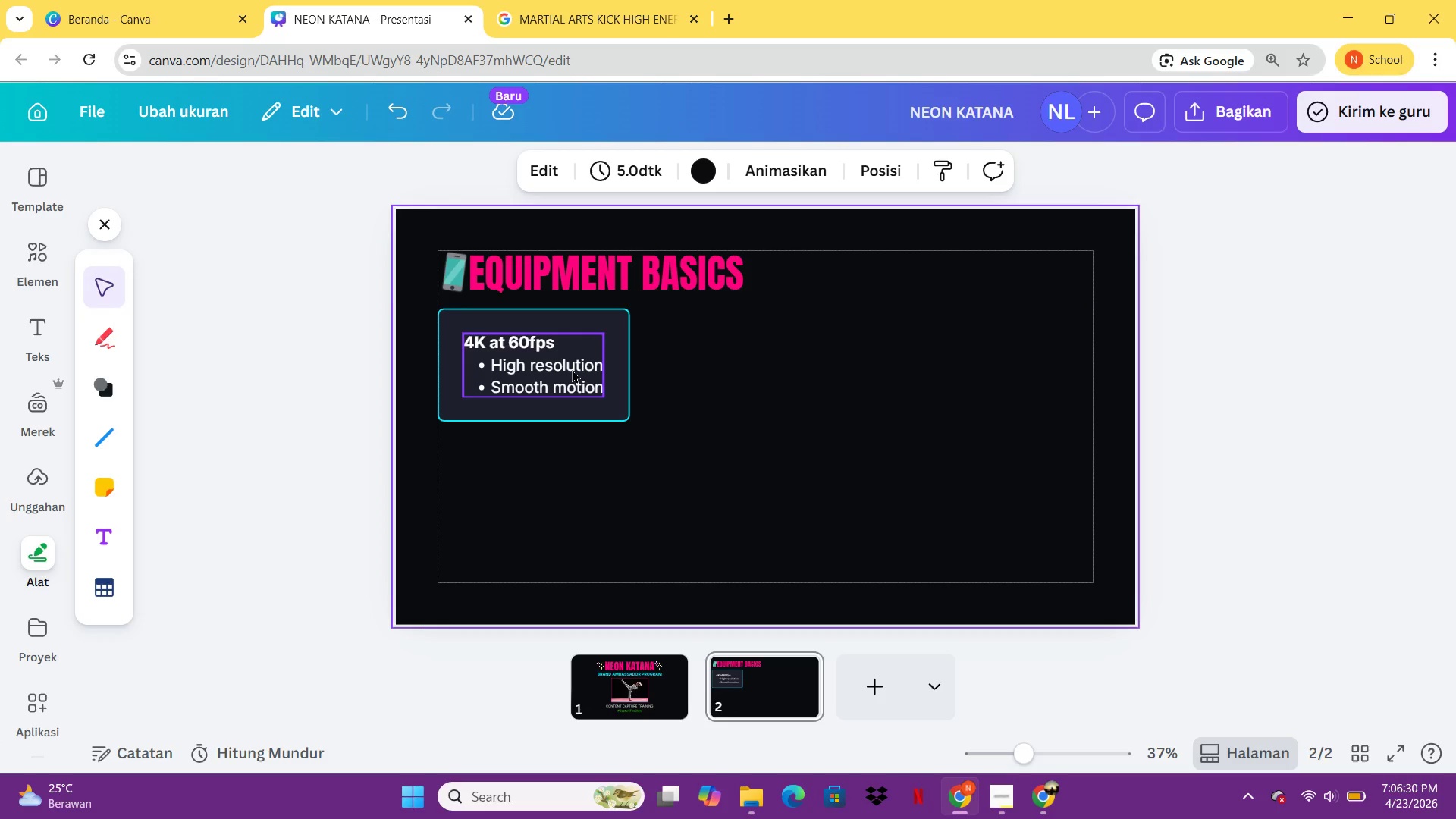 
wait(7.23)
 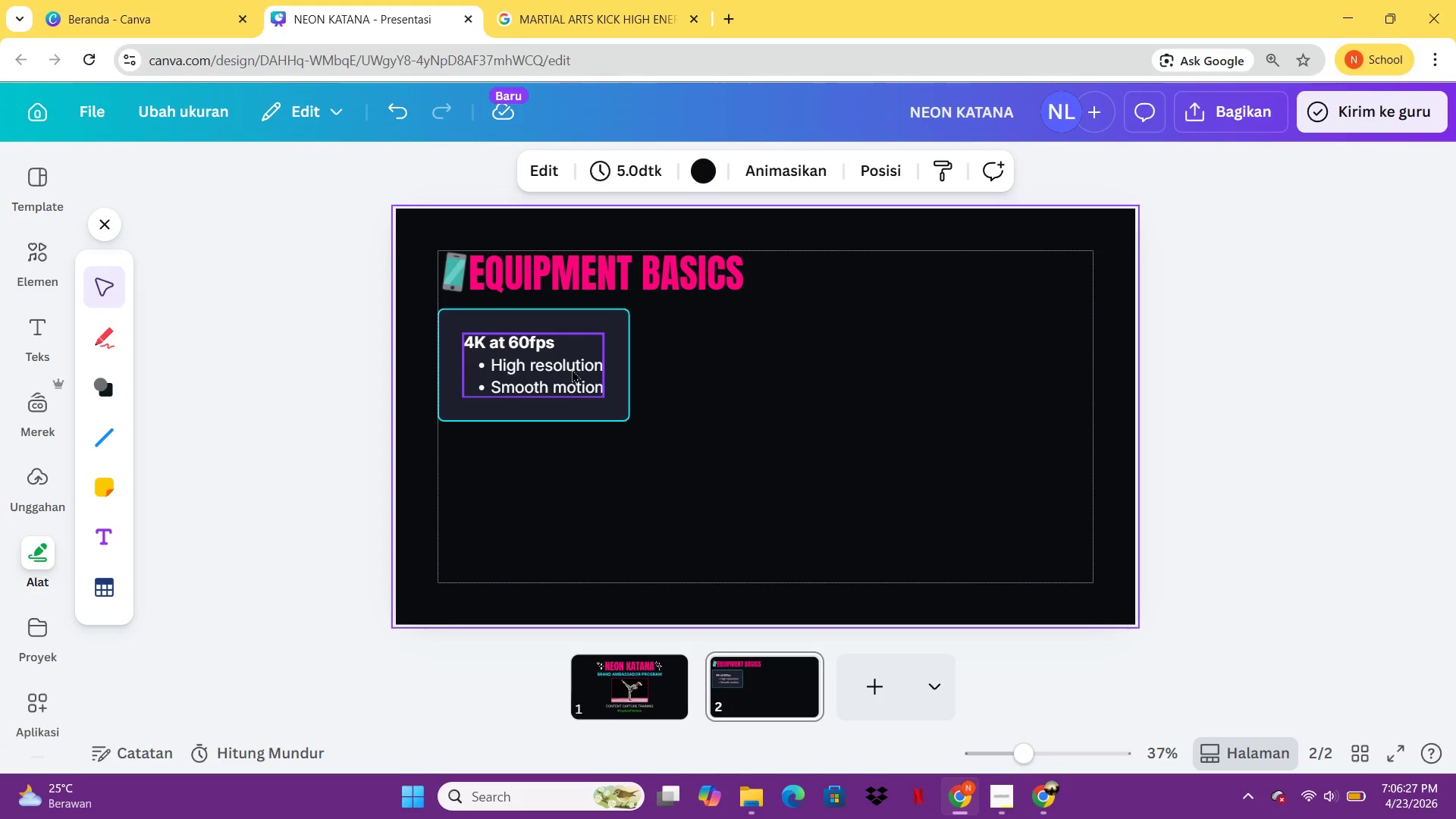 
left_click([758, 433])
 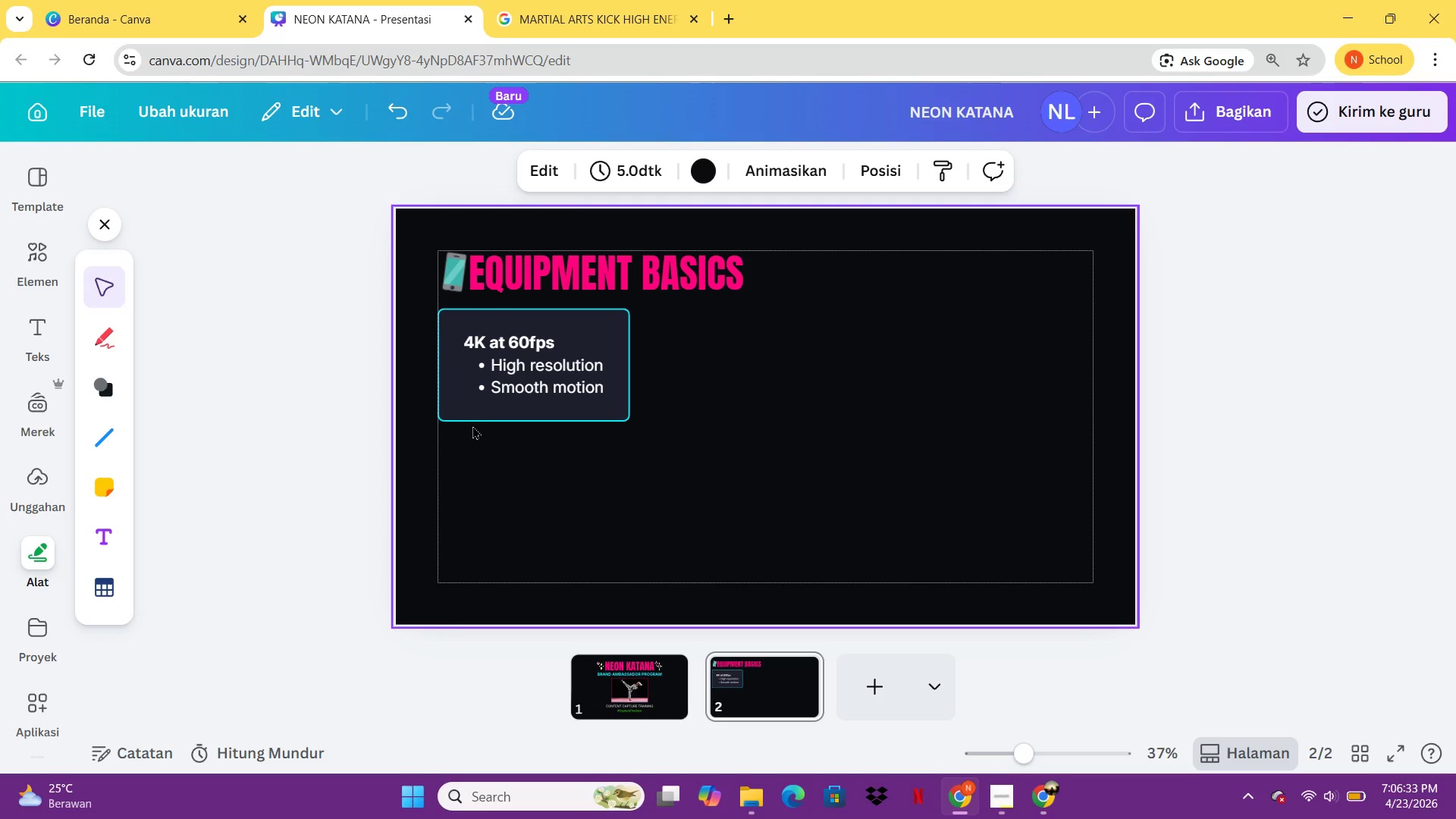 
left_click_drag(start_coordinate=[472, 425], to_coordinate=[601, 327])
 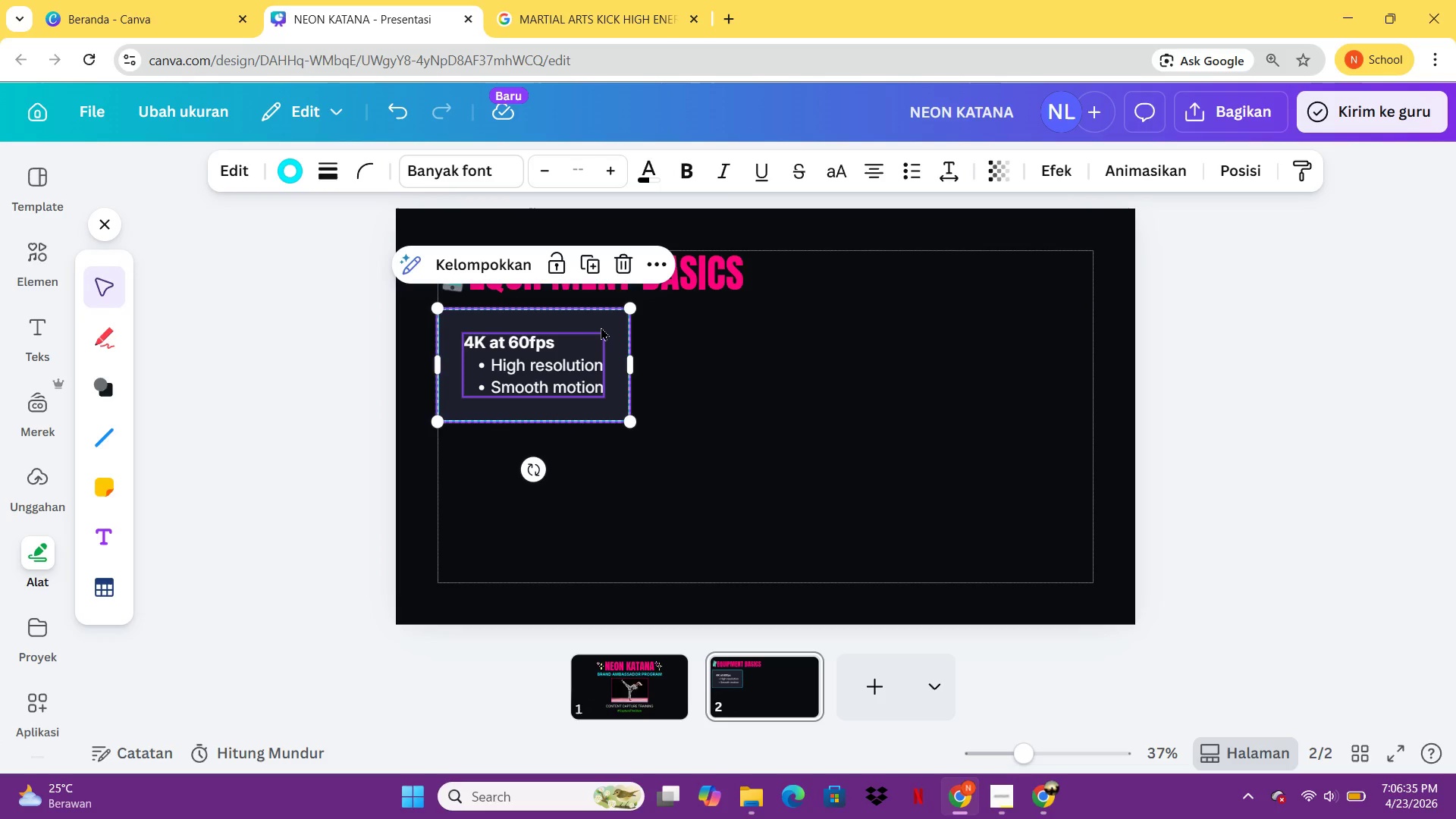 
key(Control+C)
 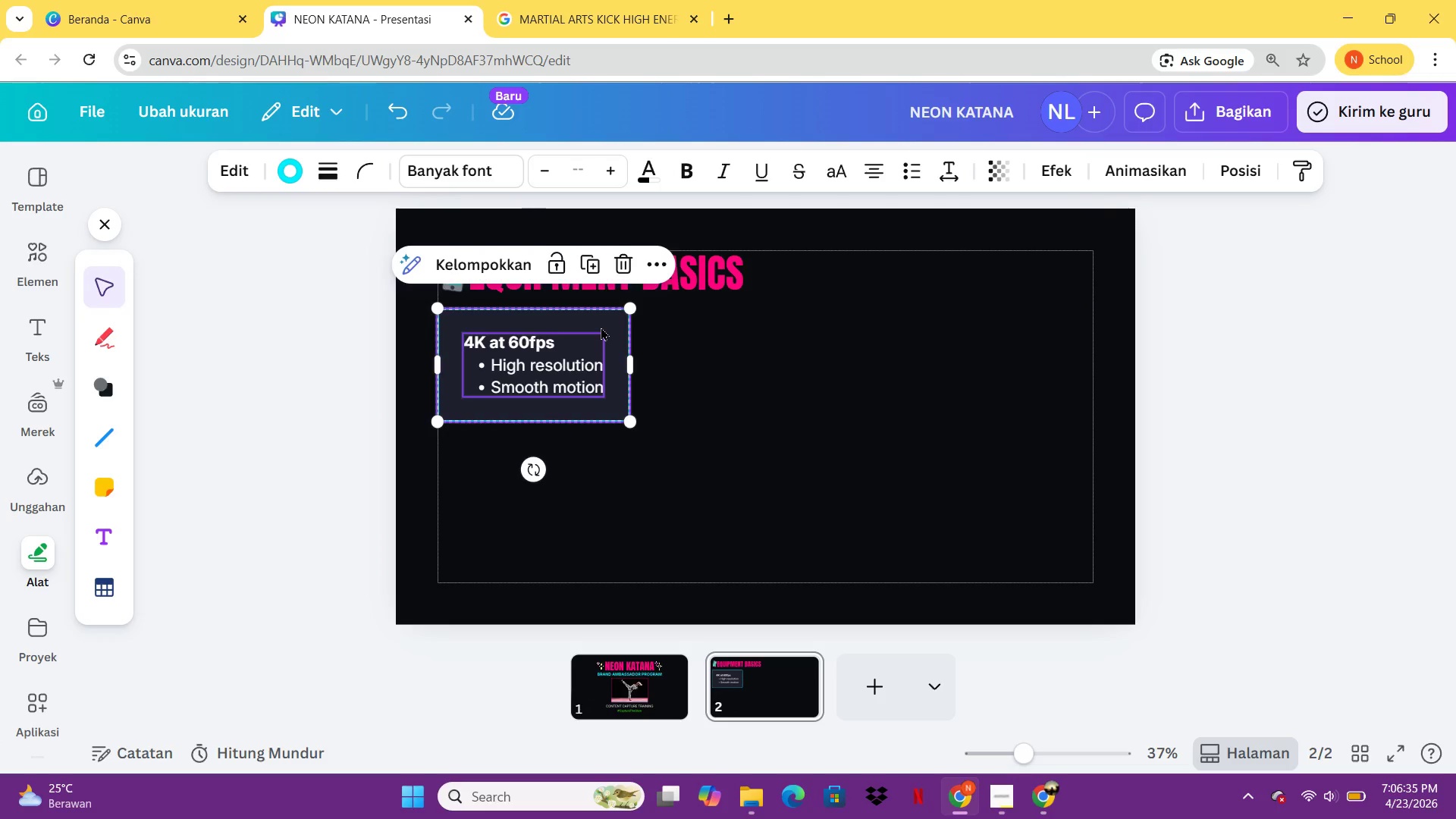 
key(Control+V)
 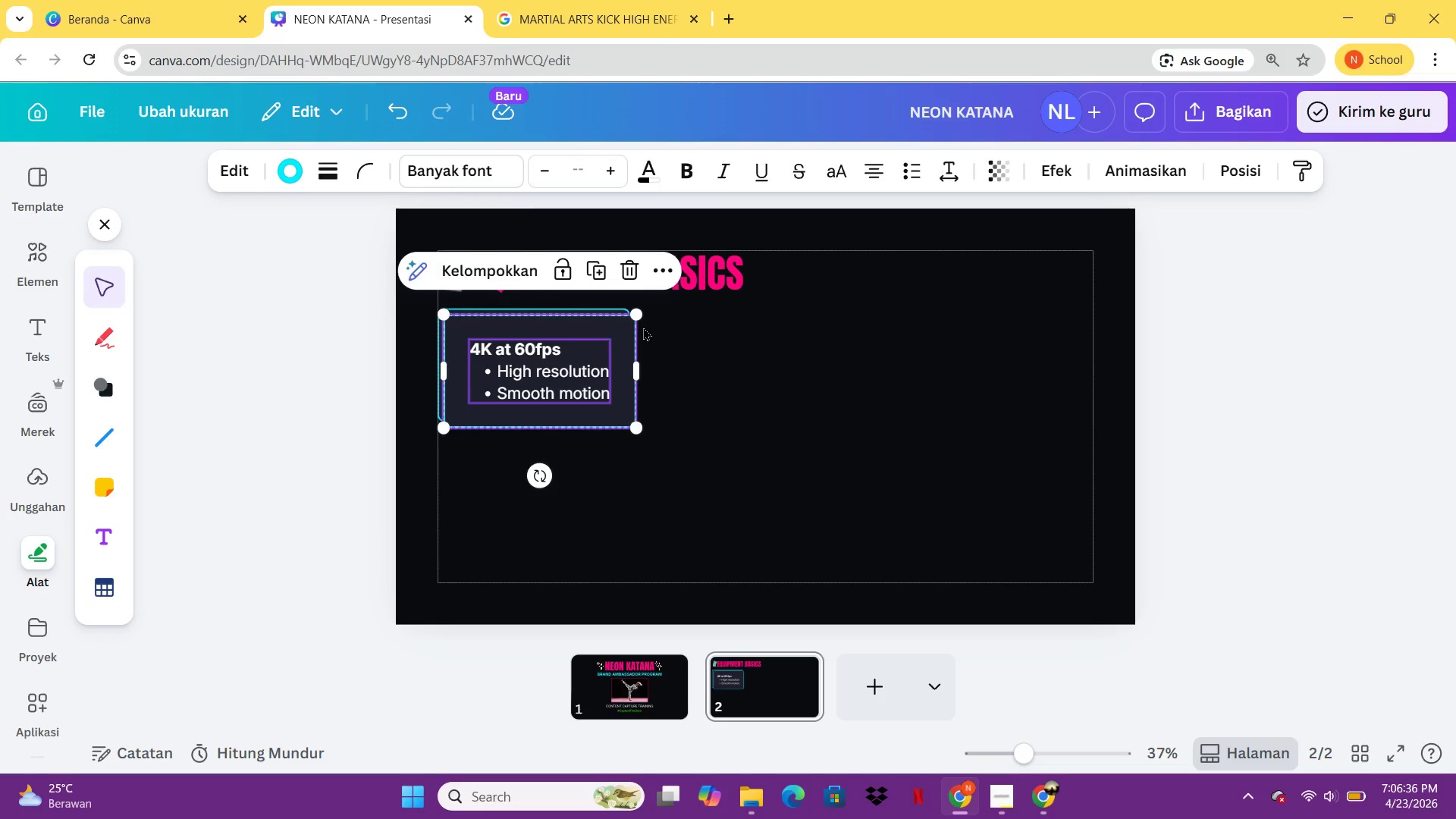 
left_click_drag(start_coordinate=[601, 327], to_coordinate=[825, 324])
 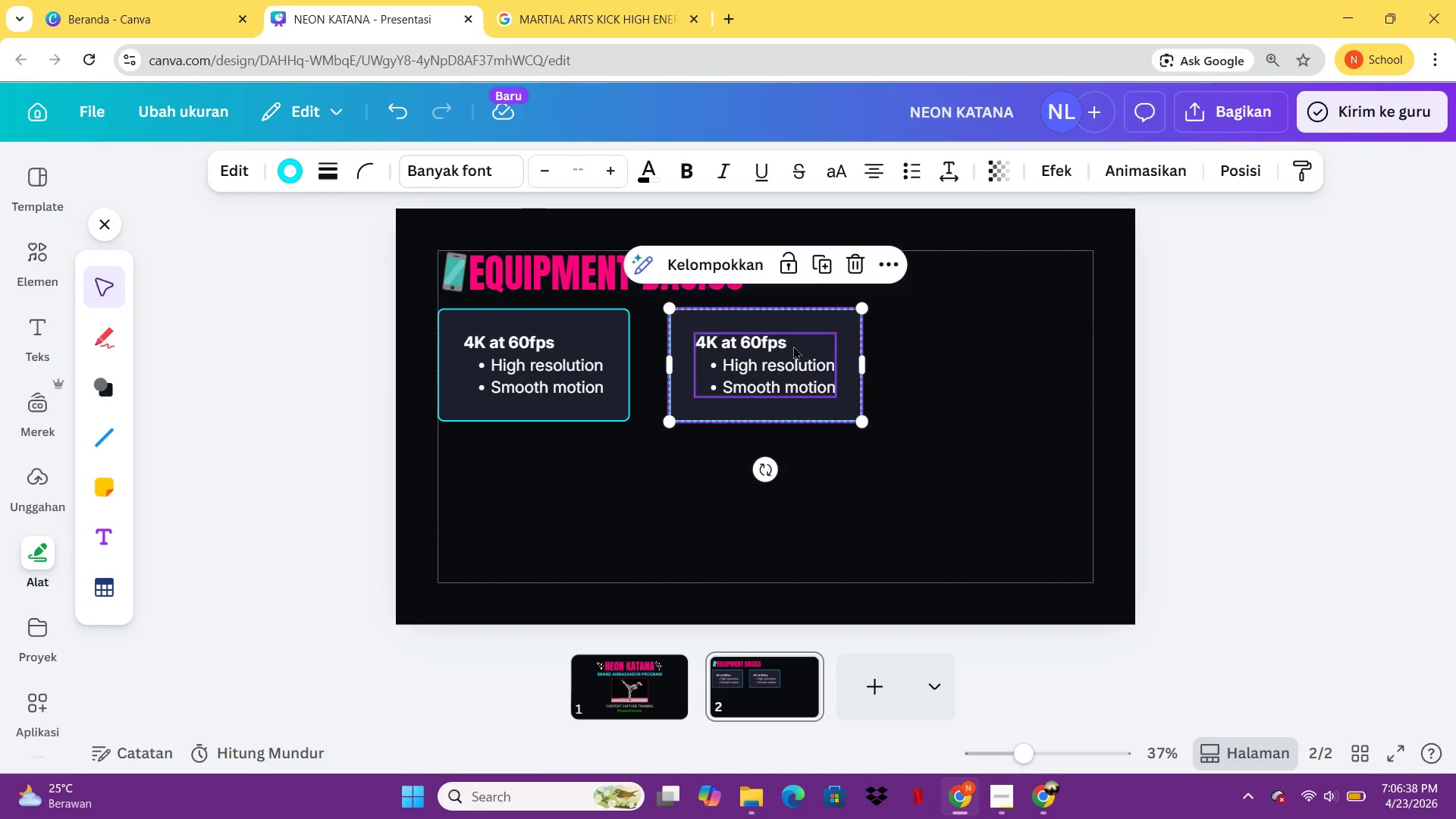 
double_click([793, 346])
 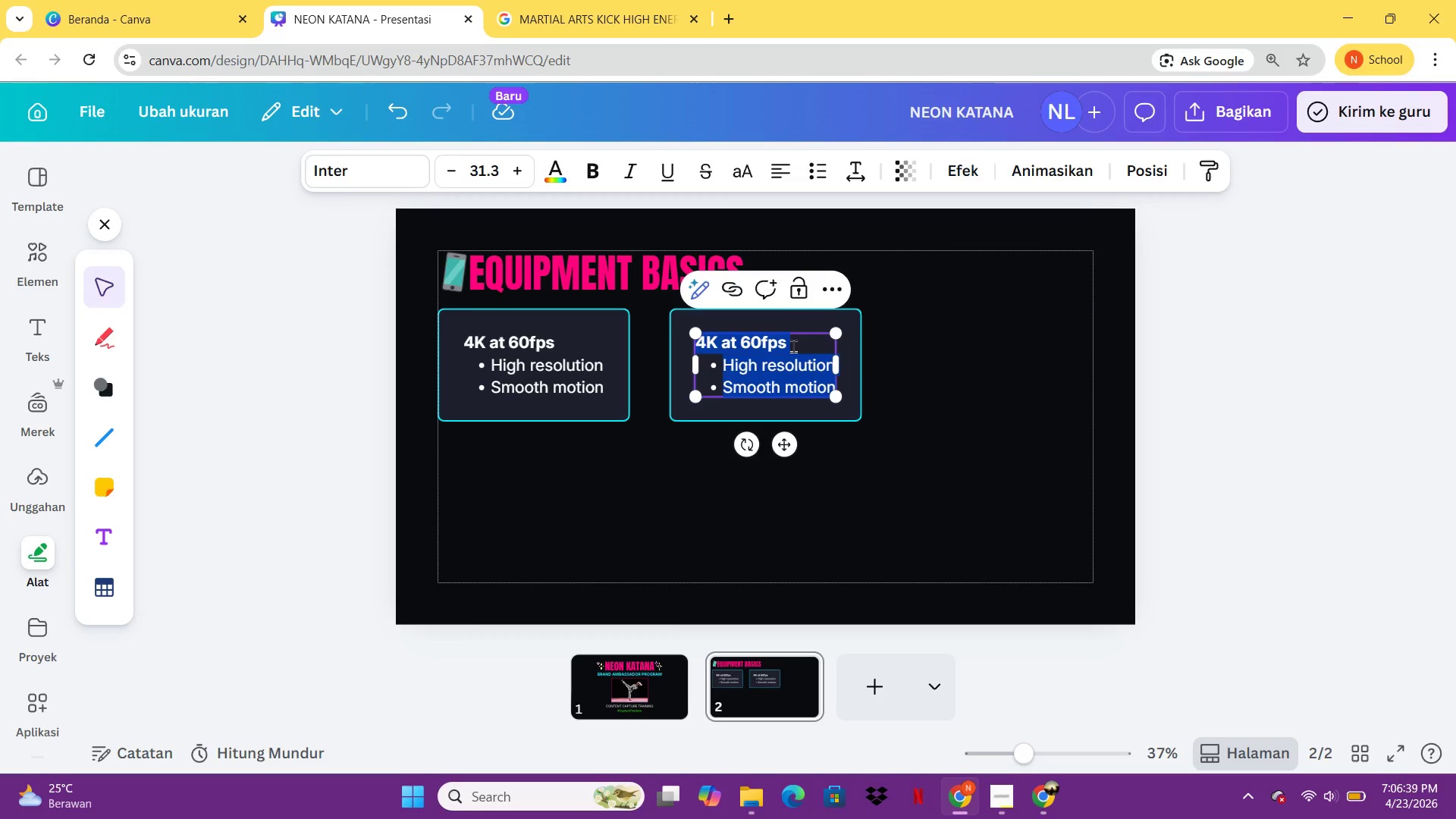 
left_click([793, 346])
 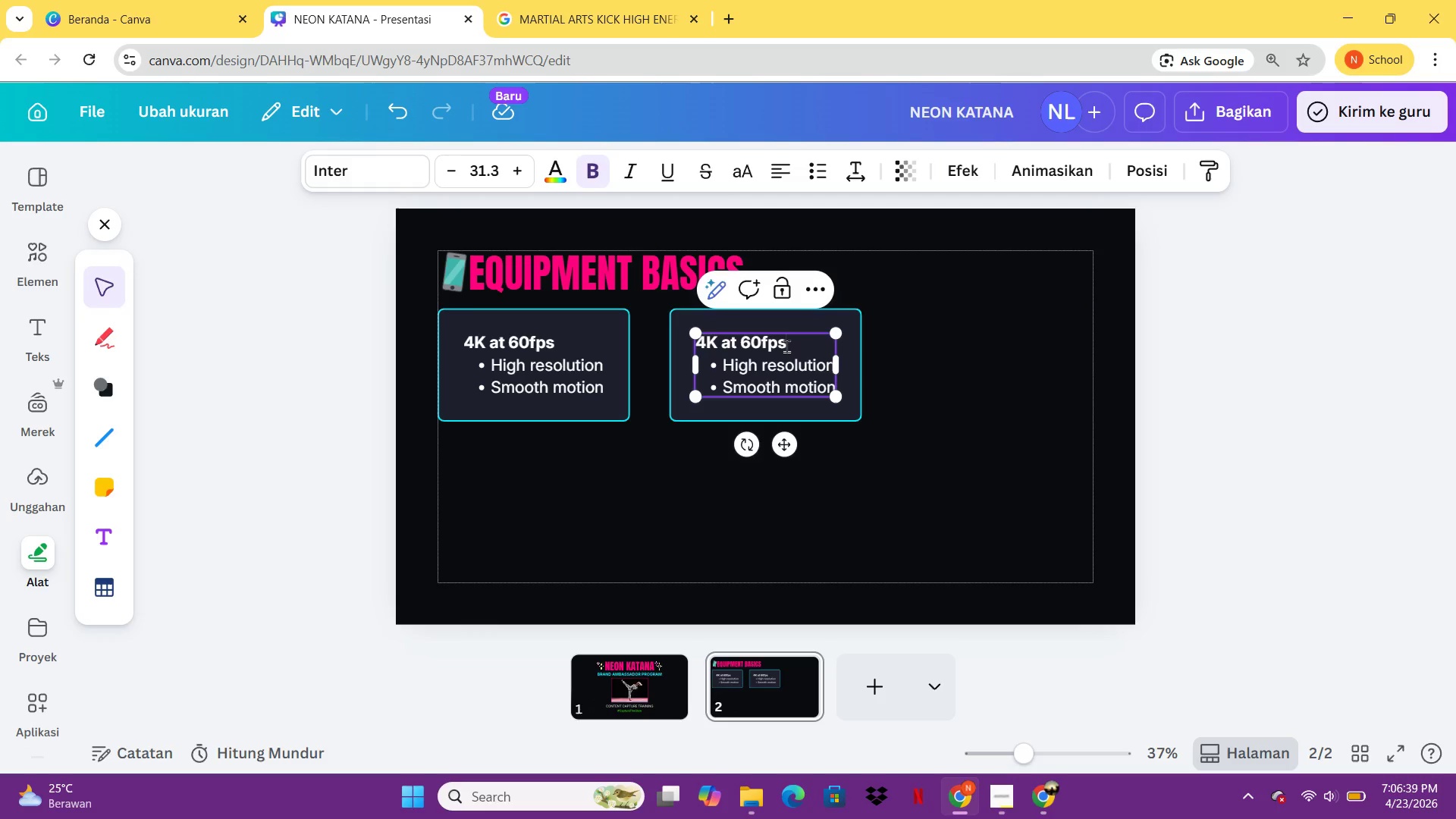 
left_click_drag(start_coordinate=[793, 346], to_coordinate=[696, 342])
 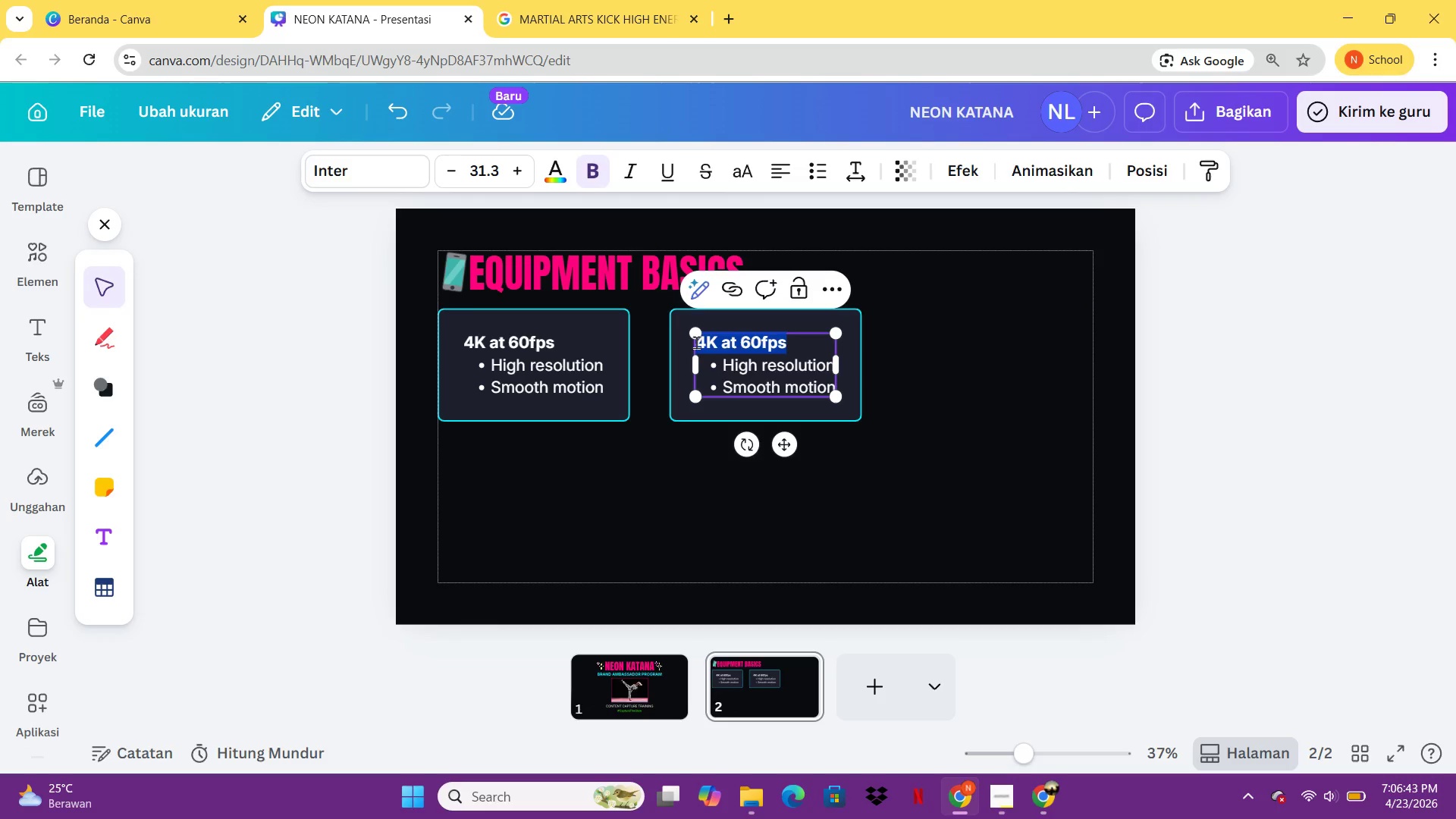 
type(GIRD)
key(Backspace)
key(Backspace)
key(Backspace)
type(RID ON )
 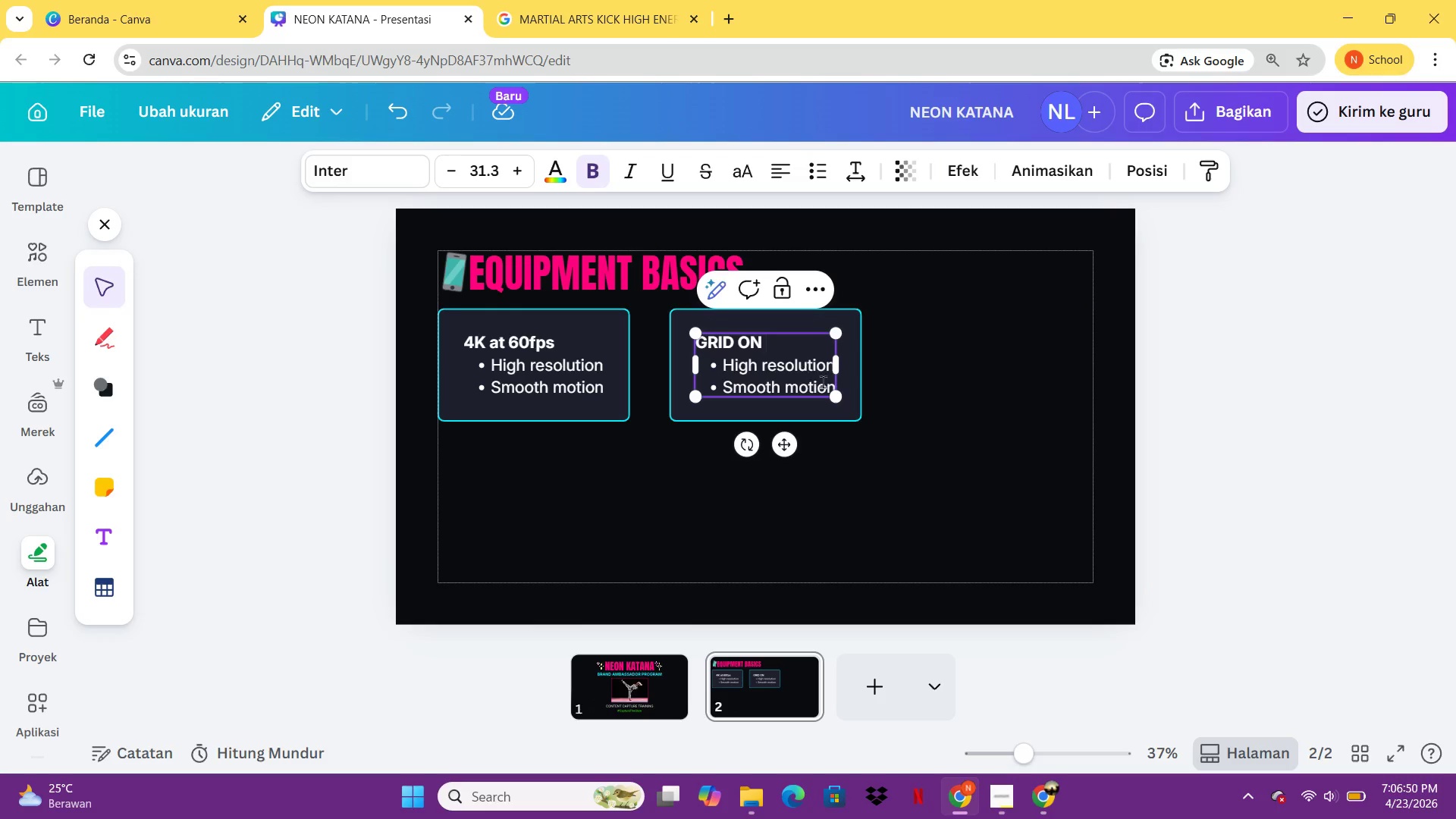 
left_click_drag(start_coordinate=[831, 387], to_coordinate=[719, 369])
 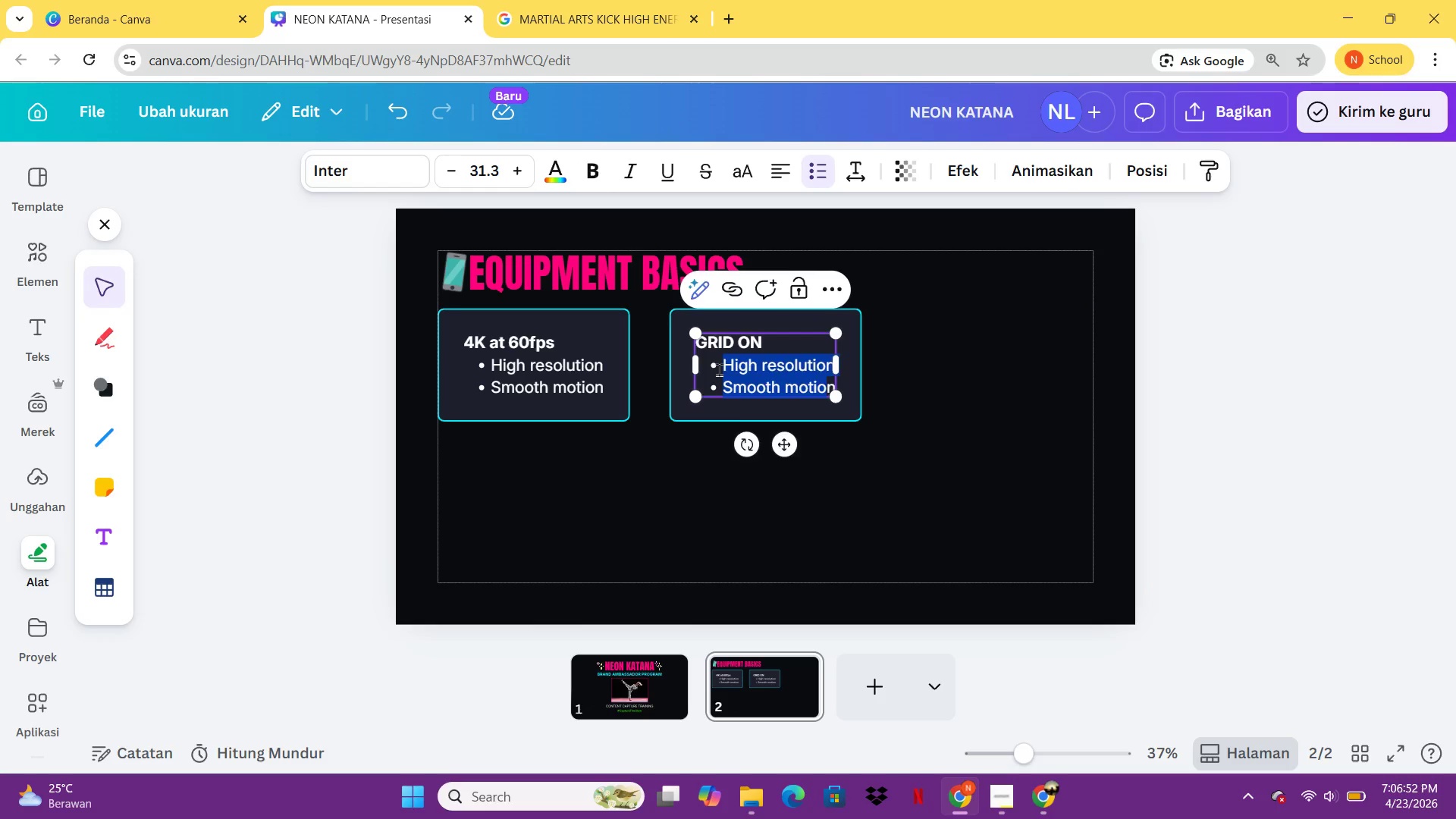 
key(Backspace)
 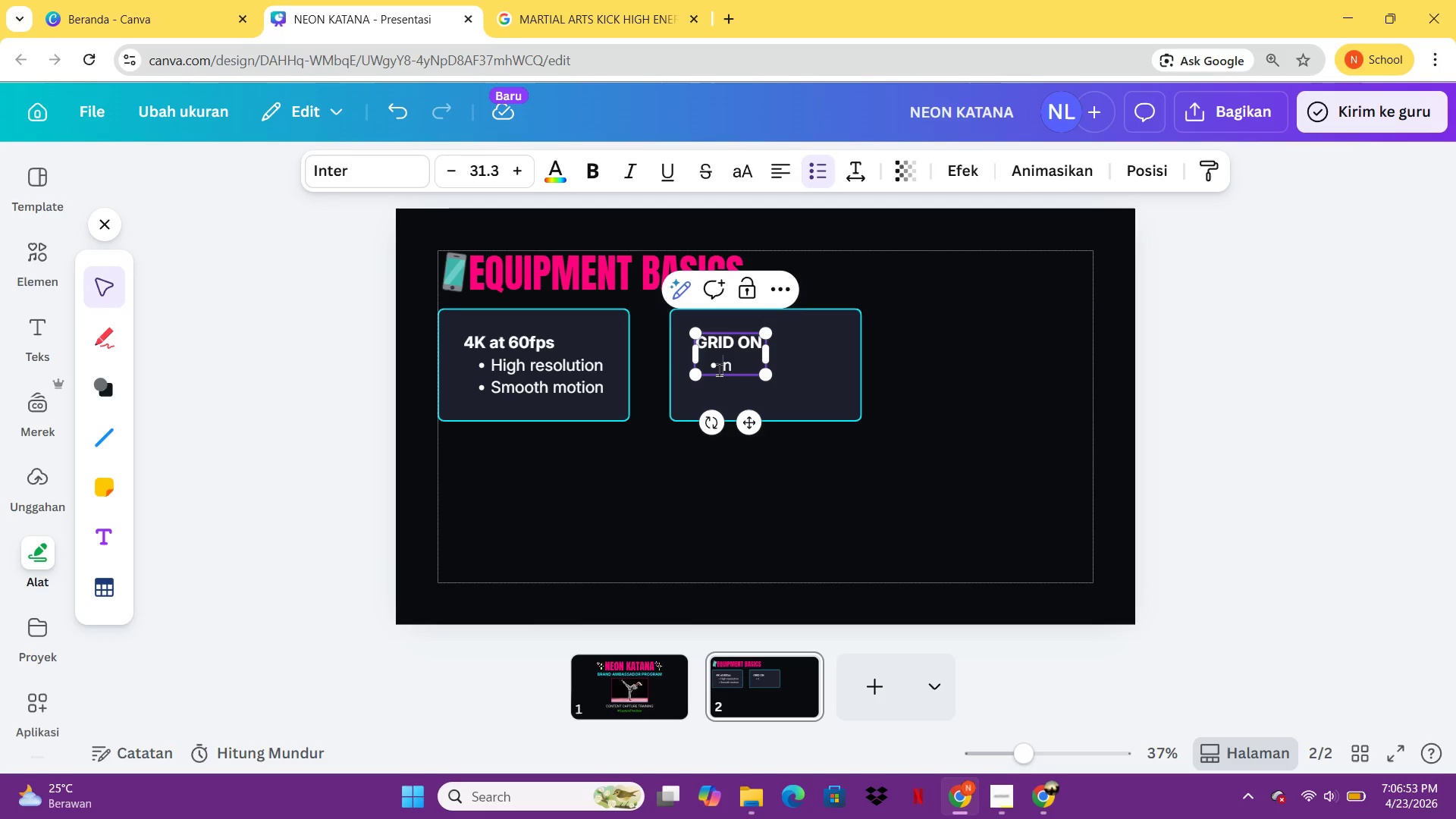 
key(ArrowRight)
 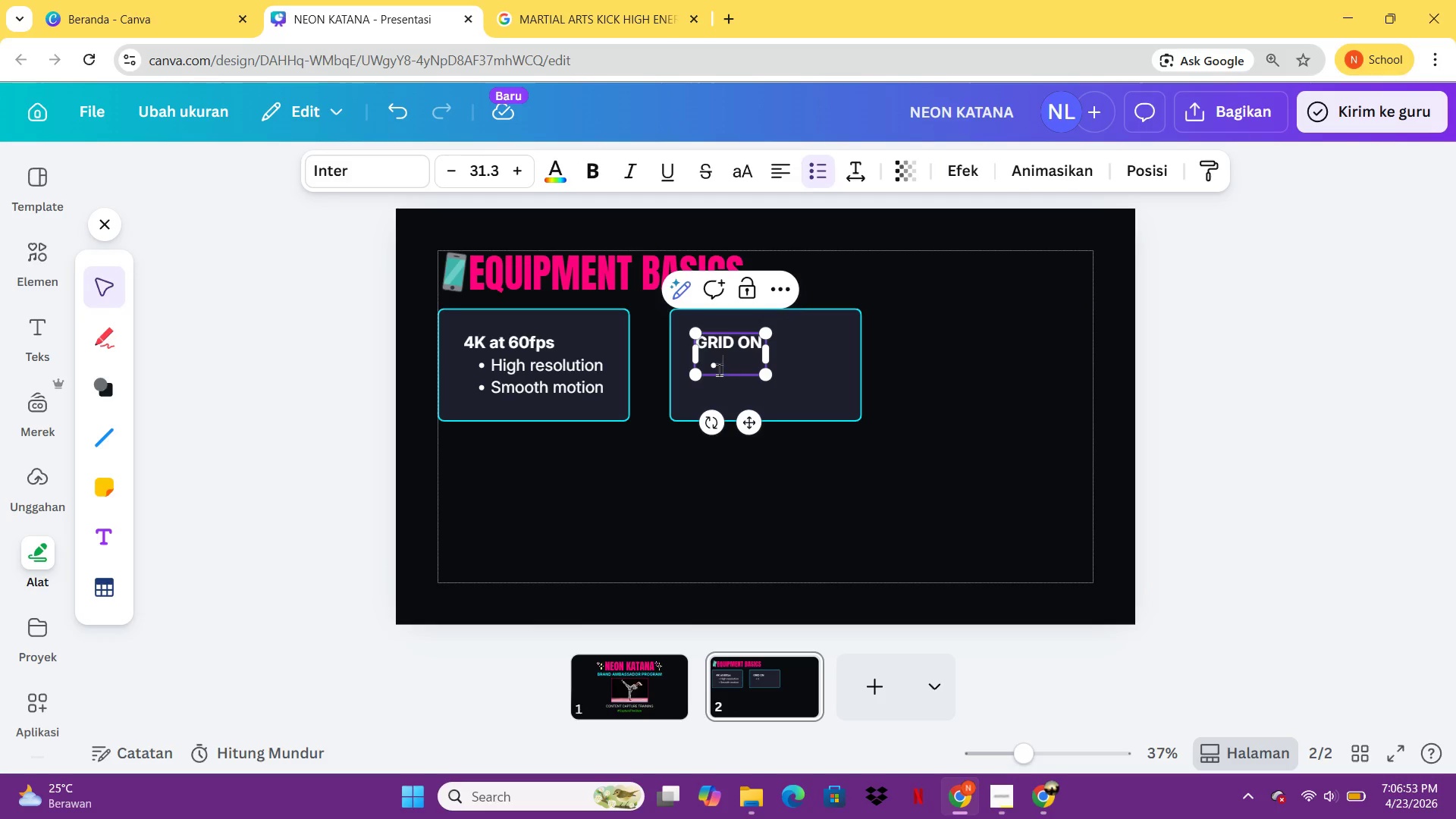 
key(Backspace)
type(Rule of t)
key(Backspace)
type(Thirds)
 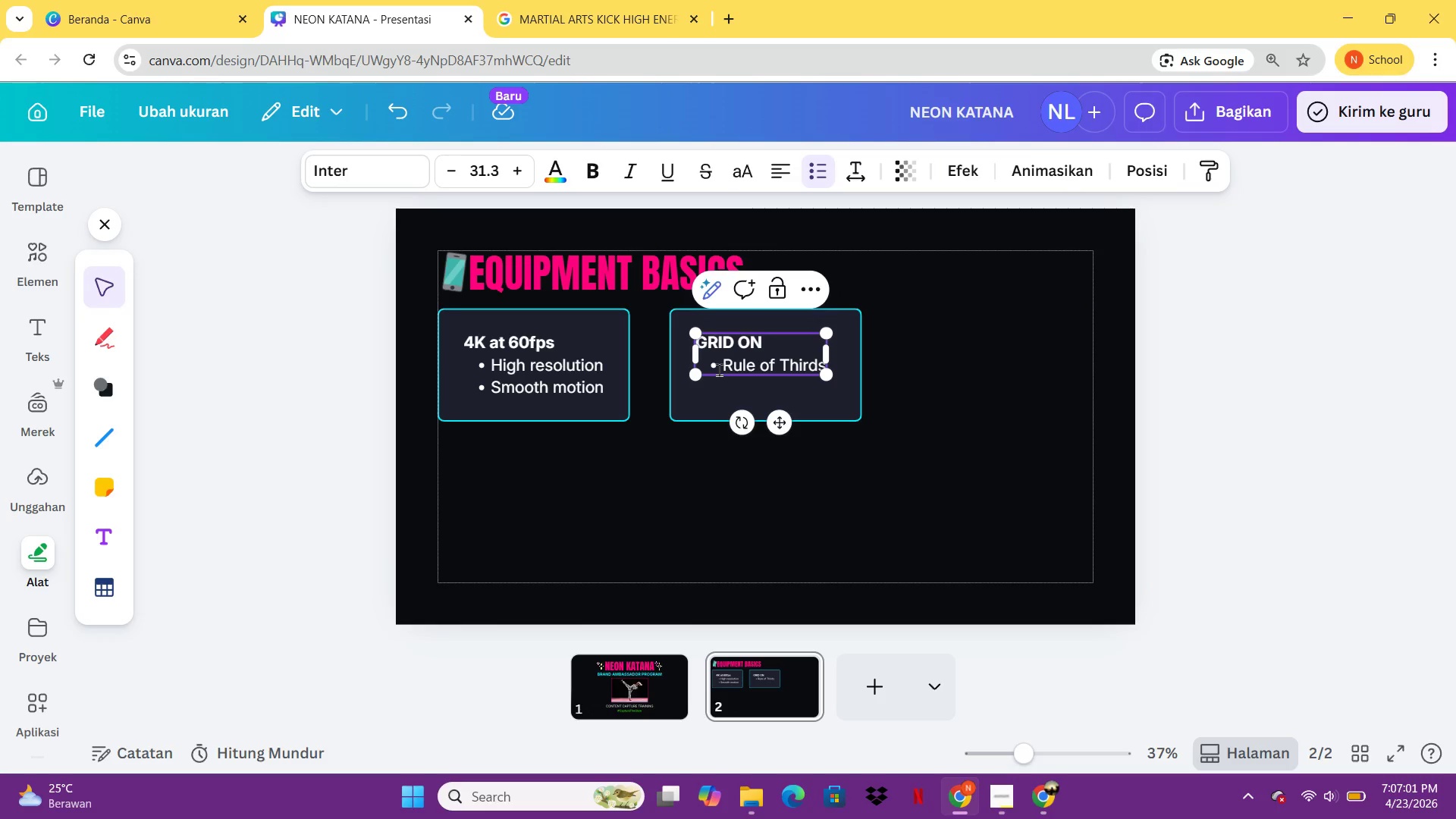 
key(Enter)
 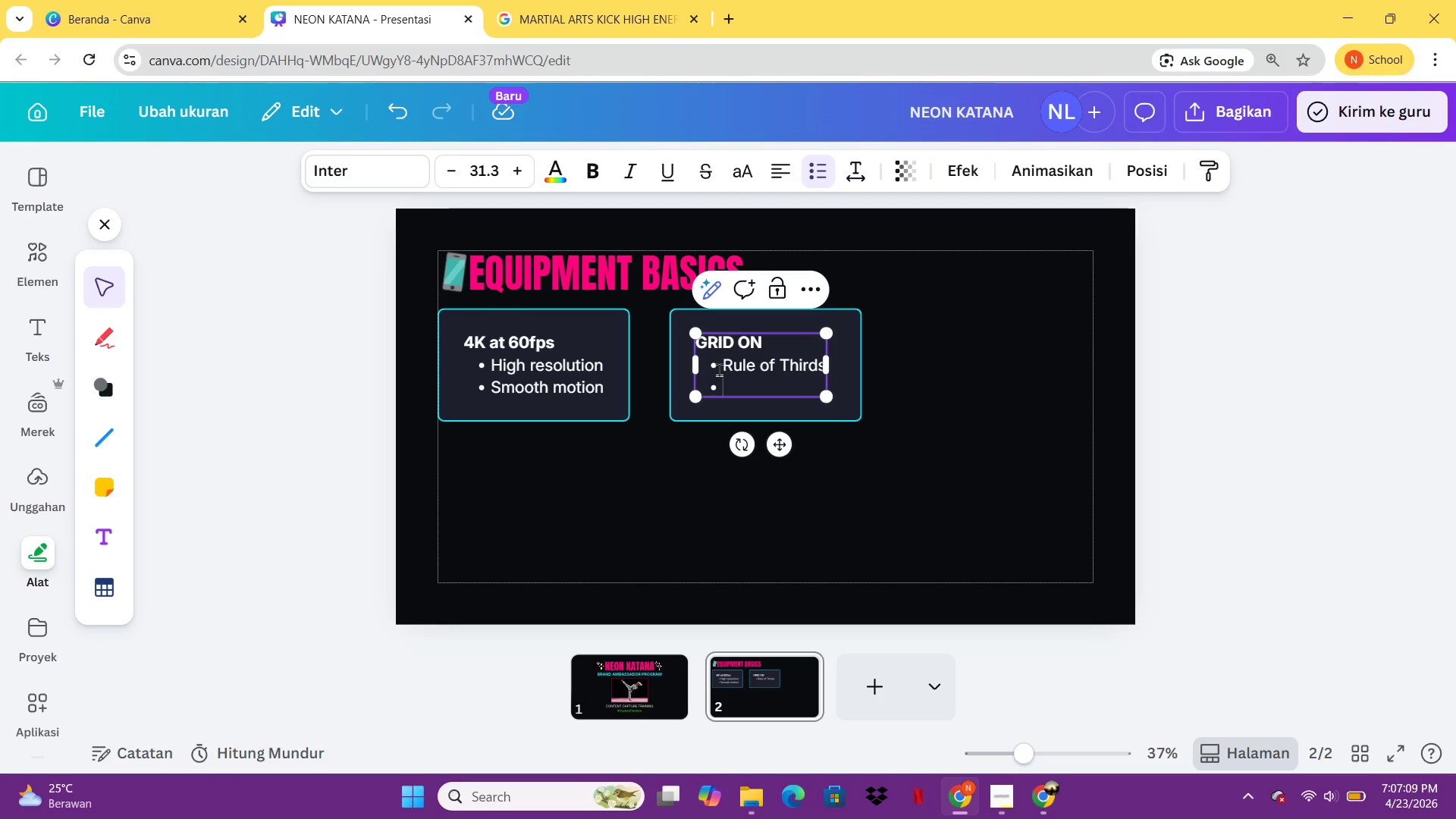 
wait(5.97)
 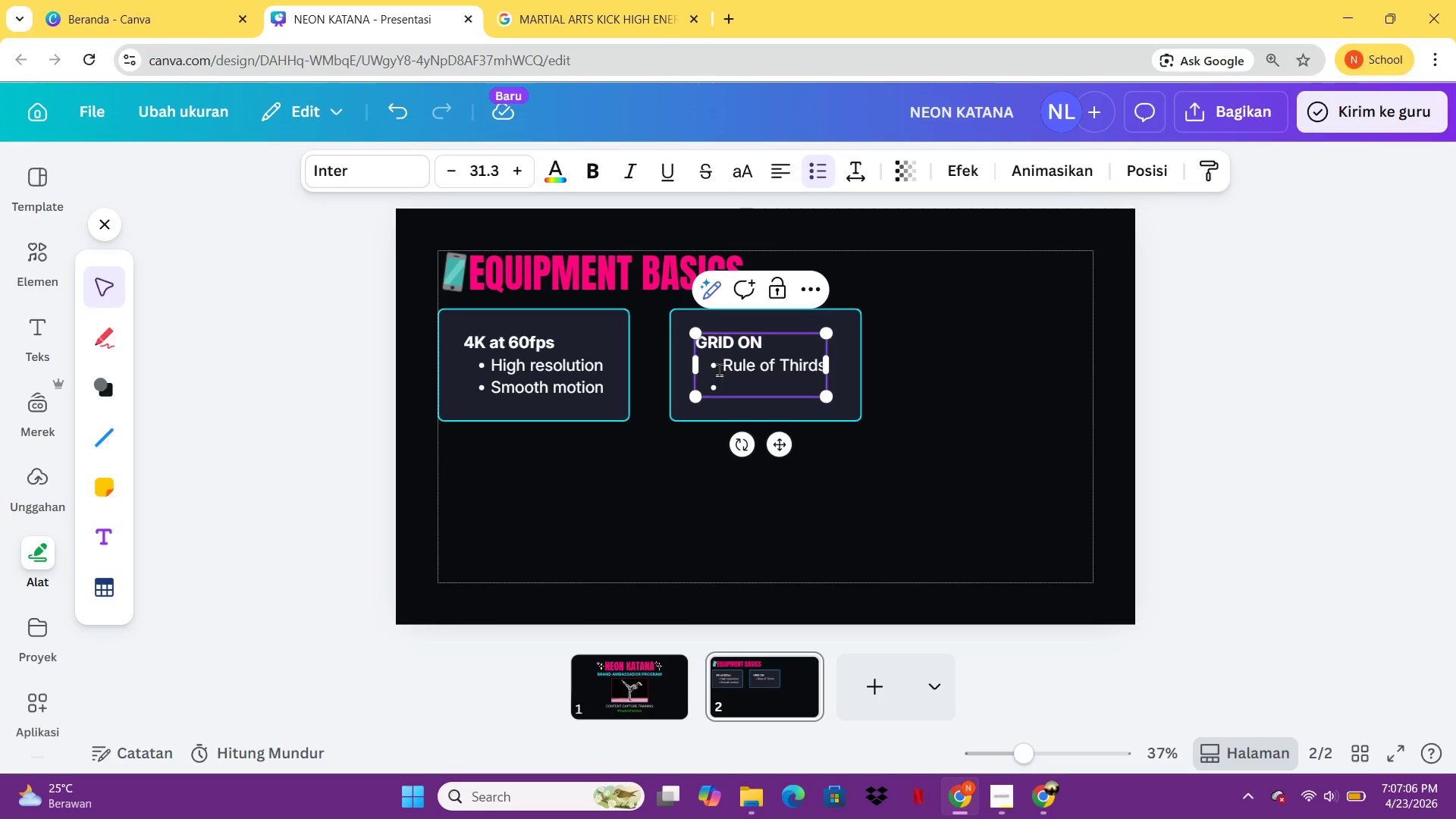 
type(Eyes on top line)
 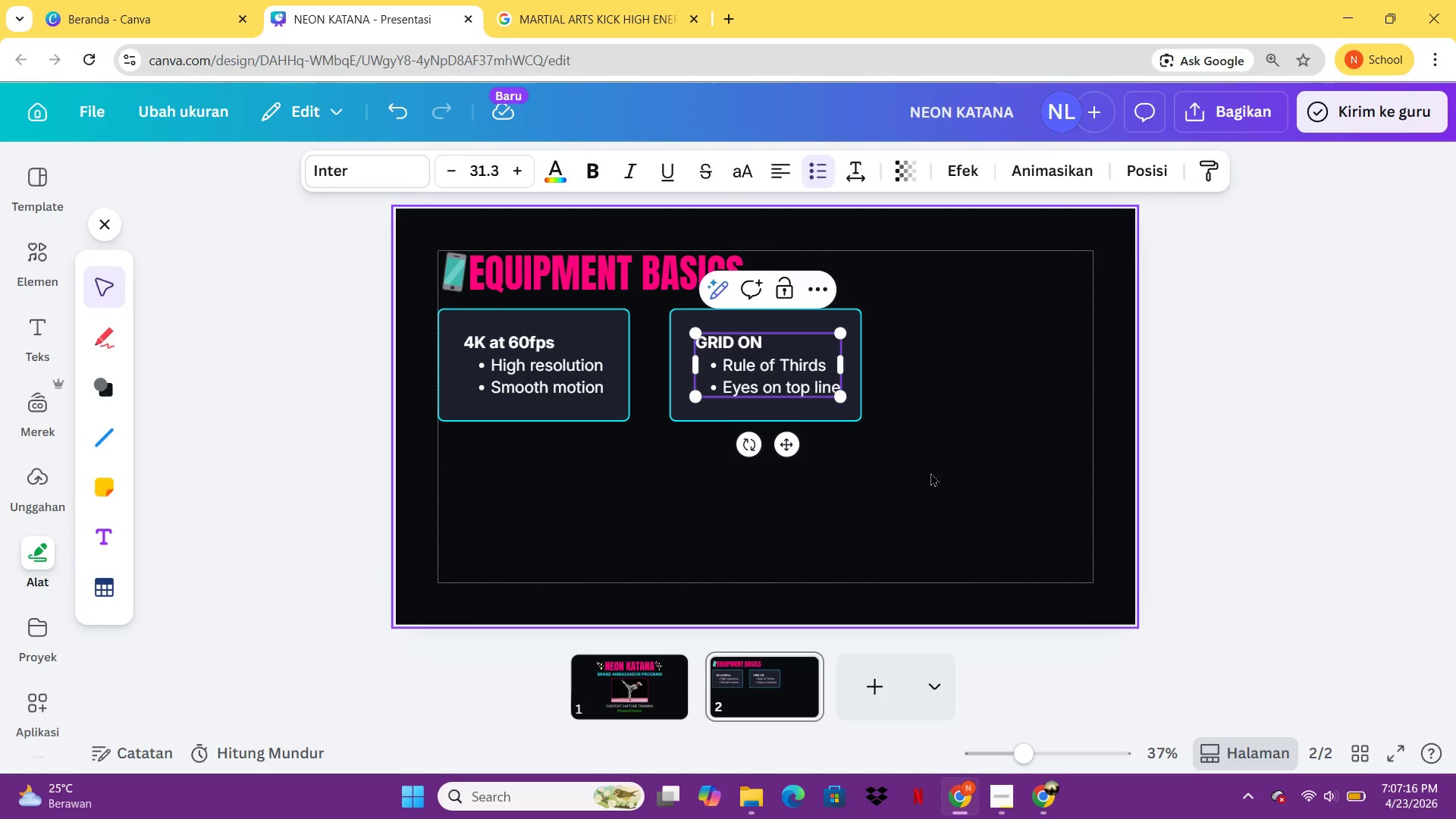 
left_click([930, 472])
 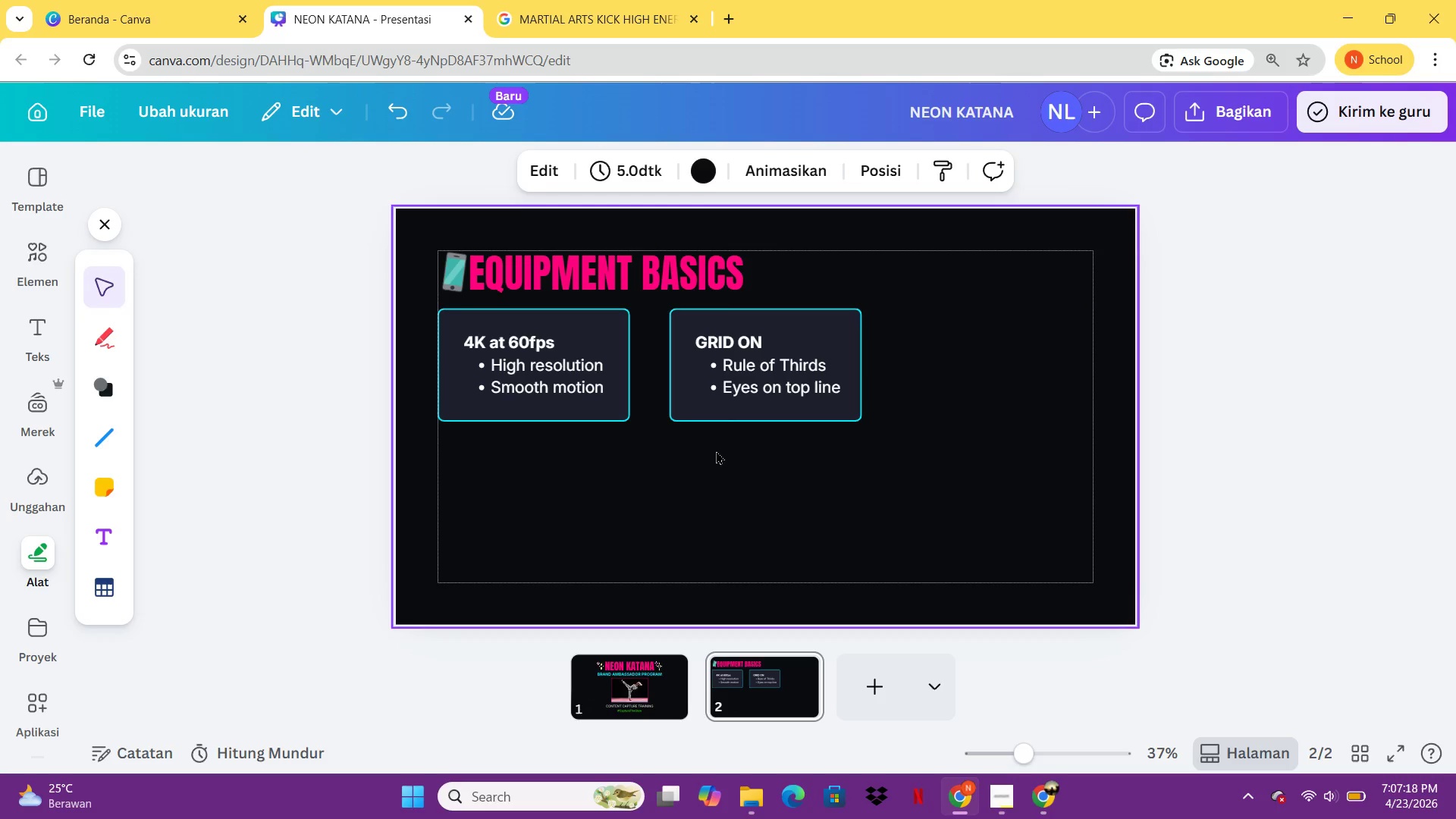 
left_click_drag(start_coordinate=[704, 450], to_coordinate=[805, 324])
 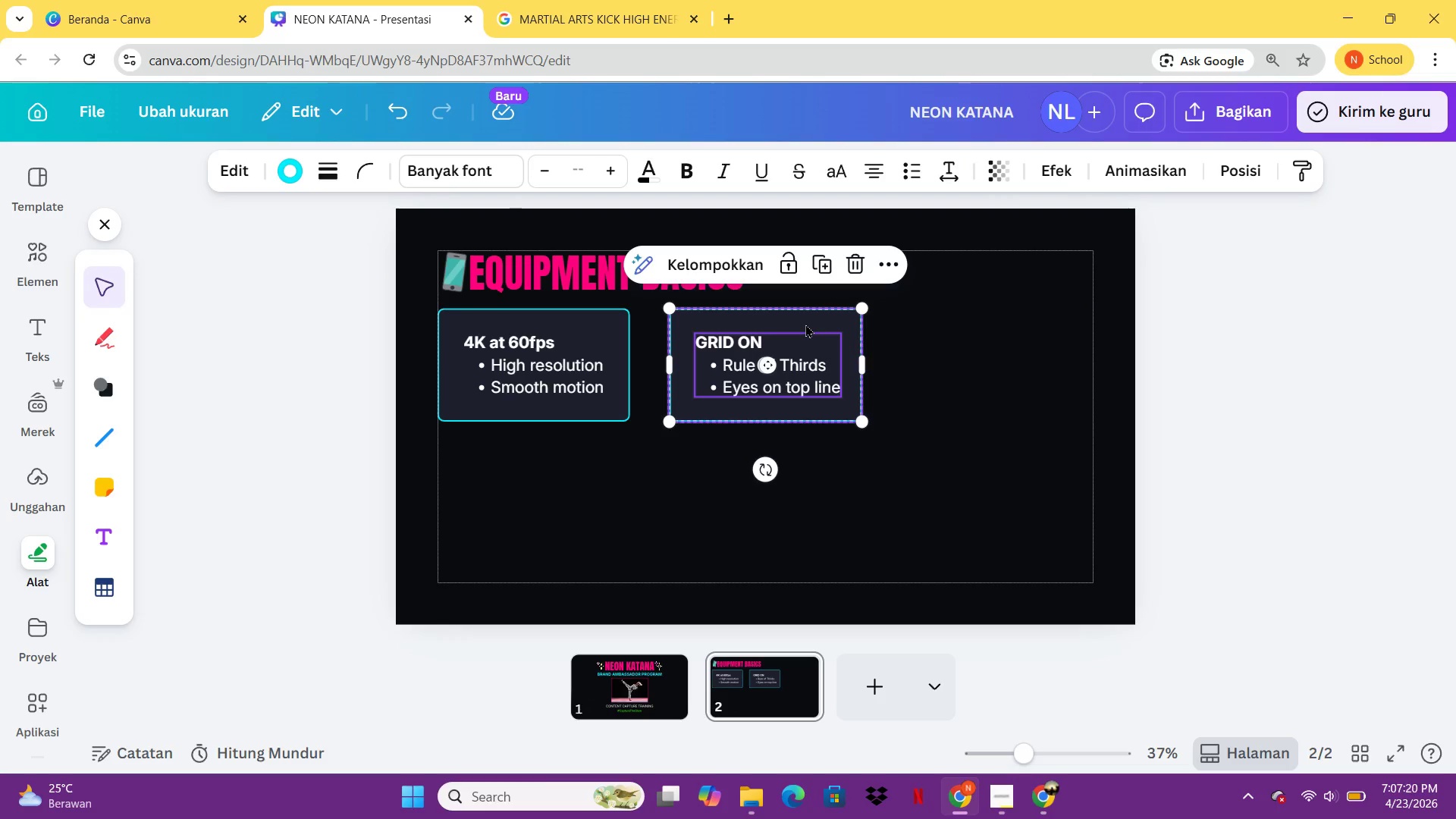 
key(Control+C)
 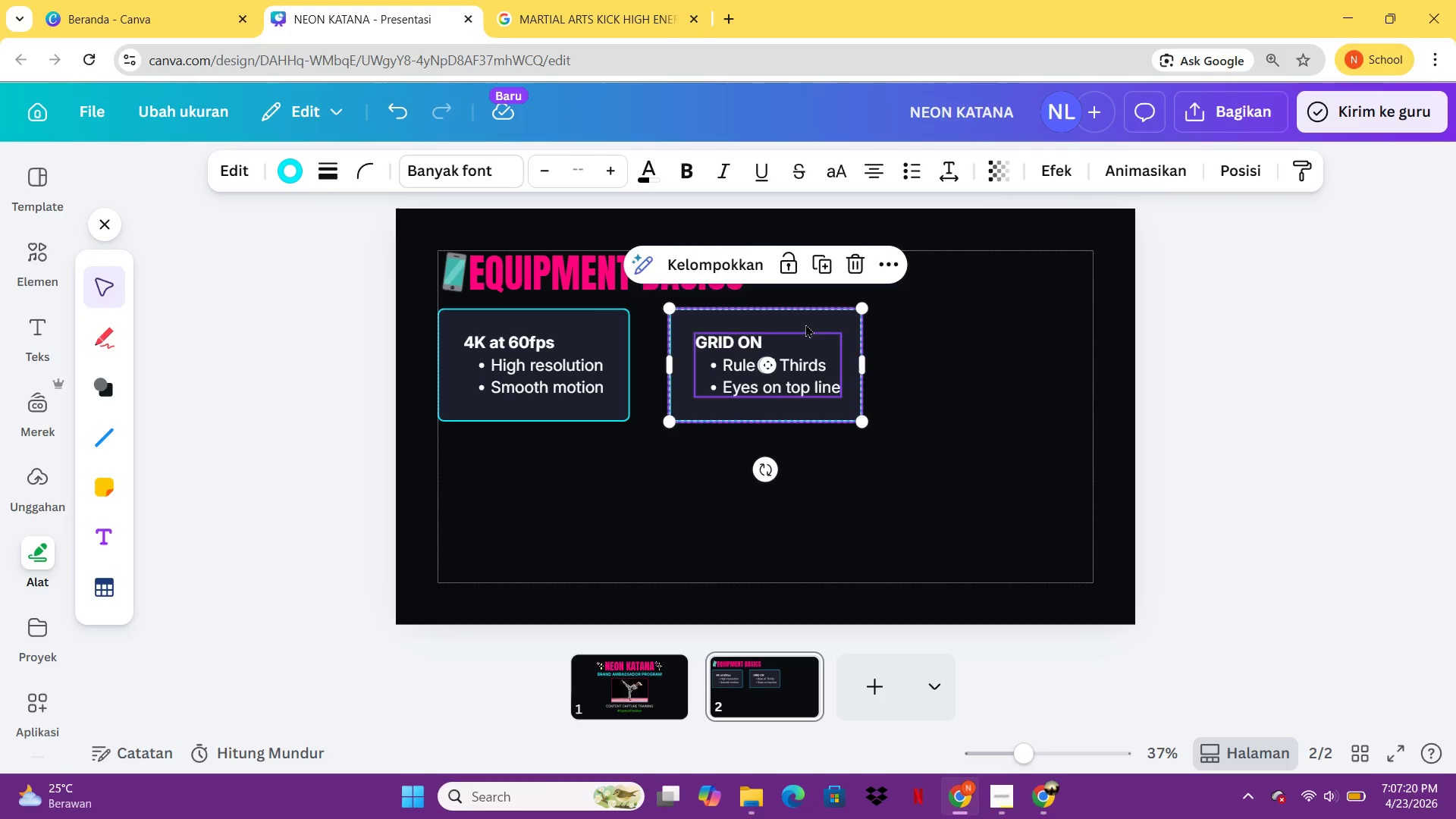 
key(Control+V)
 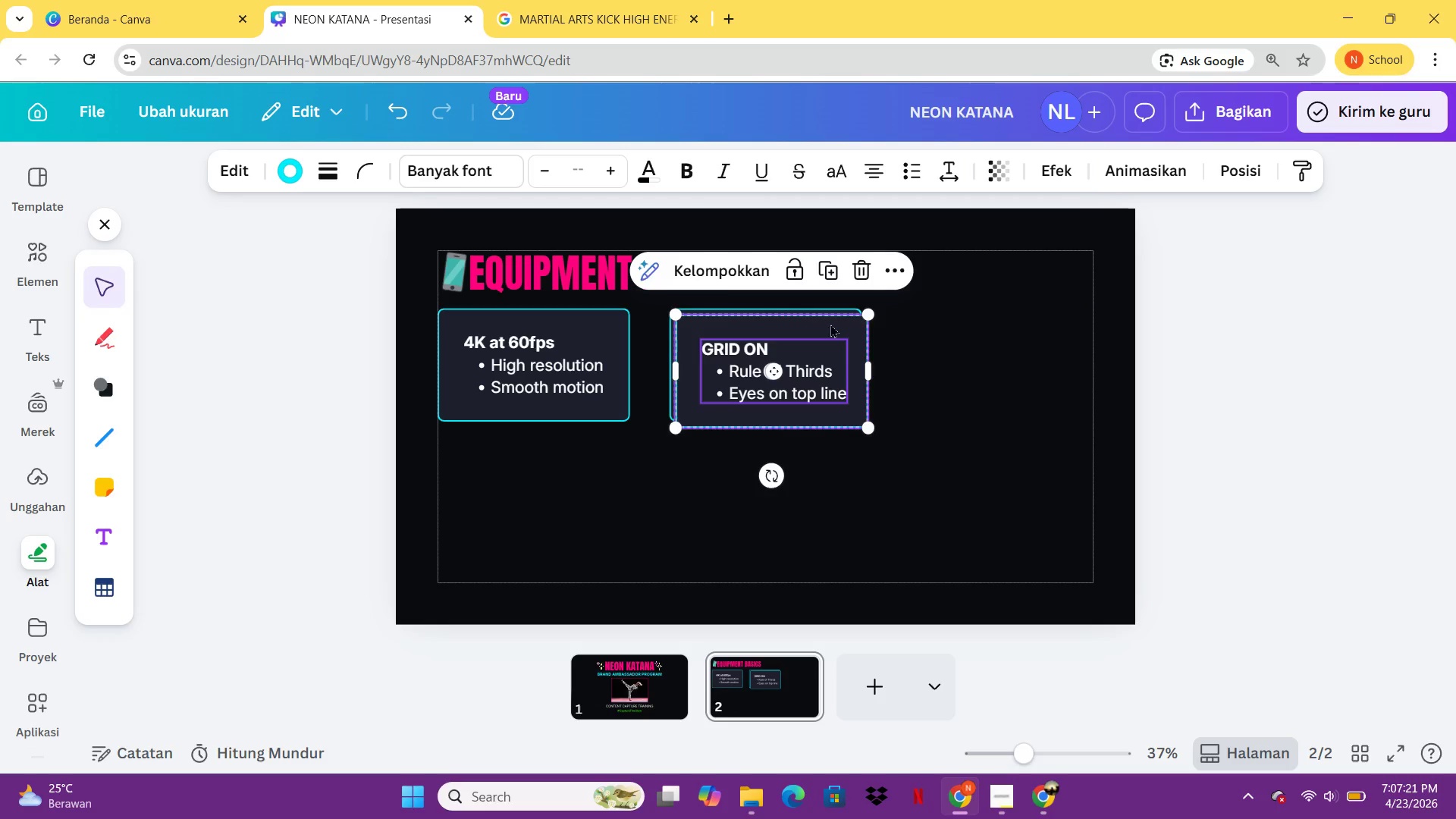 
left_click_drag(start_coordinate=[805, 324], to_coordinate=[568, 444])
 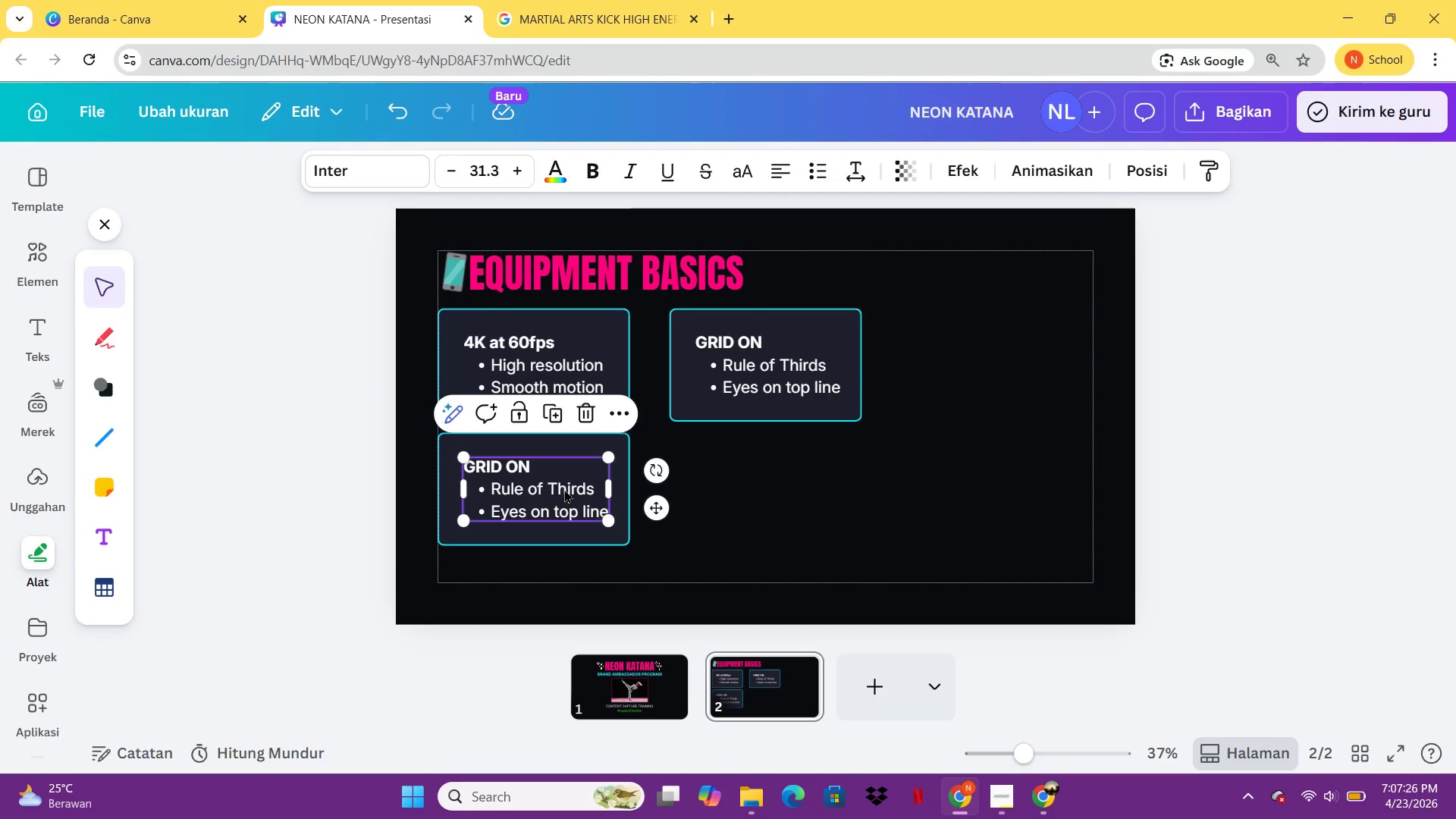 
double_click([564, 489])
 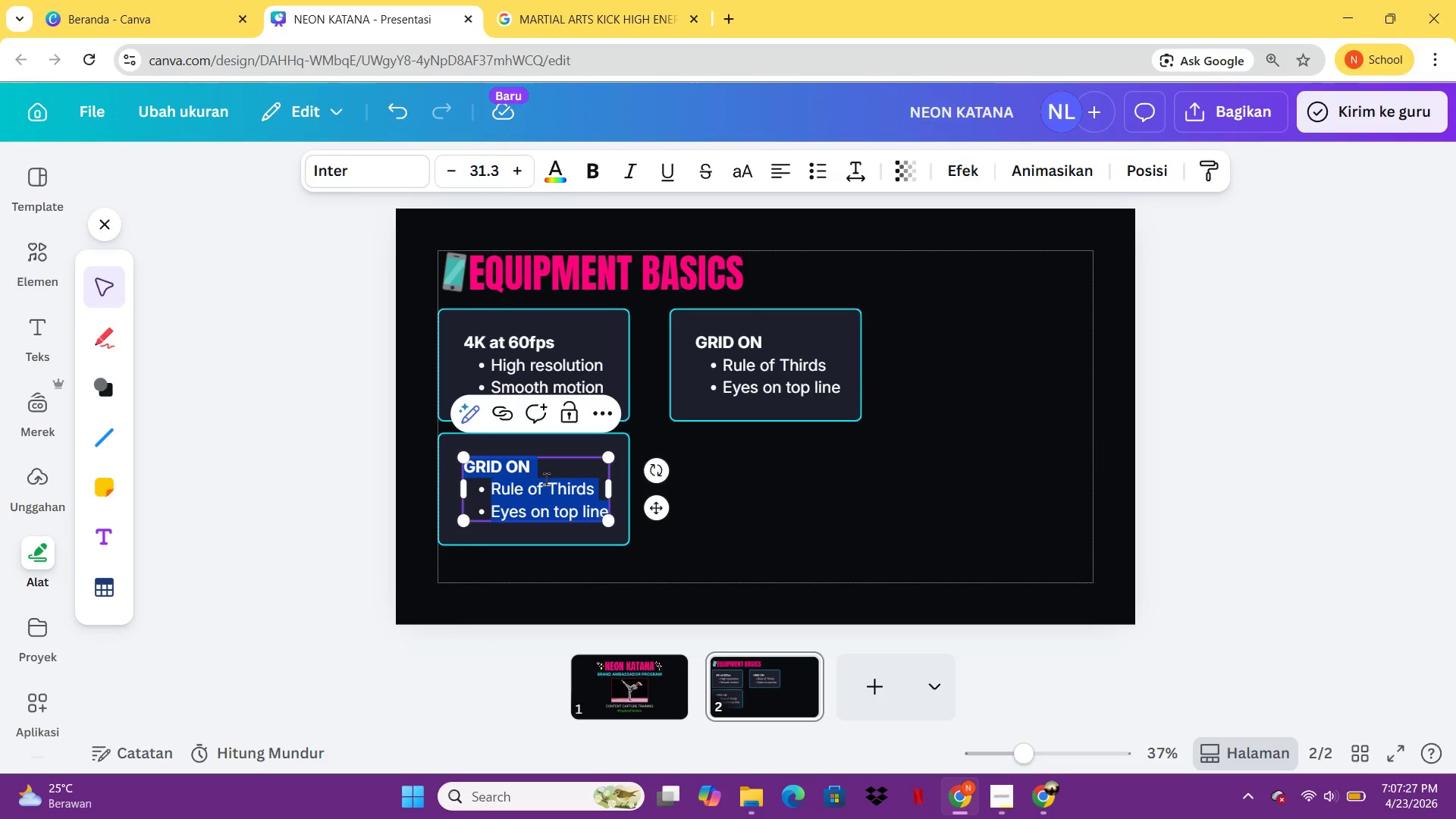 
left_click([546, 479])
 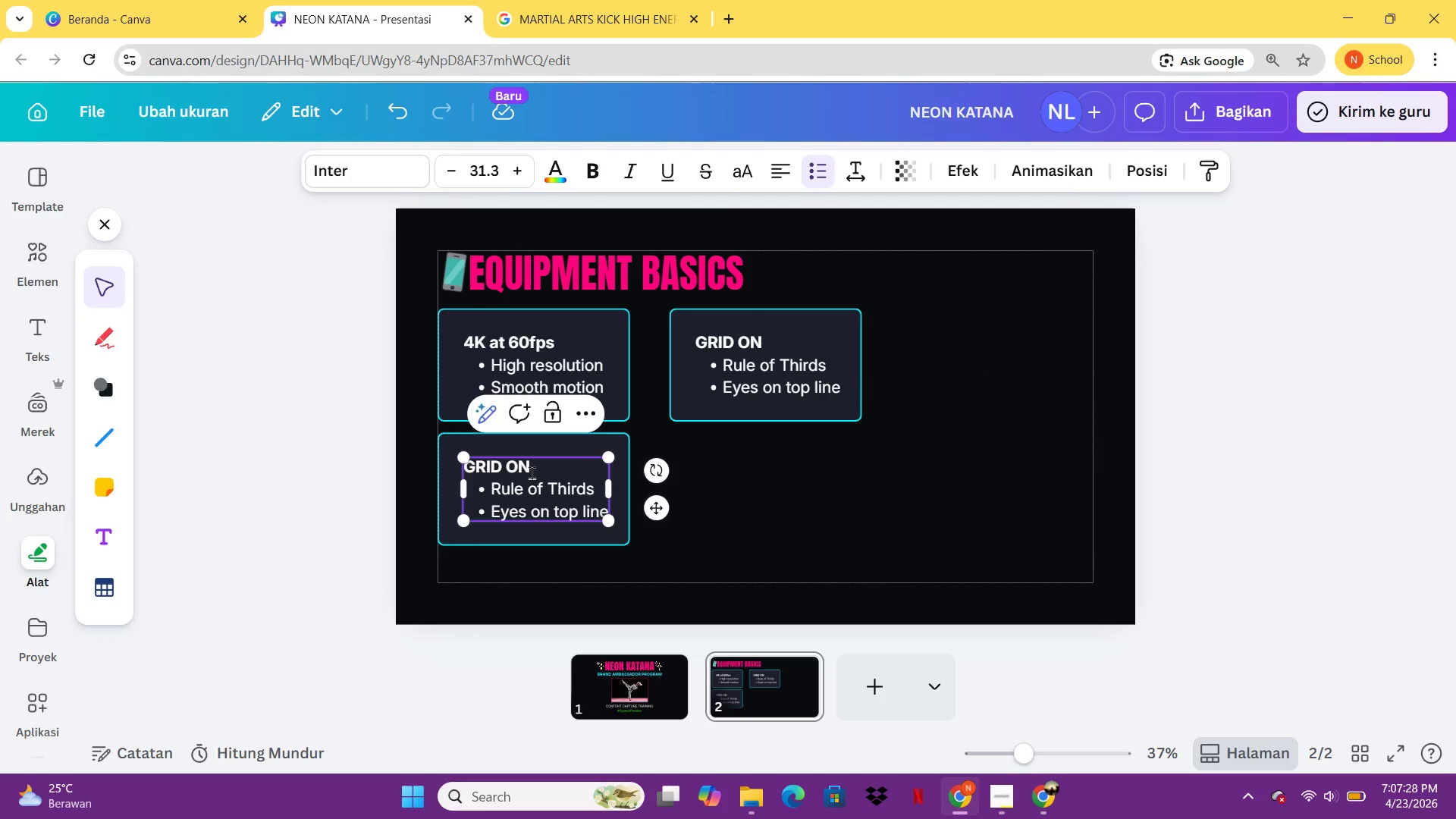 
left_click_drag(start_coordinate=[531, 472], to_coordinate=[465, 468])
 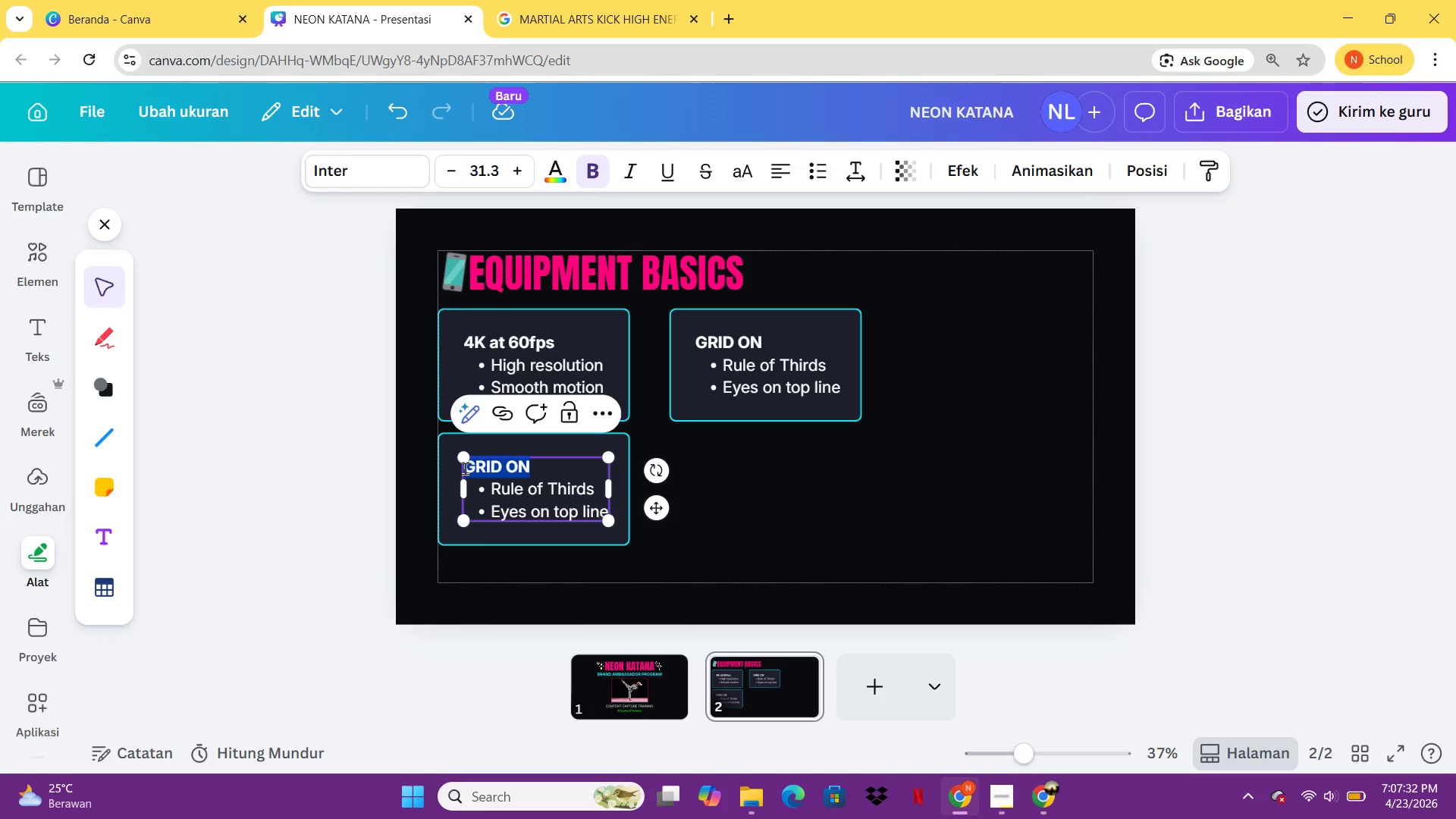 
type(NO DIGITAL )
 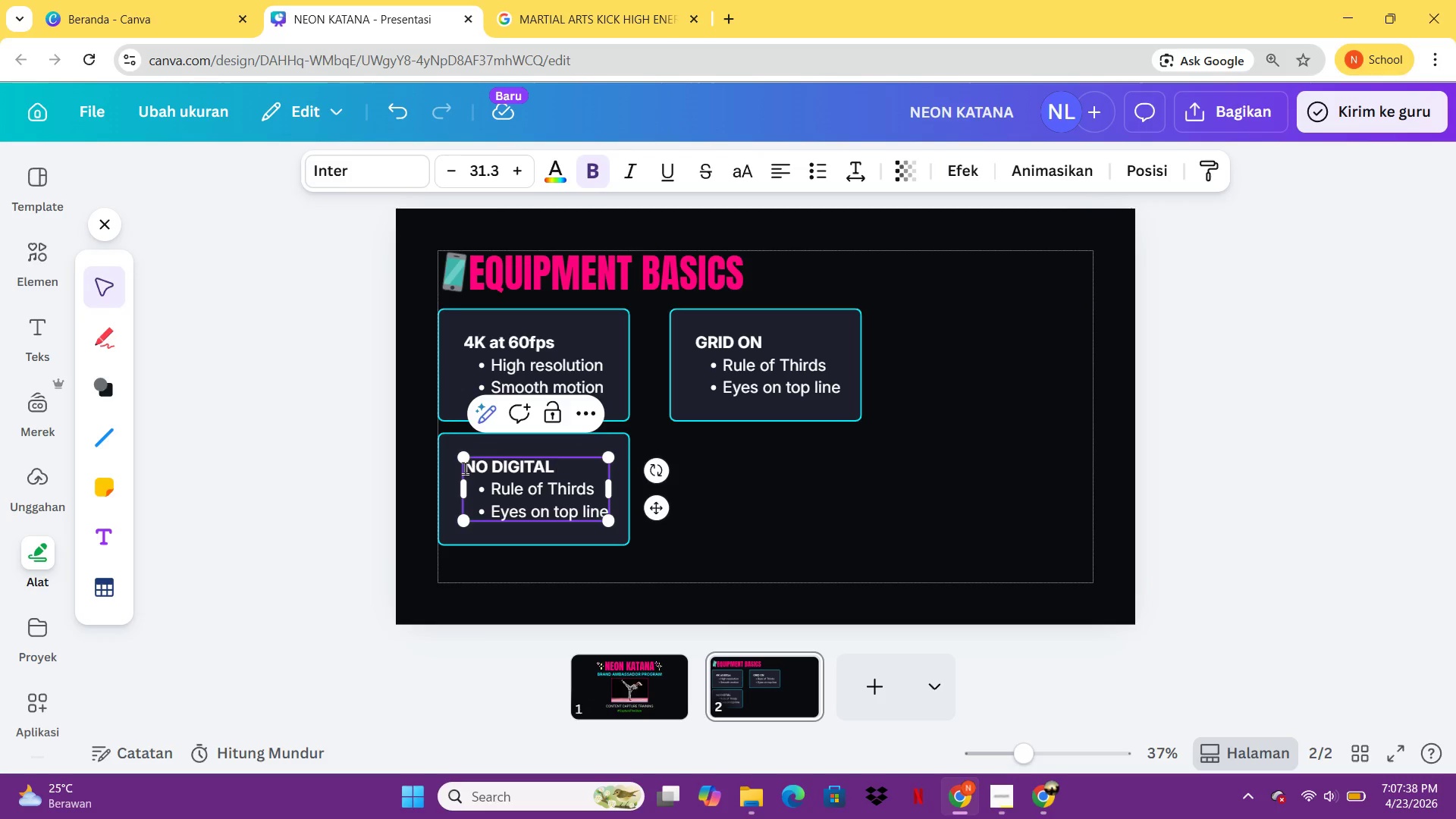 
type(ZOOM)
 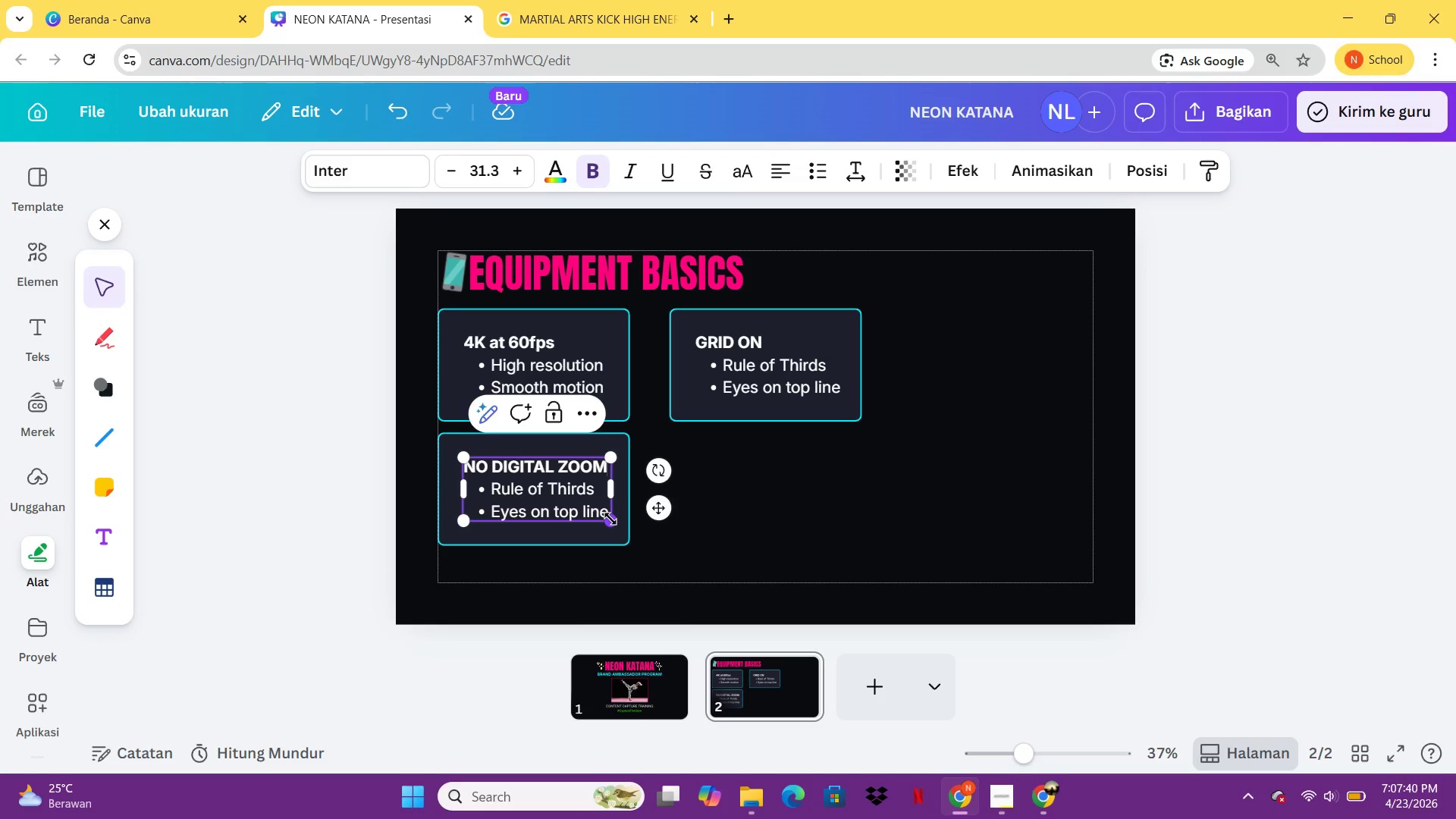 
left_click([598, 513])
 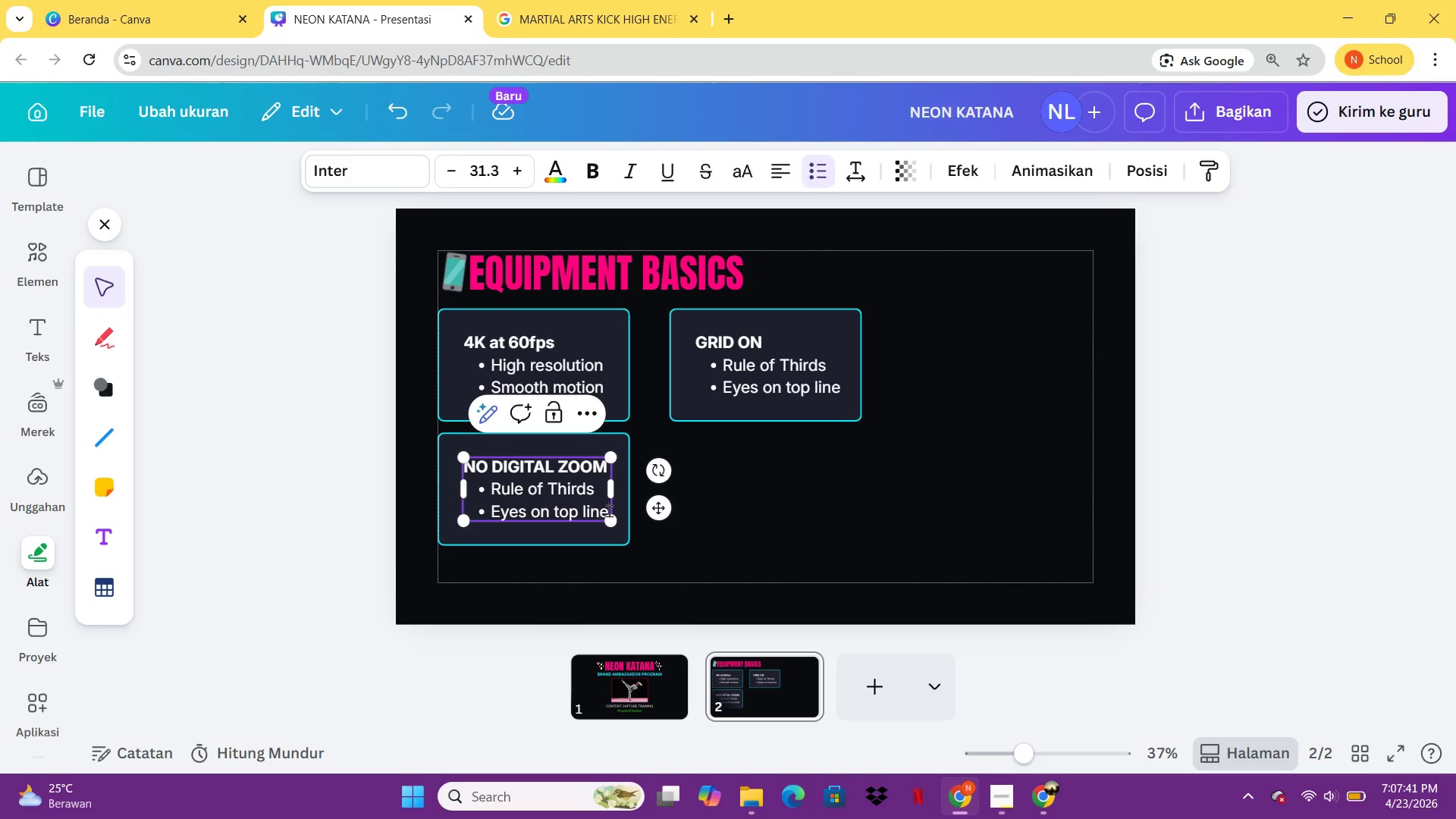 
left_click_drag(start_coordinate=[609, 510], to_coordinate=[473, 491])
 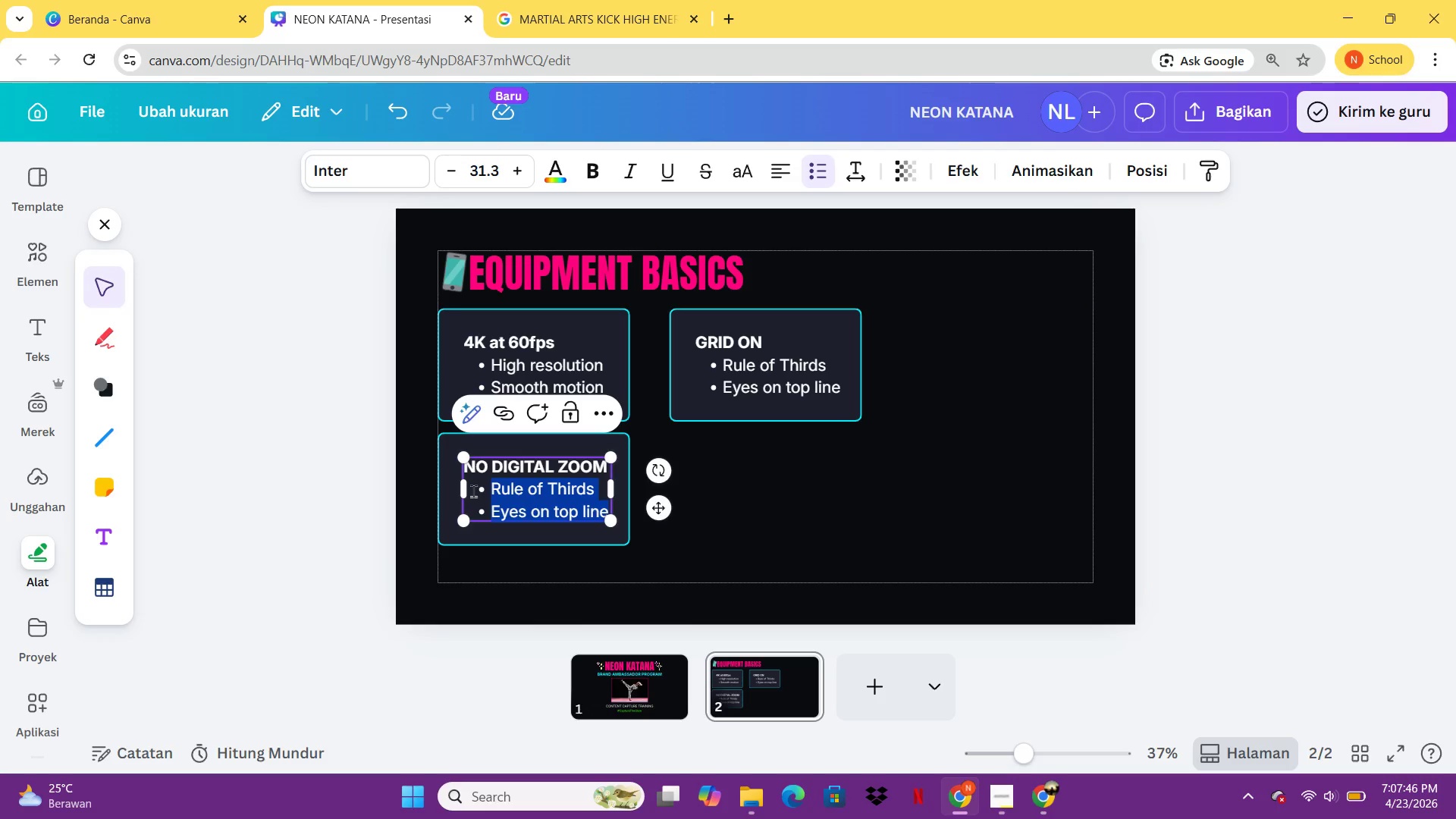 
type(Blurry result)
 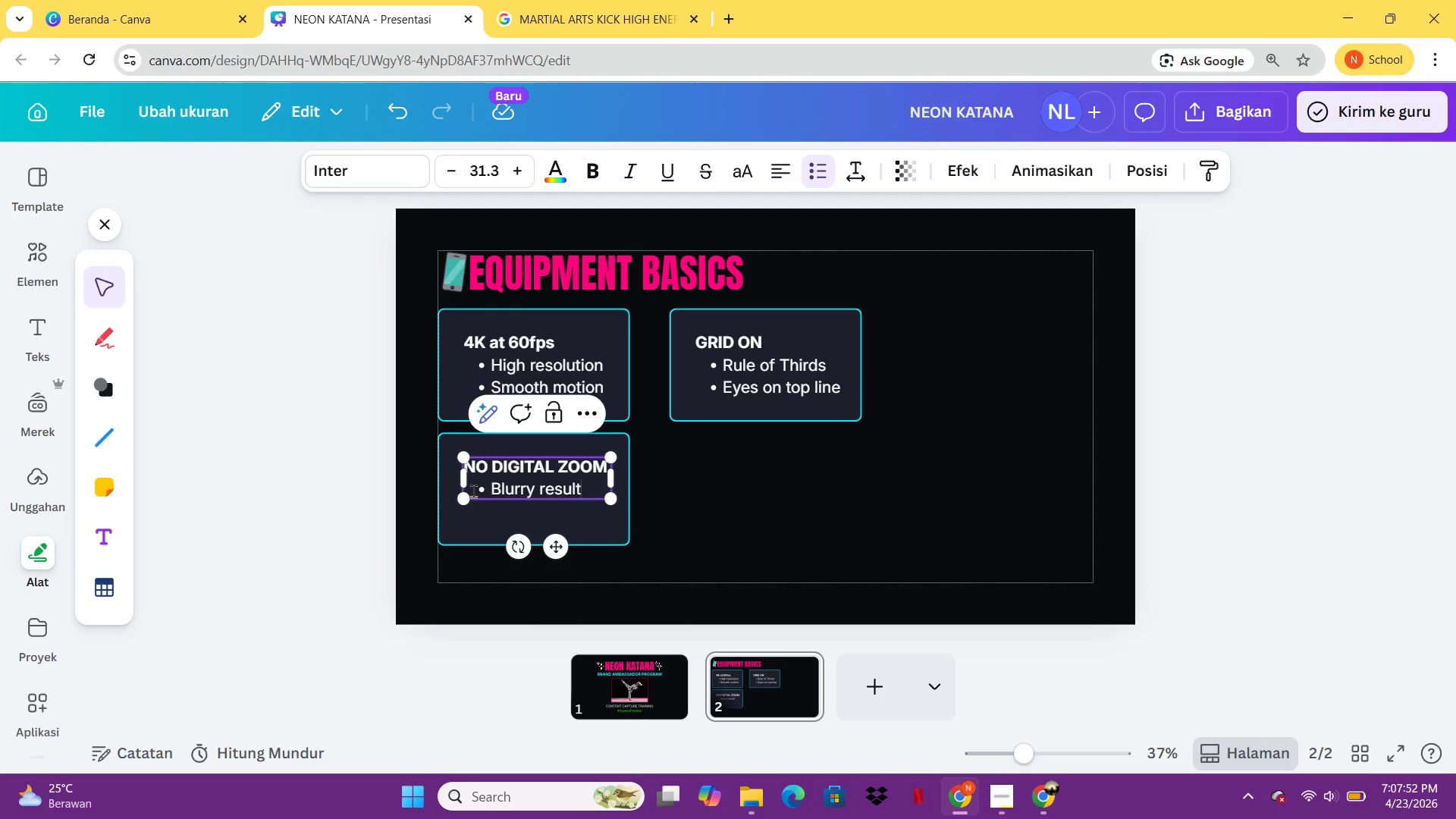 
key(Enter)
 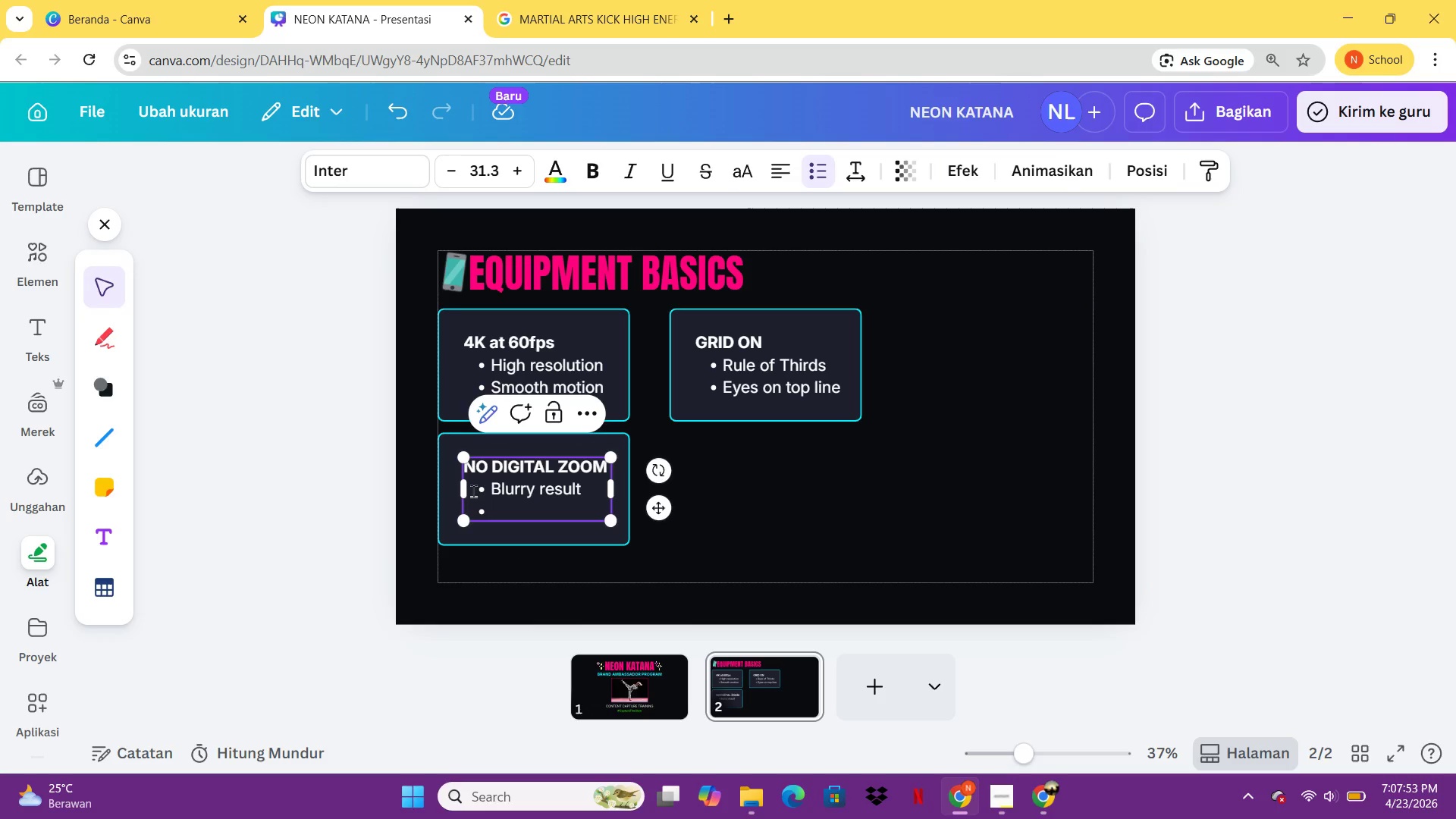 
type(Quality down)
 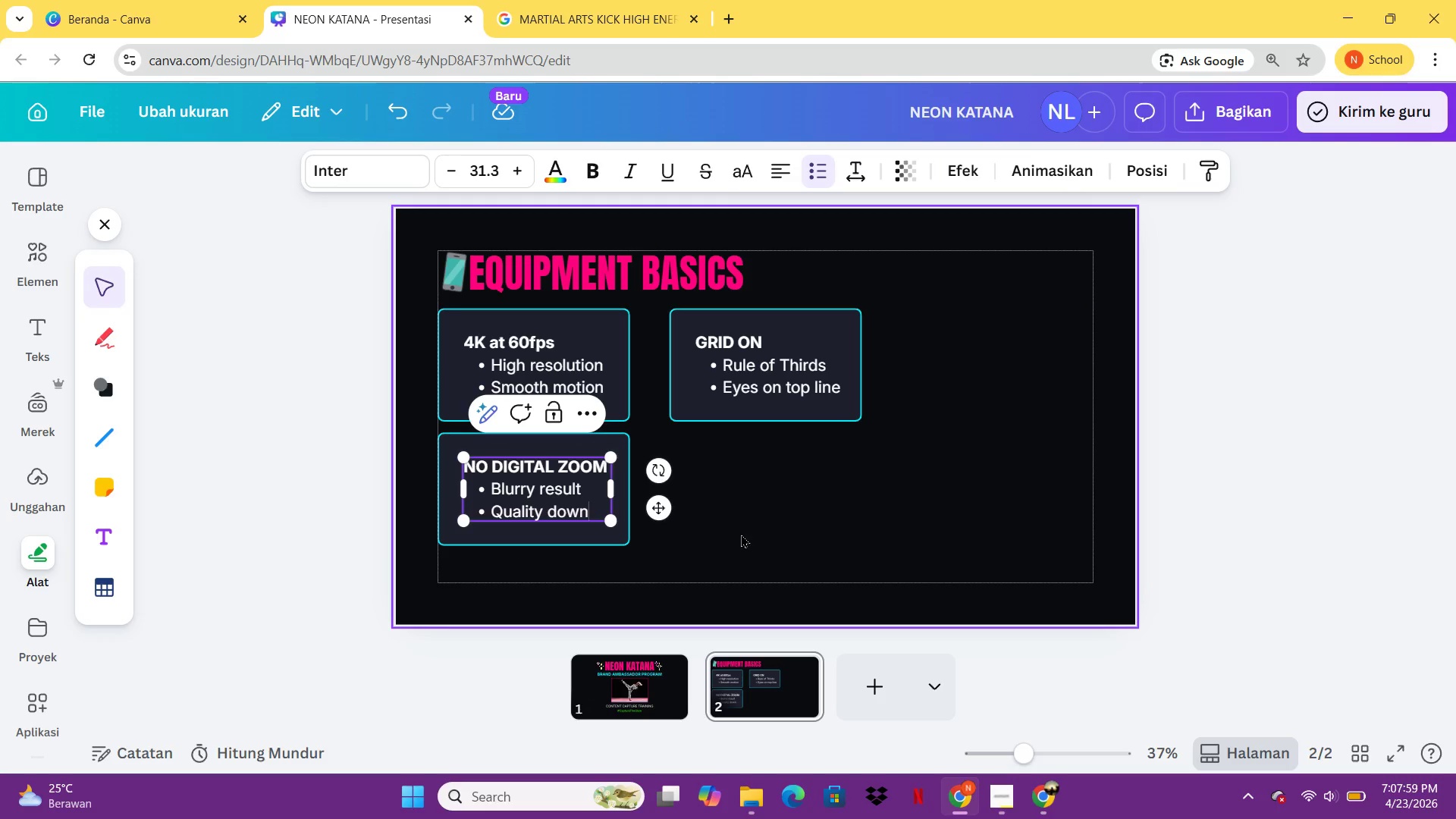 
left_click([733, 534])
 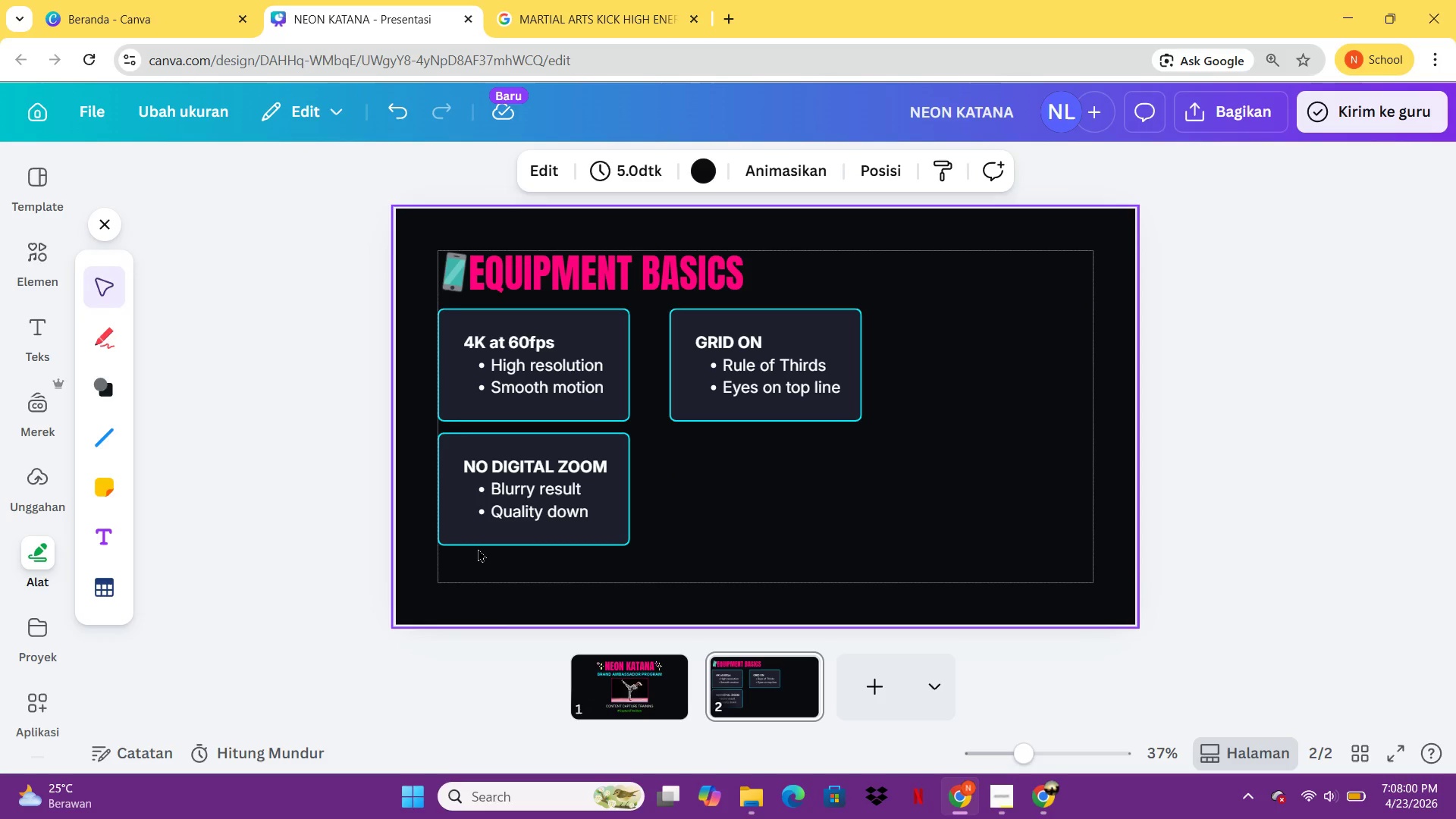 
left_click_drag(start_coordinate=[478, 548], to_coordinate=[556, 436])
 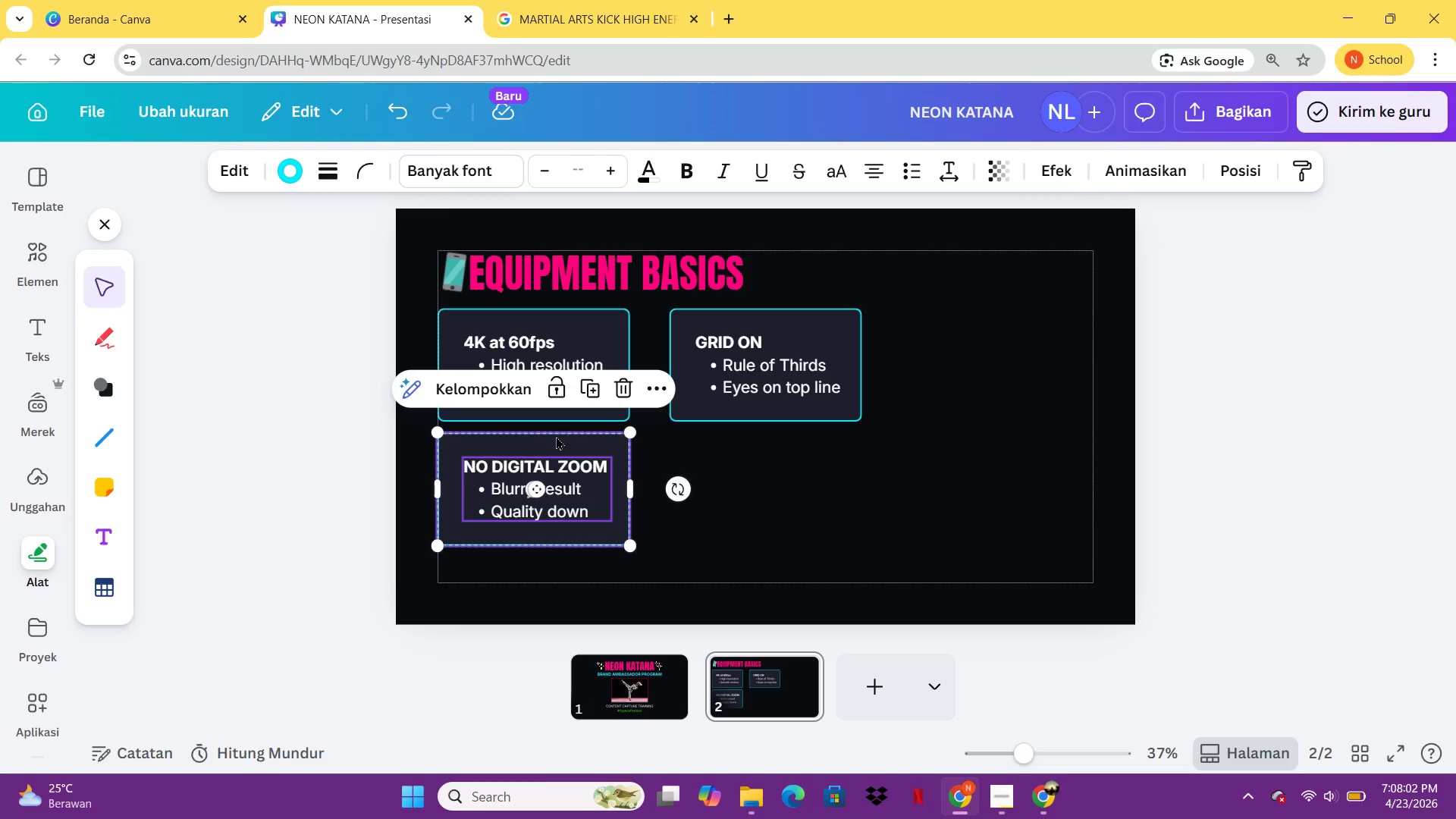 
key(Control+C)
 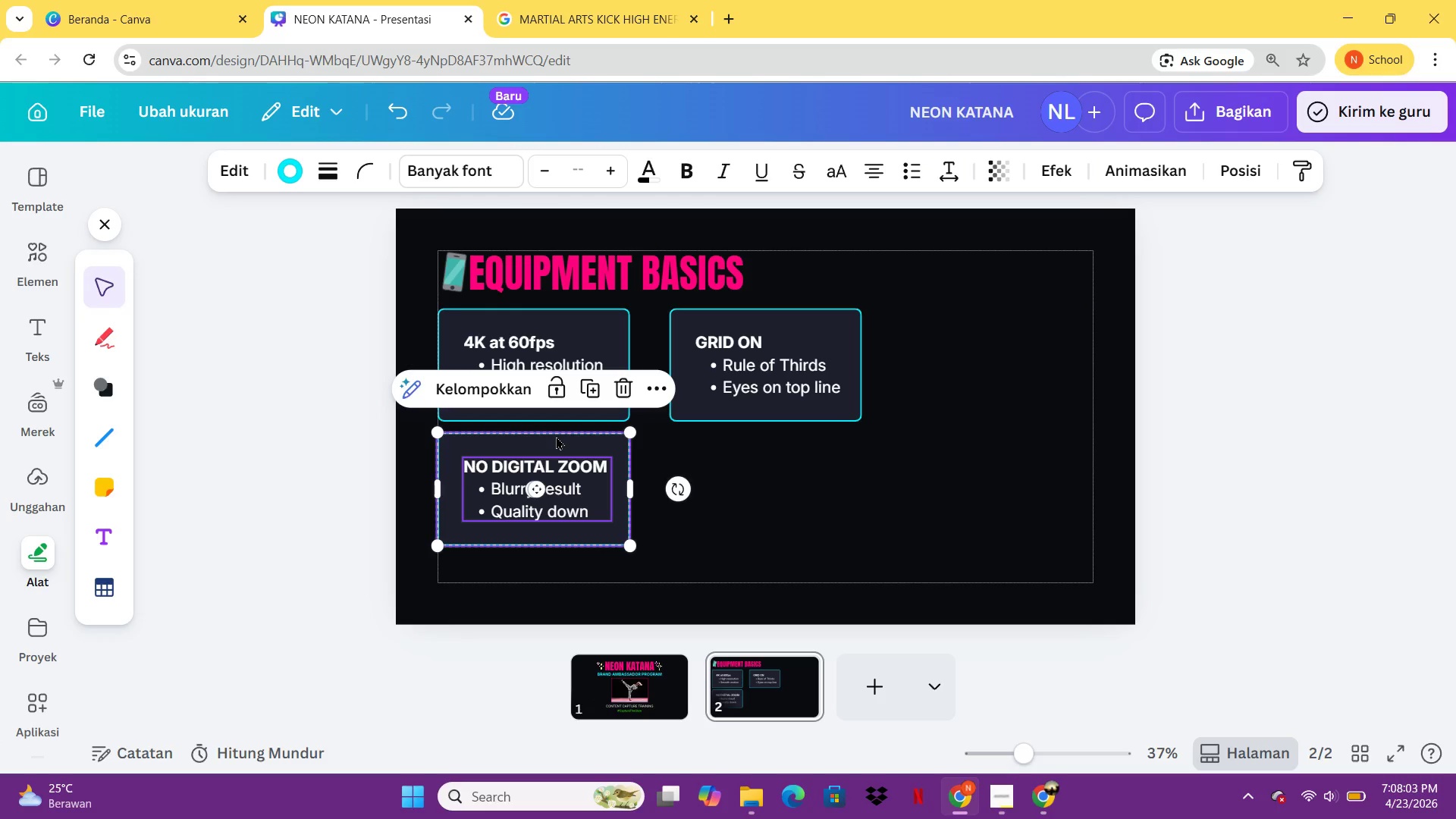 
key(Control+V)
 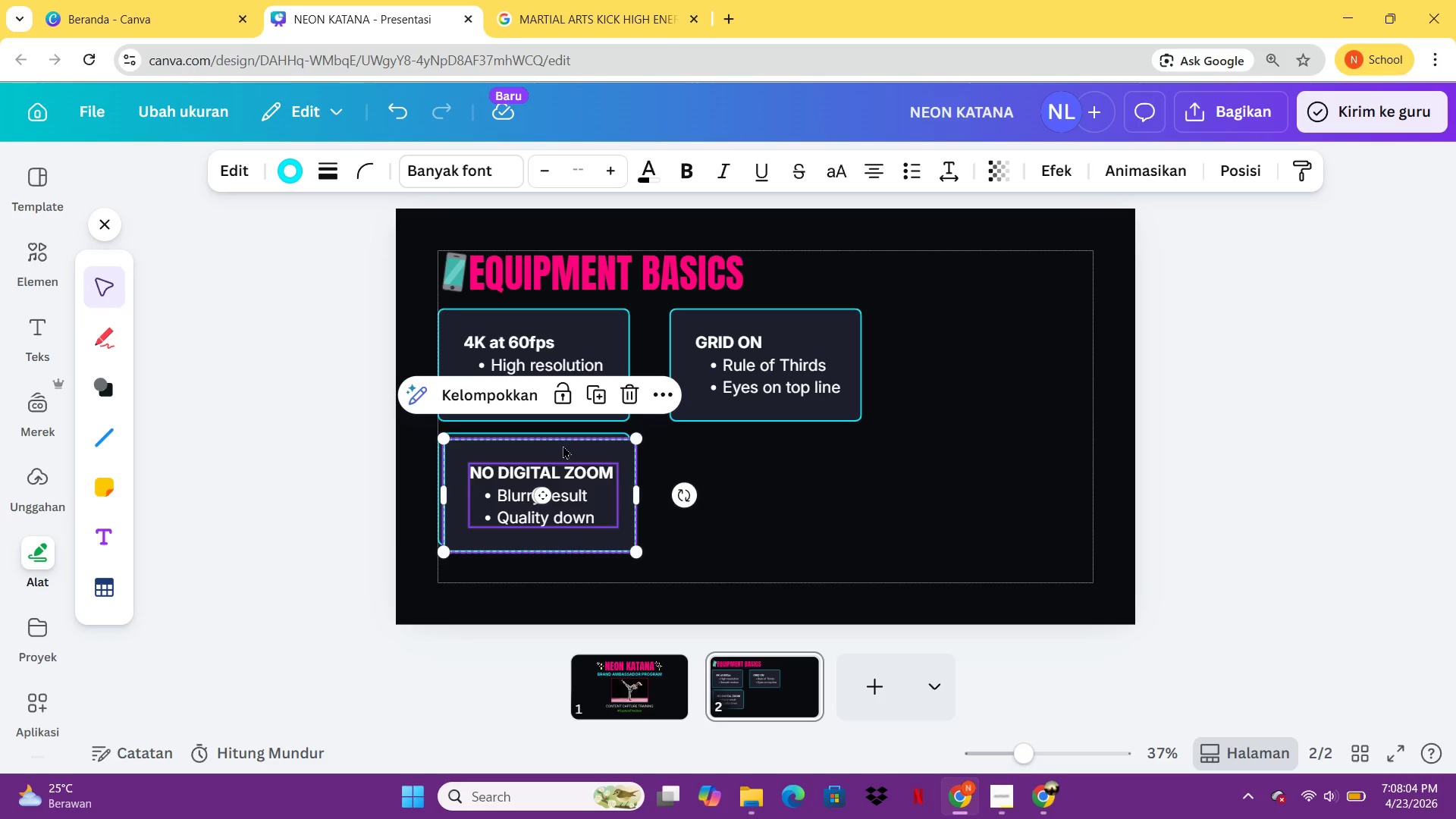 
left_click_drag(start_coordinate=[563, 445], to_coordinate=[789, 440])
 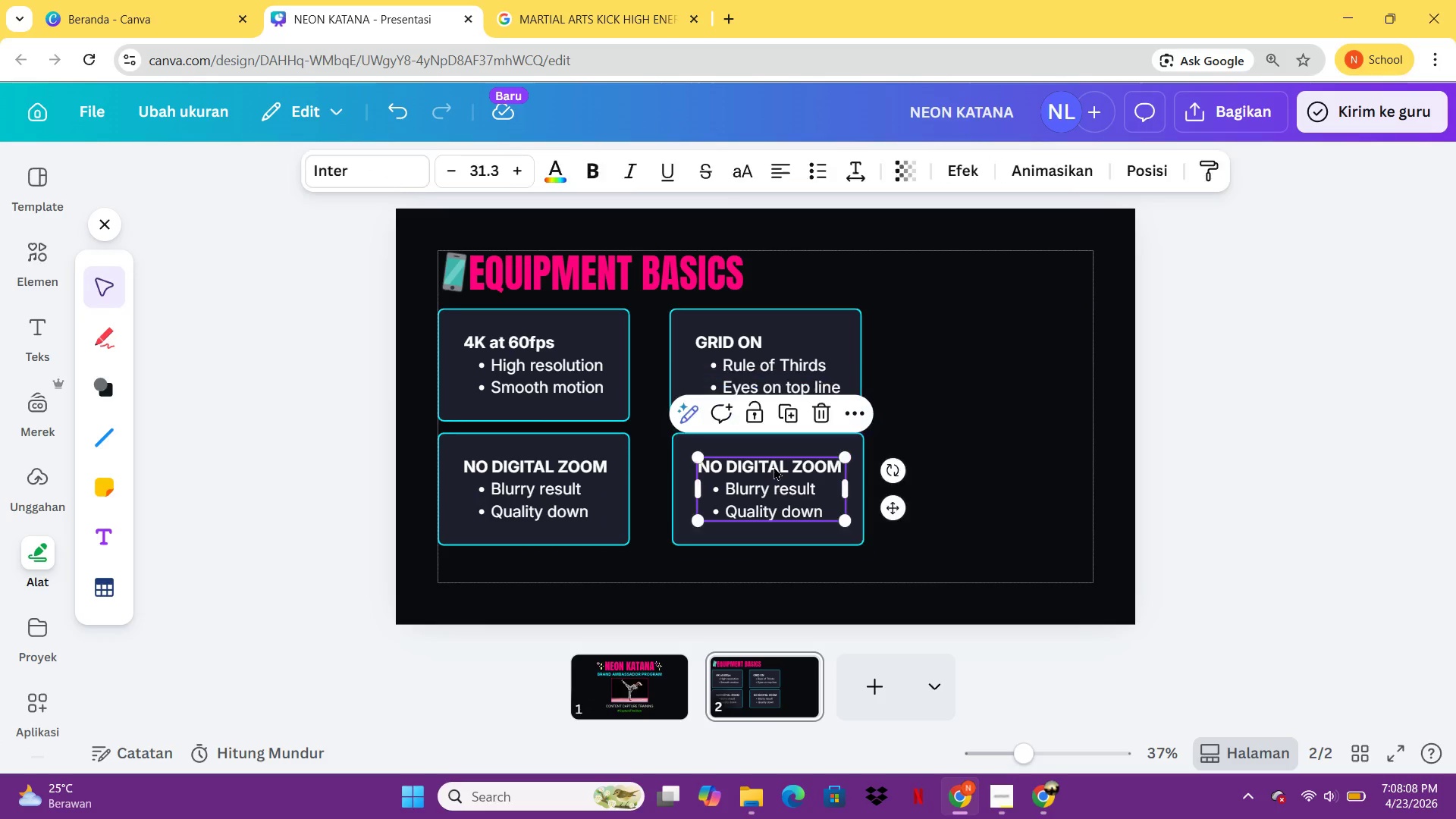 
double_click([774, 466])
 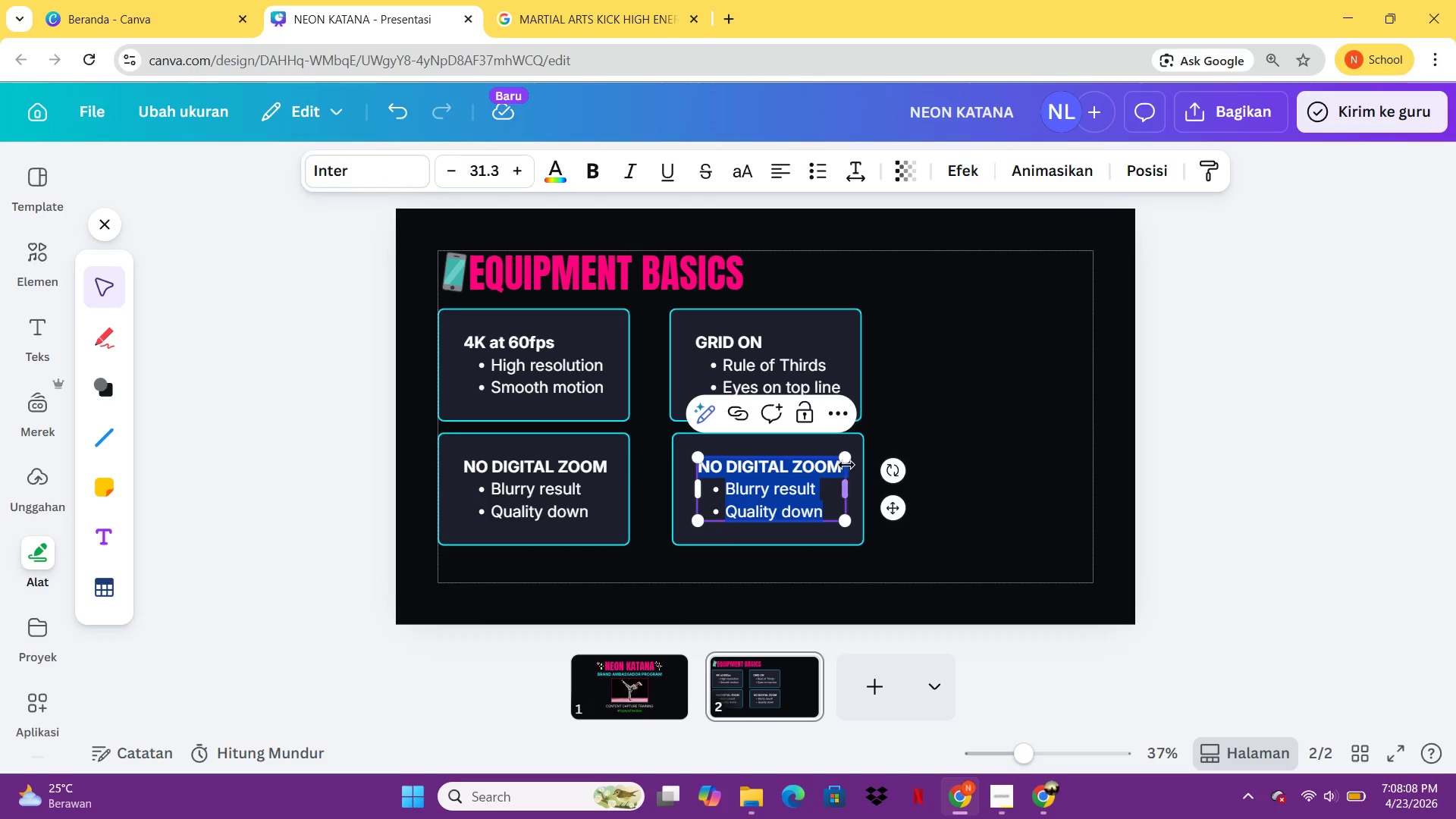 
left_click([846, 465])
 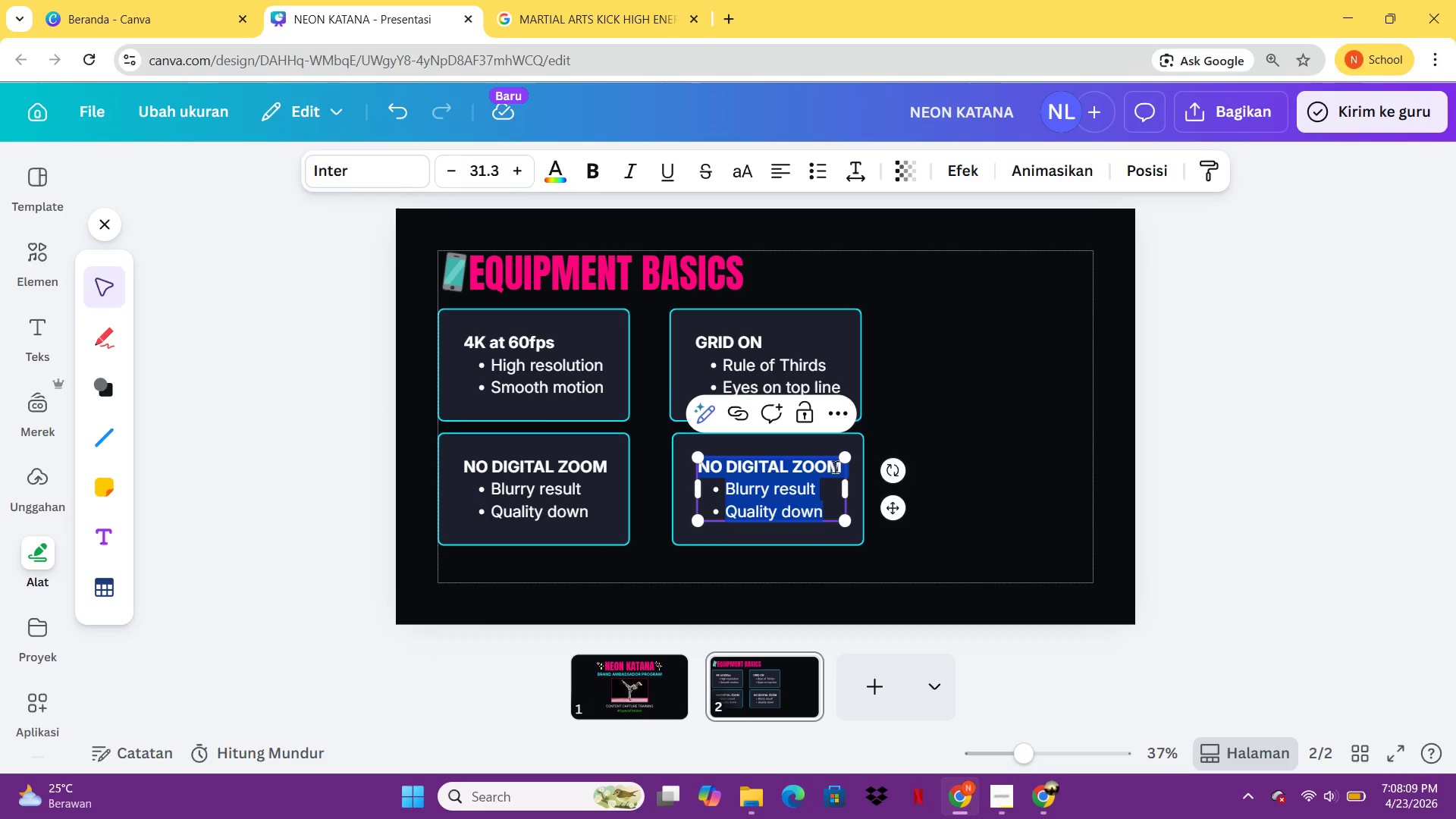 
left_click([835, 466])
 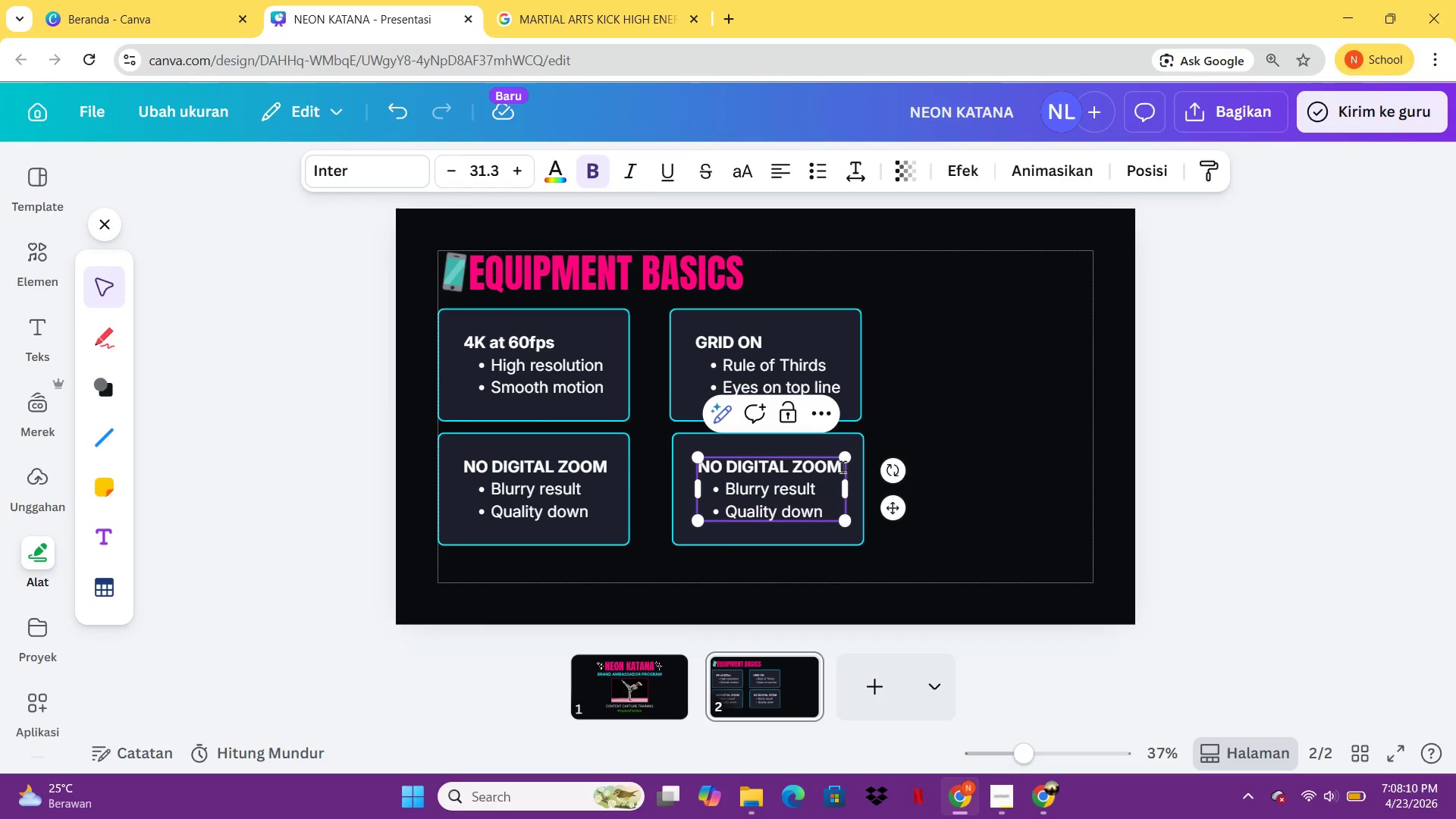 
left_click_drag(start_coordinate=[843, 466], to_coordinate=[700, 465])
 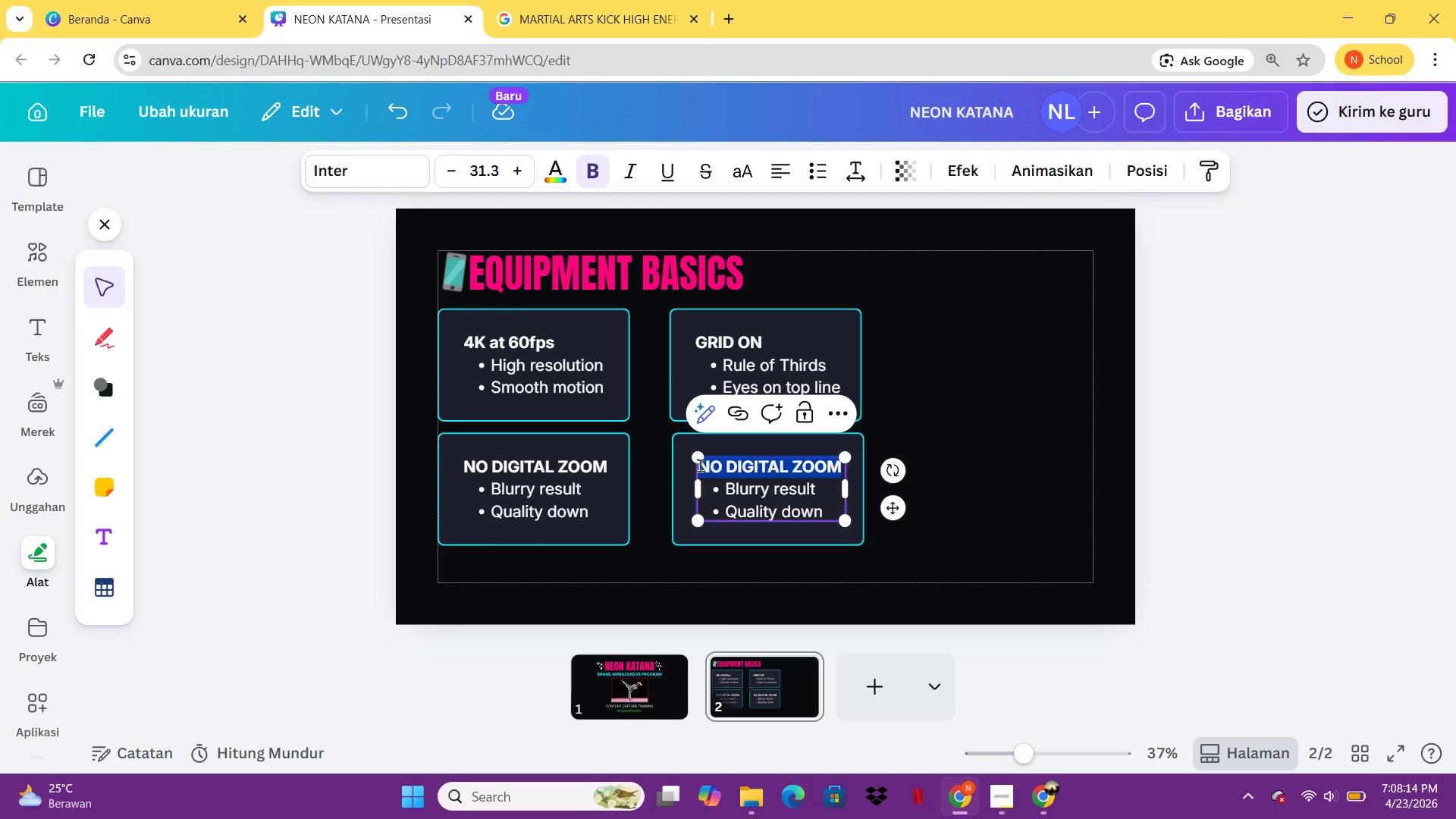 
type(LNE)
key(Backspace)
key(Backspace)
type(ENS CLEAN)
 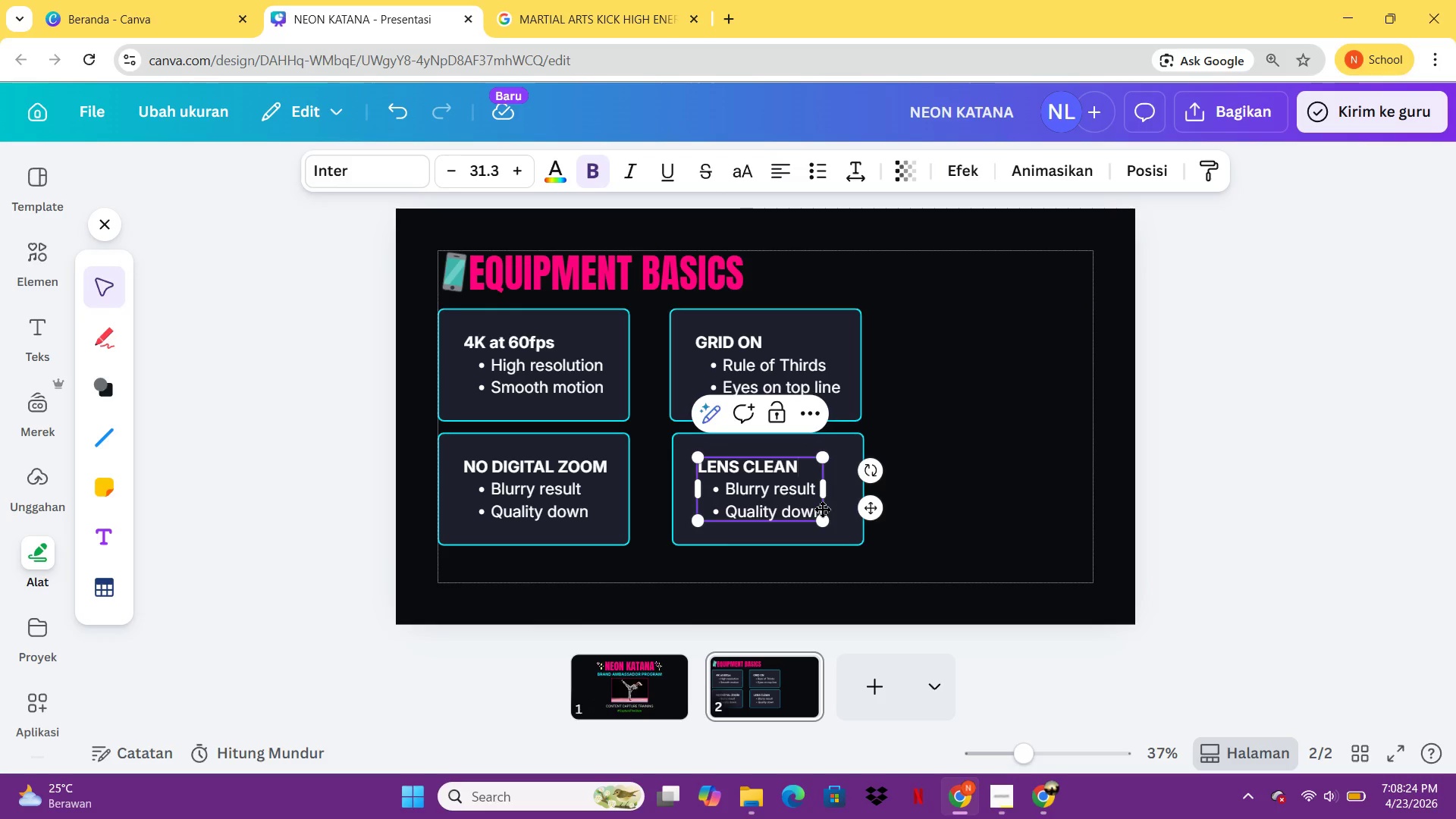 
left_click_drag(start_coordinate=[818, 509], to_coordinate=[722, 497])
 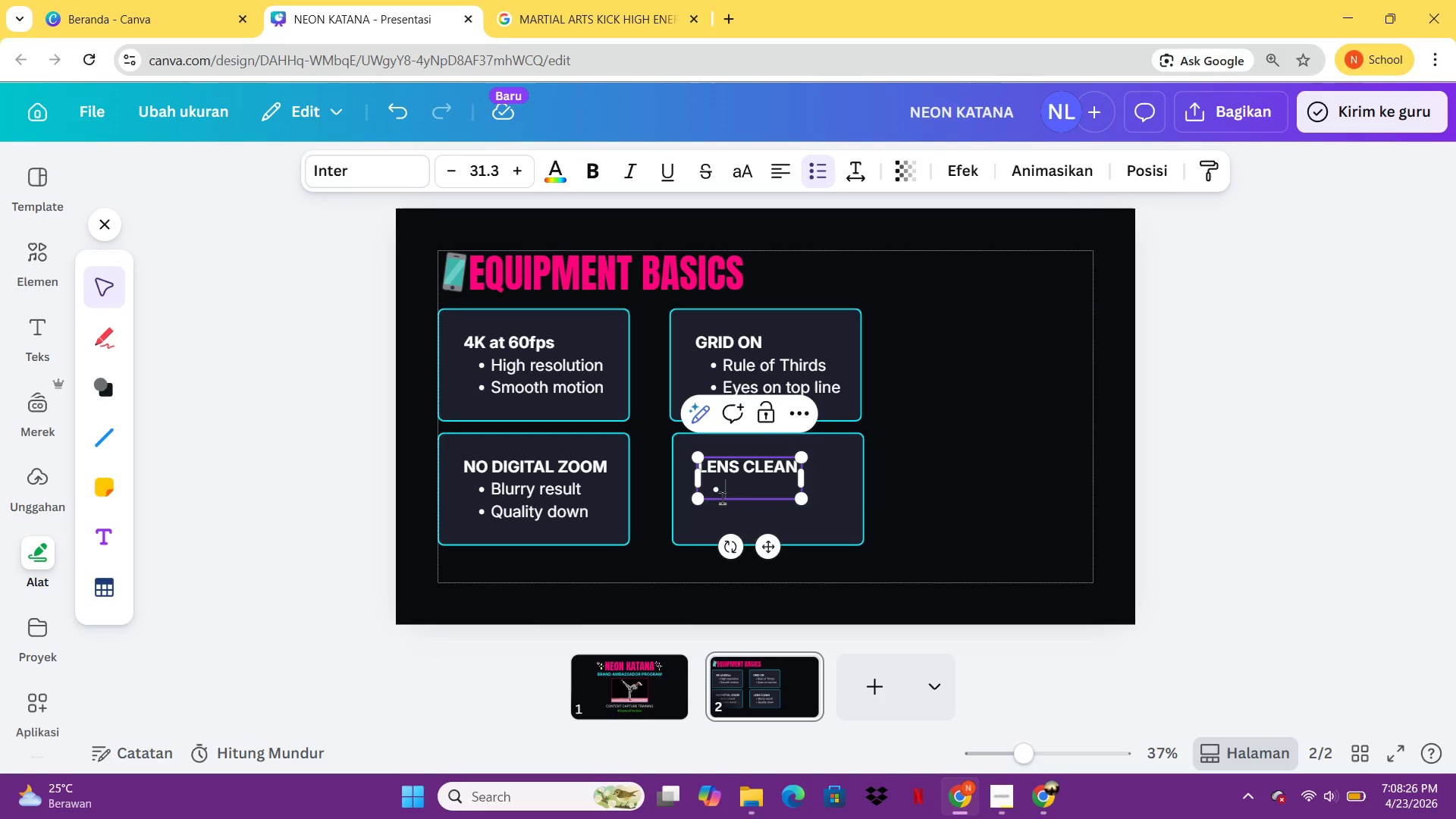 
key(Backspace)
 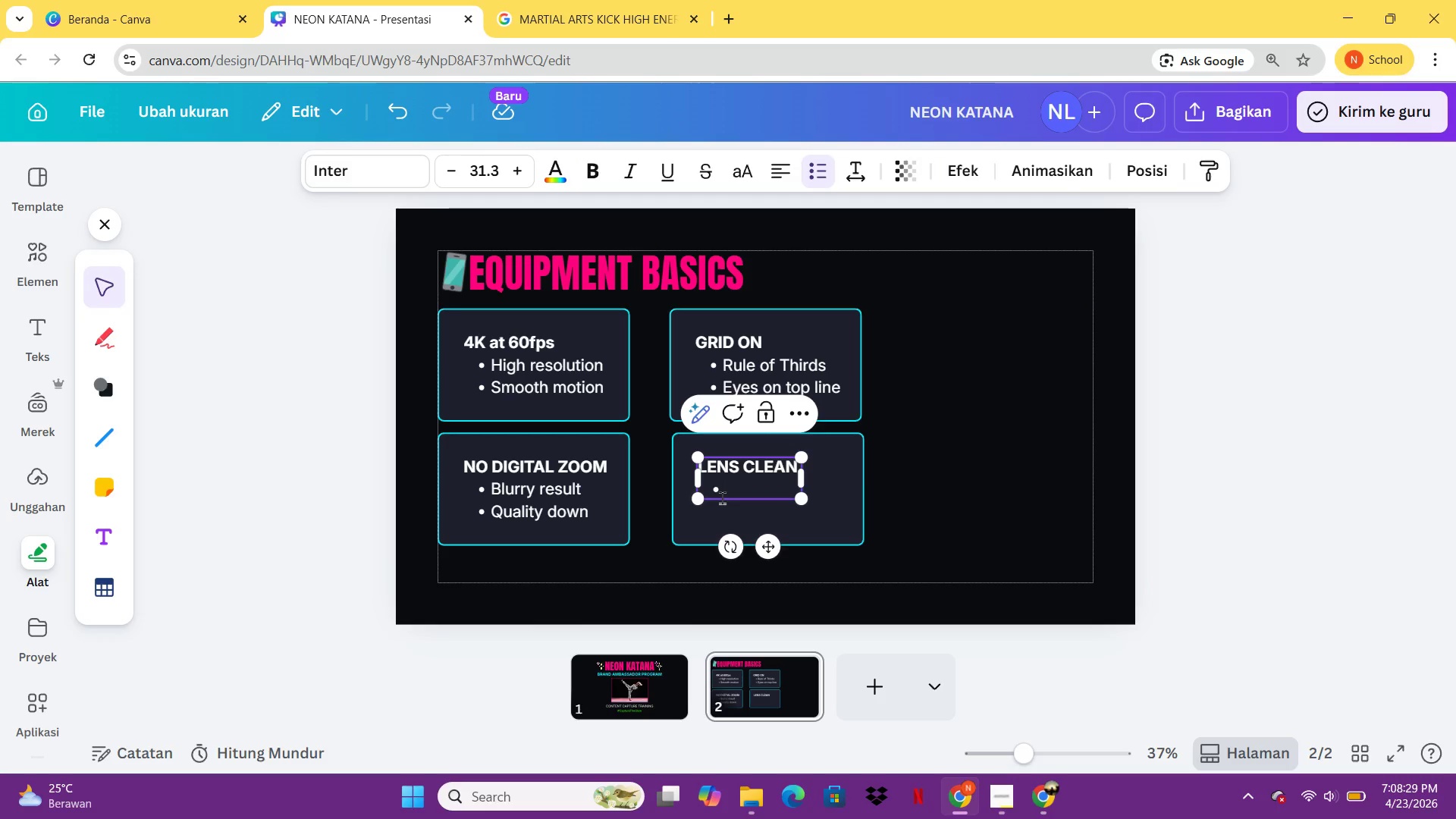 
type(No dust)
 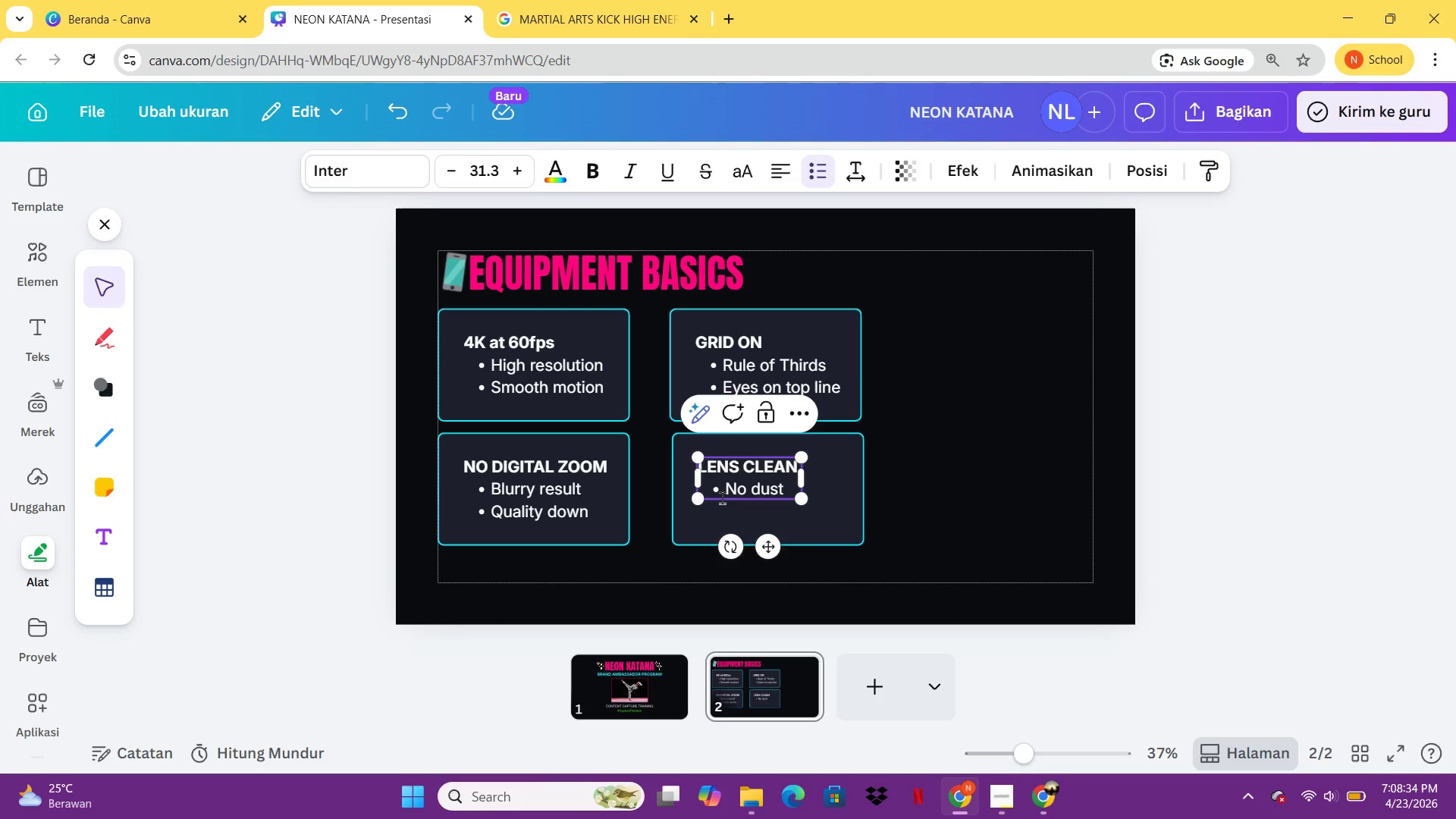 
key(Enter)
 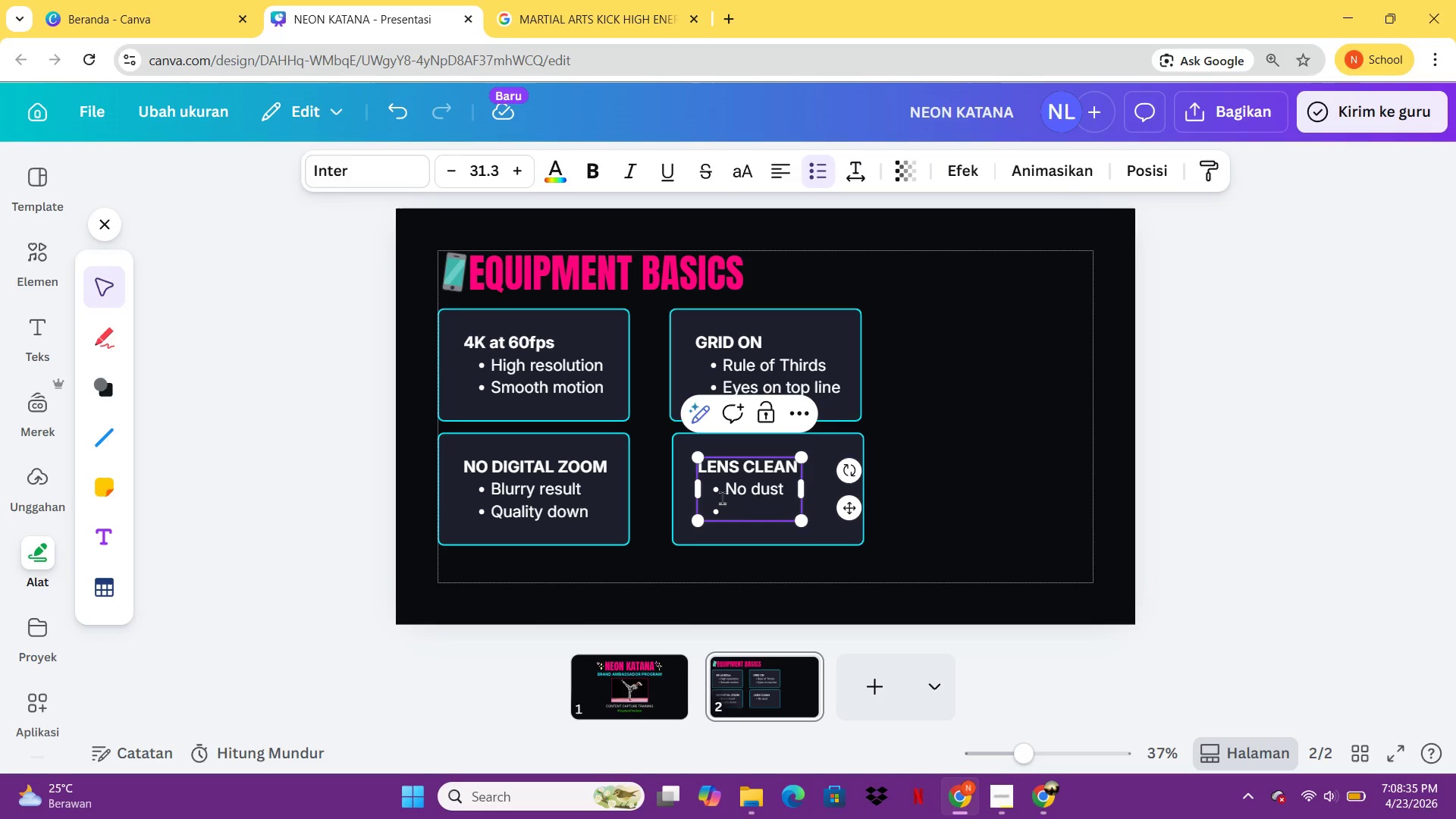 
type(Max S)
key(Backspace)
type(sharpness)
 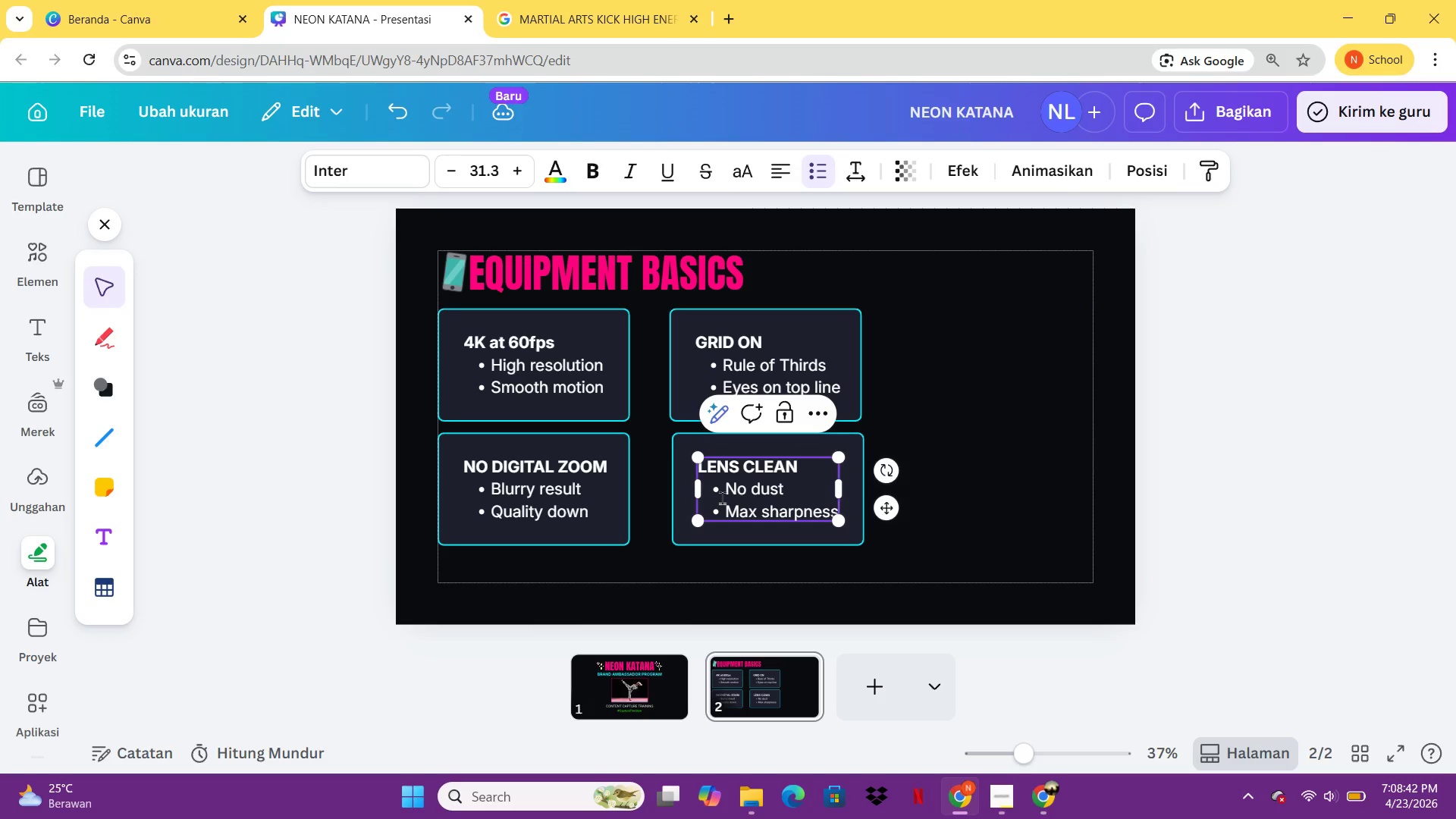 
left_click([1006, 416])
 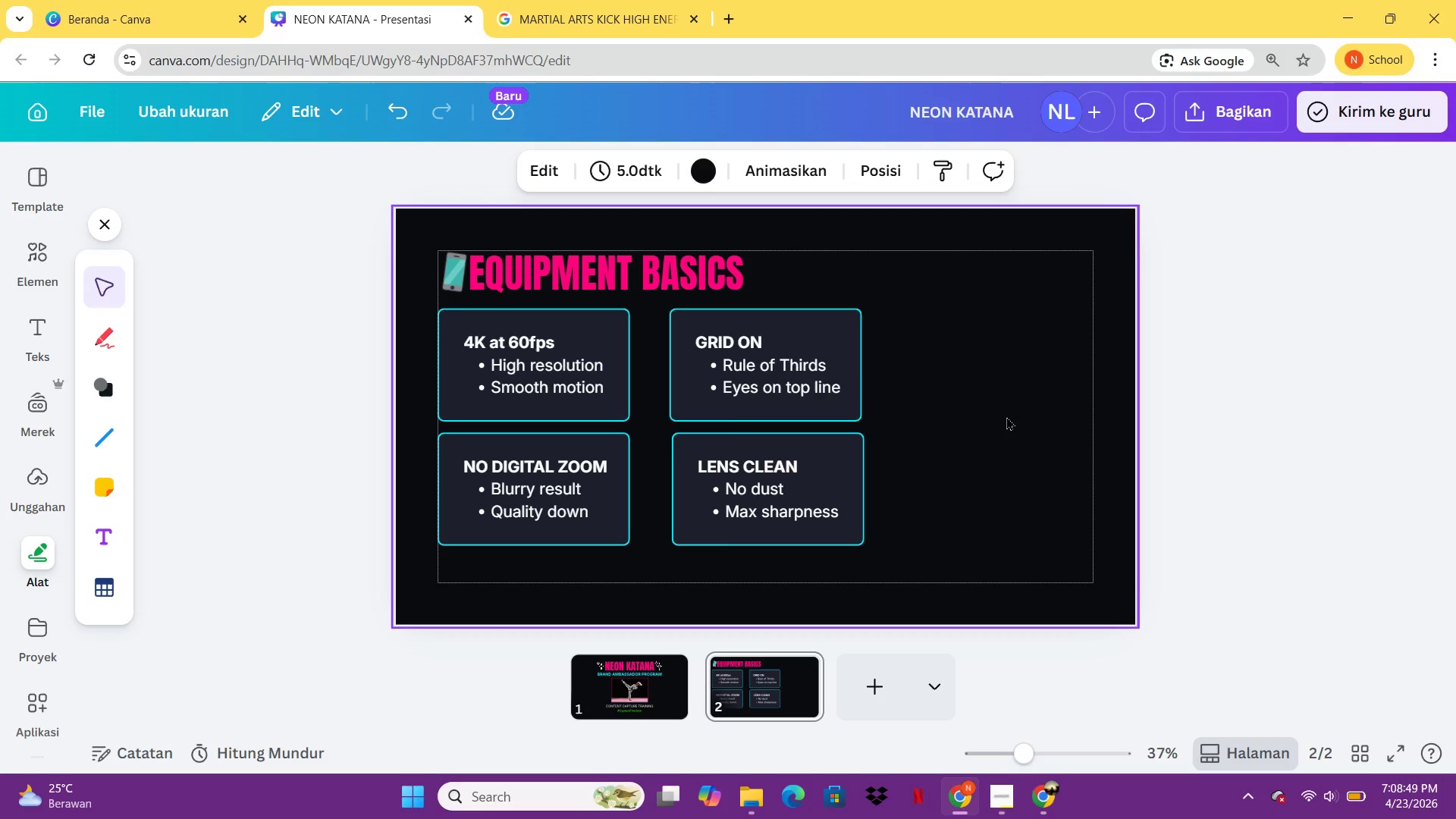 
left_click_drag(start_coordinate=[762, 501], to_coordinate=[762, 513])
 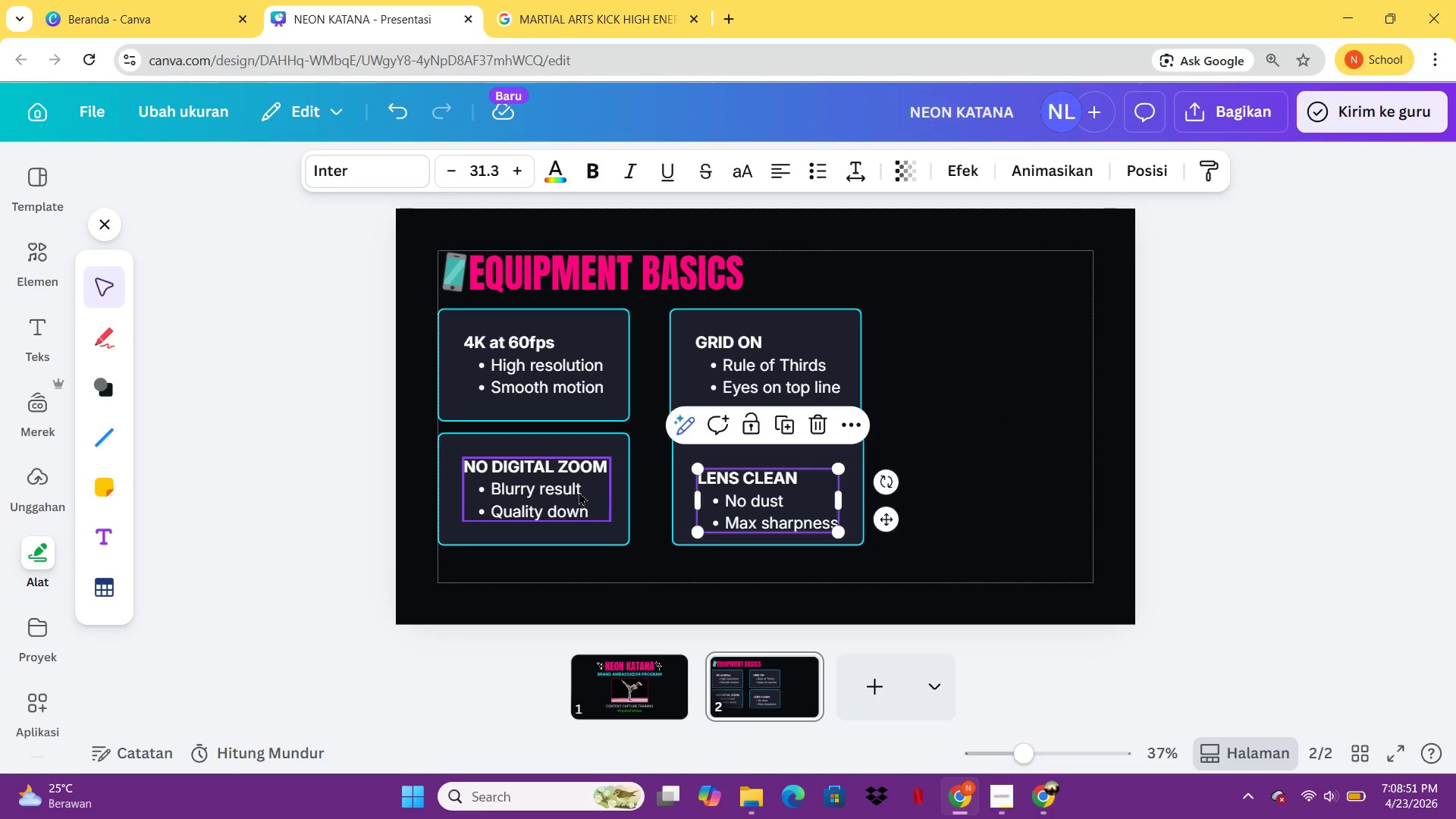 
left_click_drag(start_coordinate=[578, 491], to_coordinate=[578, 502])
 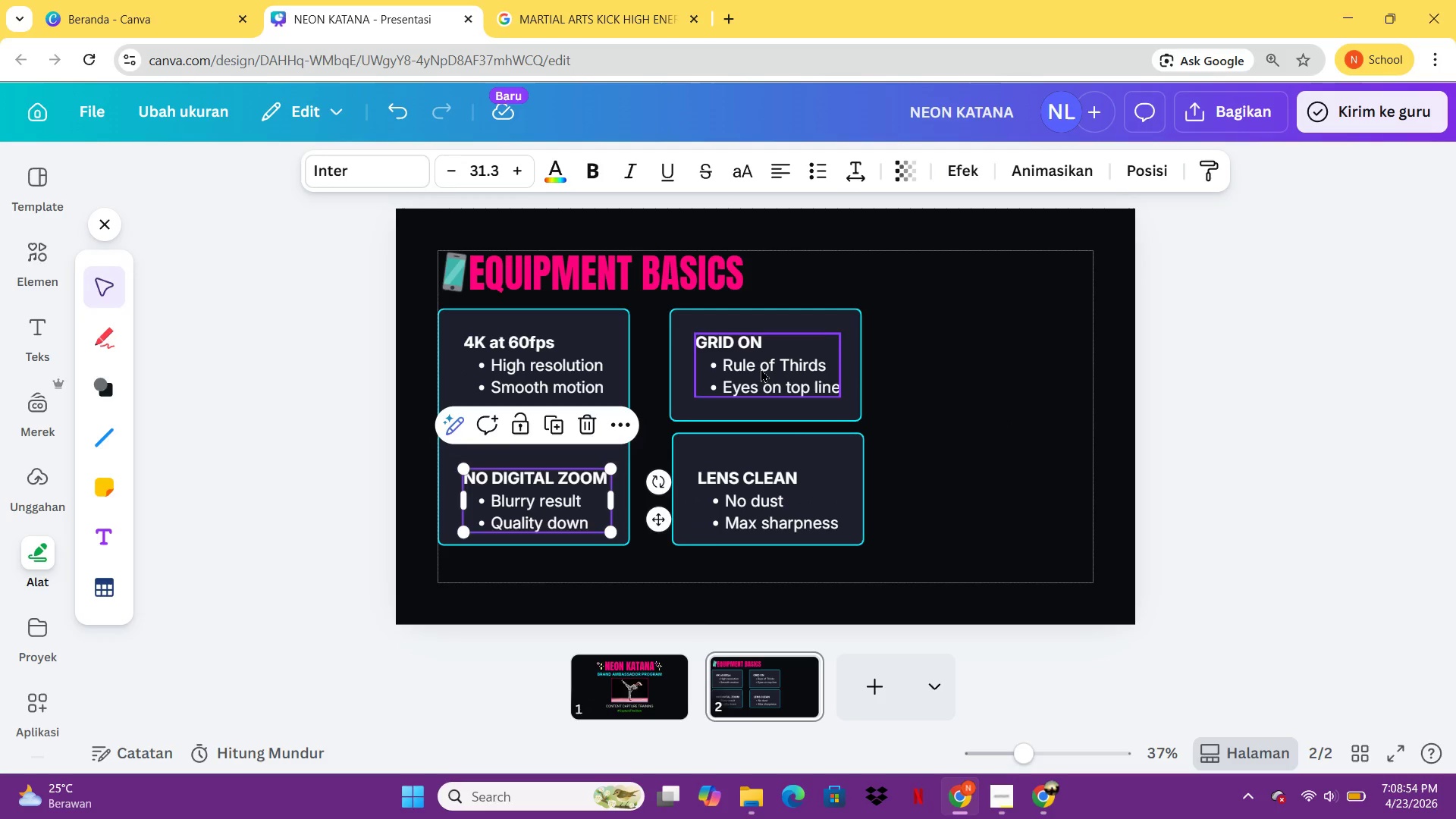 
left_click_drag(start_coordinate=[761, 369], to_coordinate=[761, 379])
 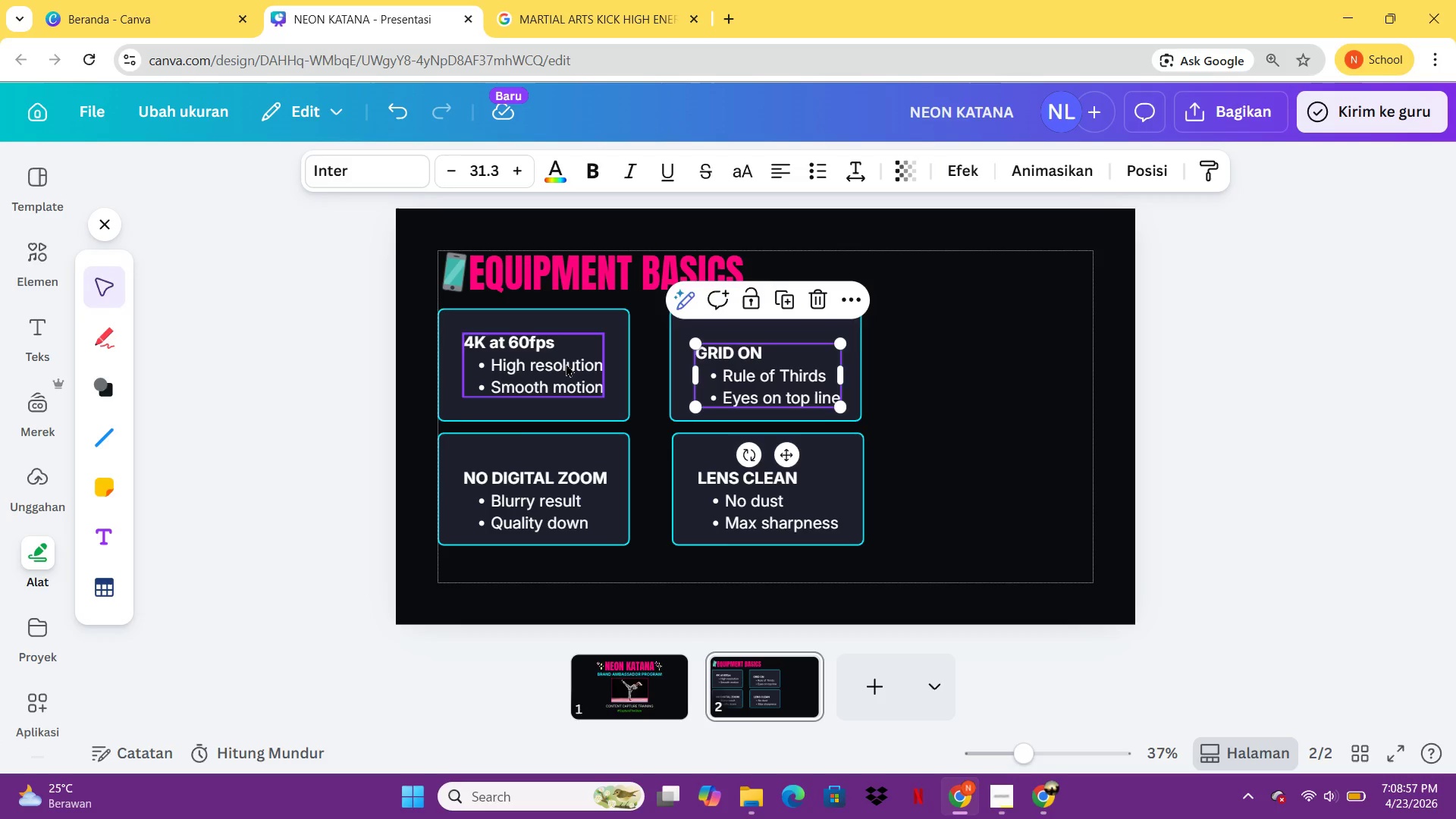 
left_click_drag(start_coordinate=[566, 363], to_coordinate=[566, 375])
 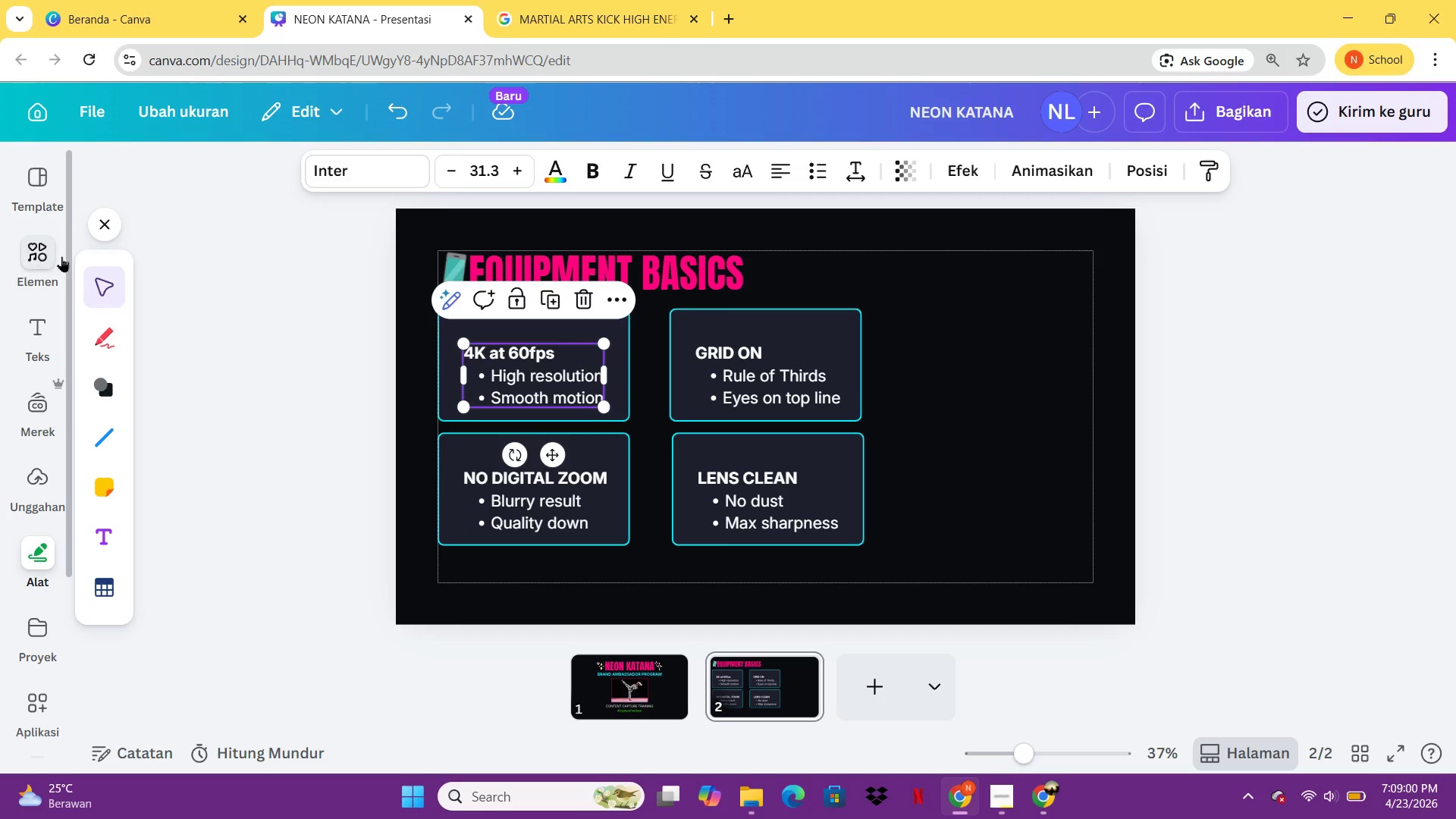 
left_click([61, 256])
 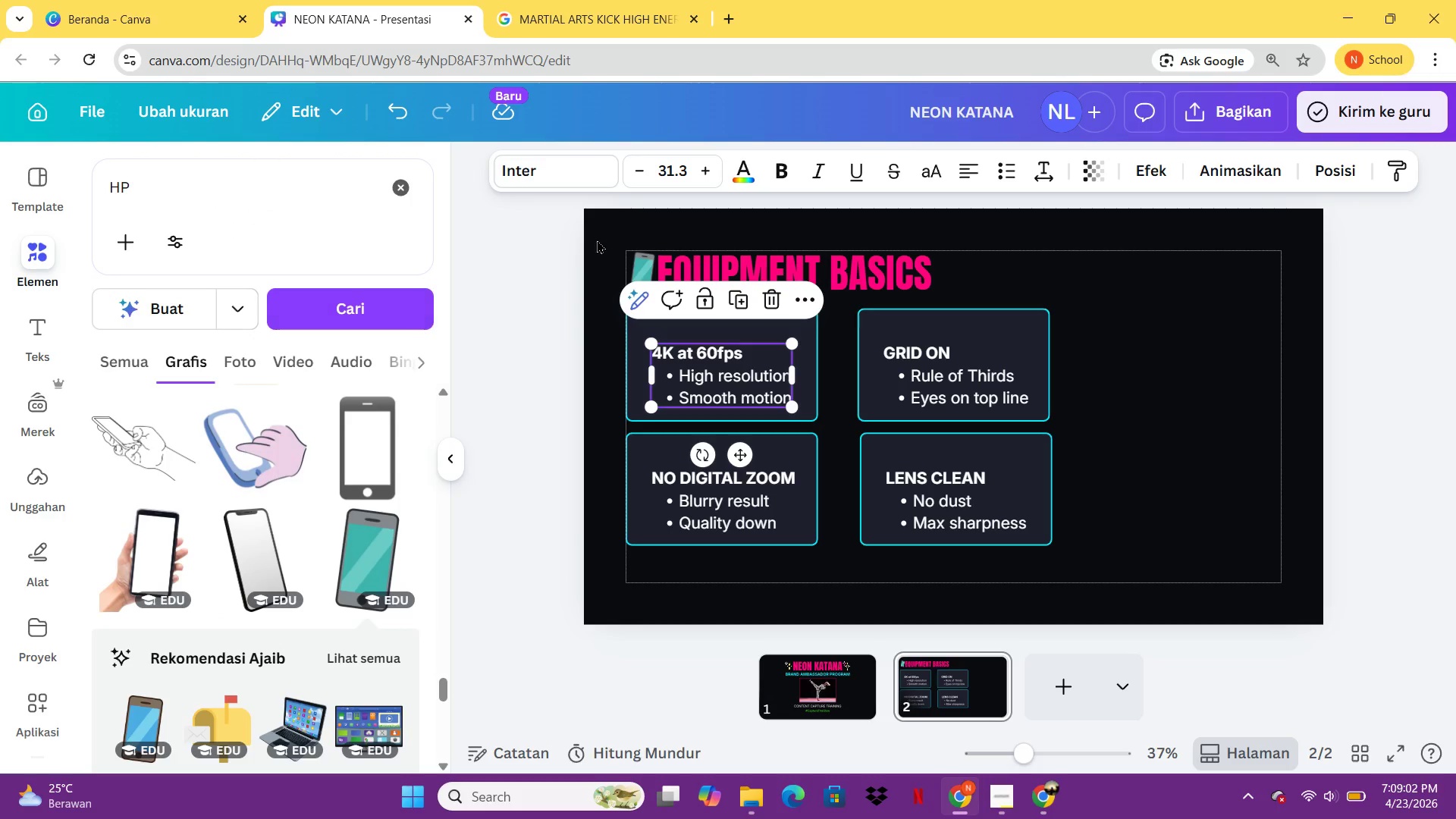 
left_click([645, 273])
 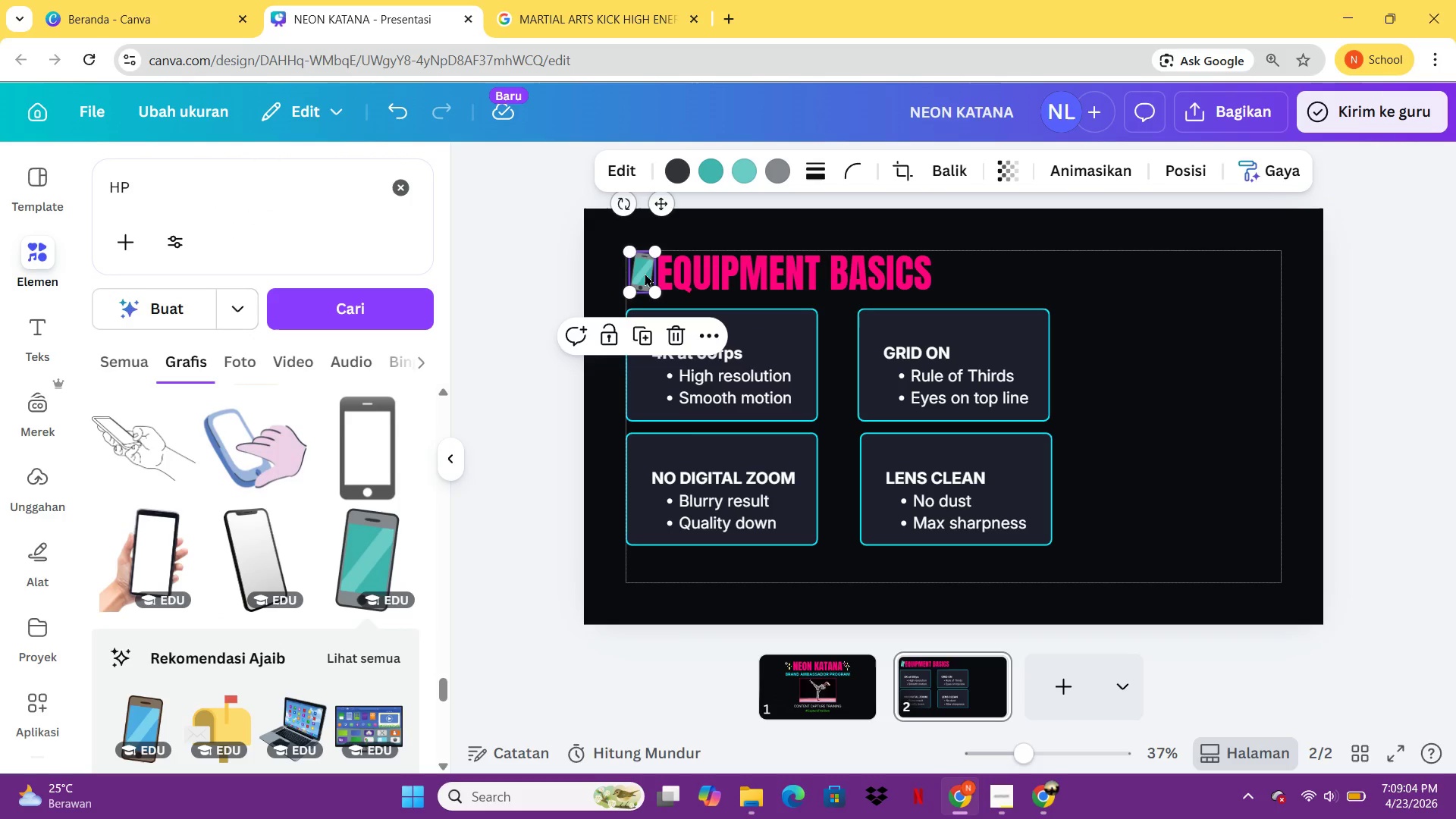 
key(Control+C)
 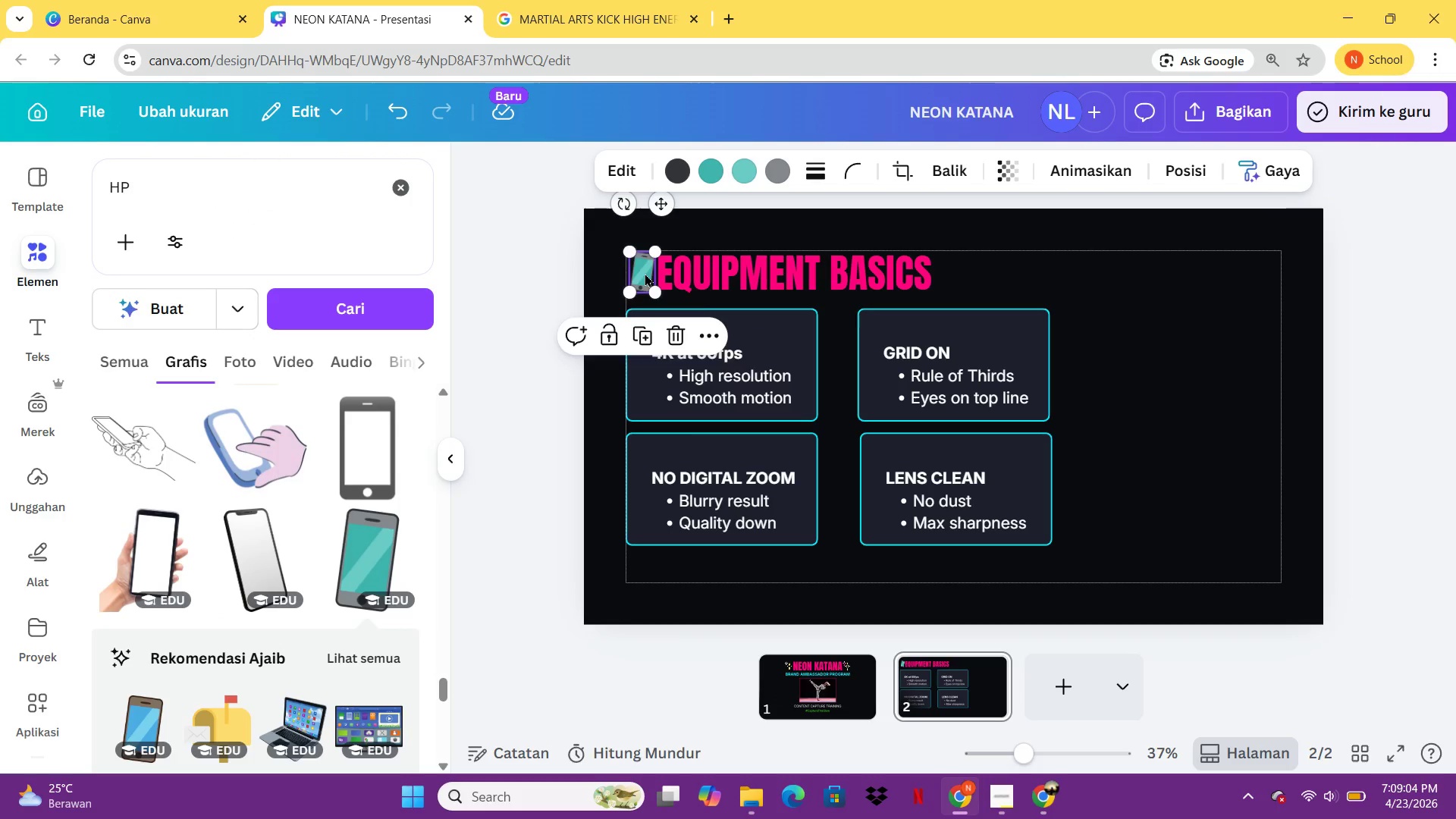 
key(Control+V)
 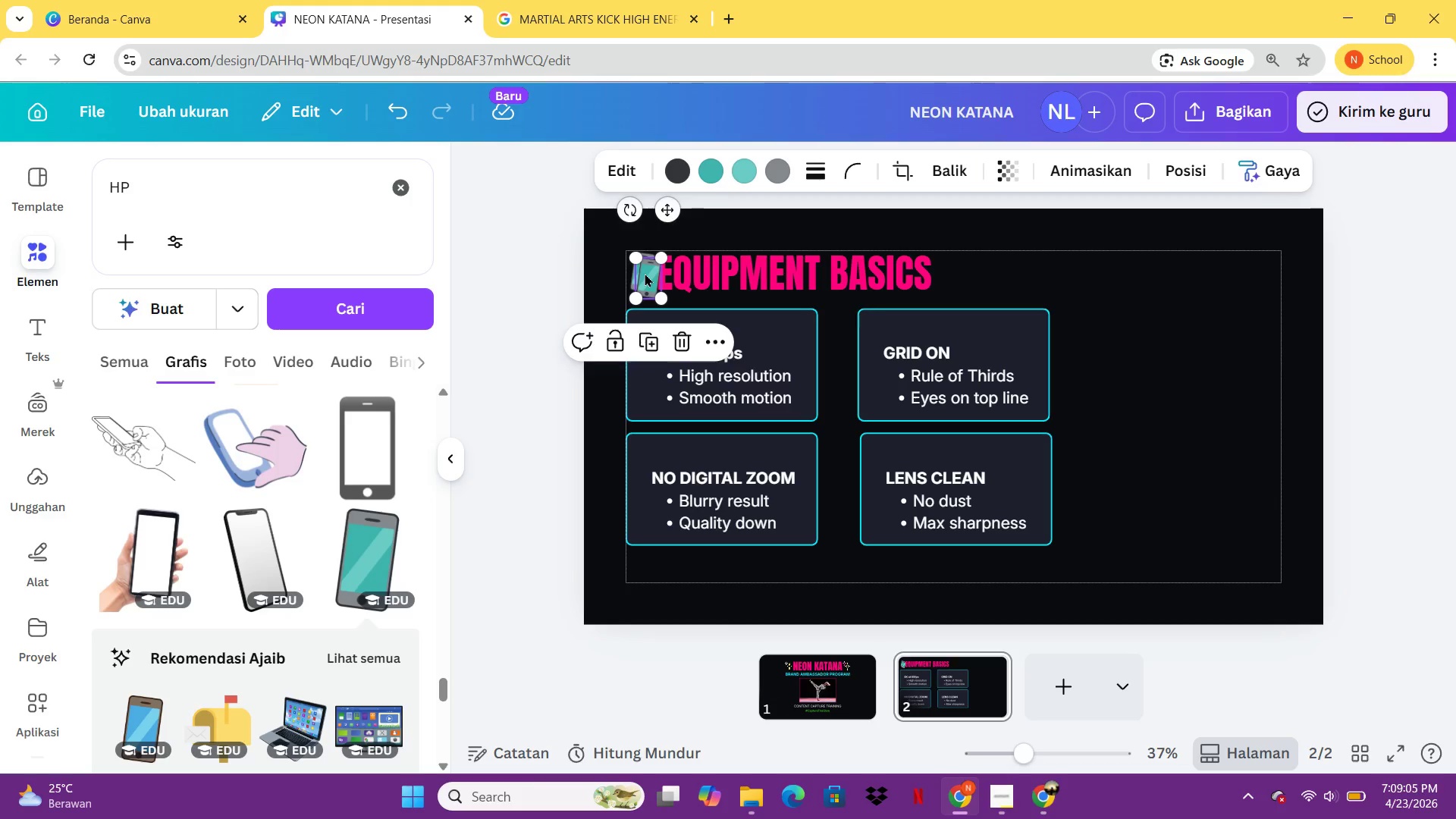 
left_click_drag(start_coordinate=[645, 273], to_coordinate=[764, 334])
 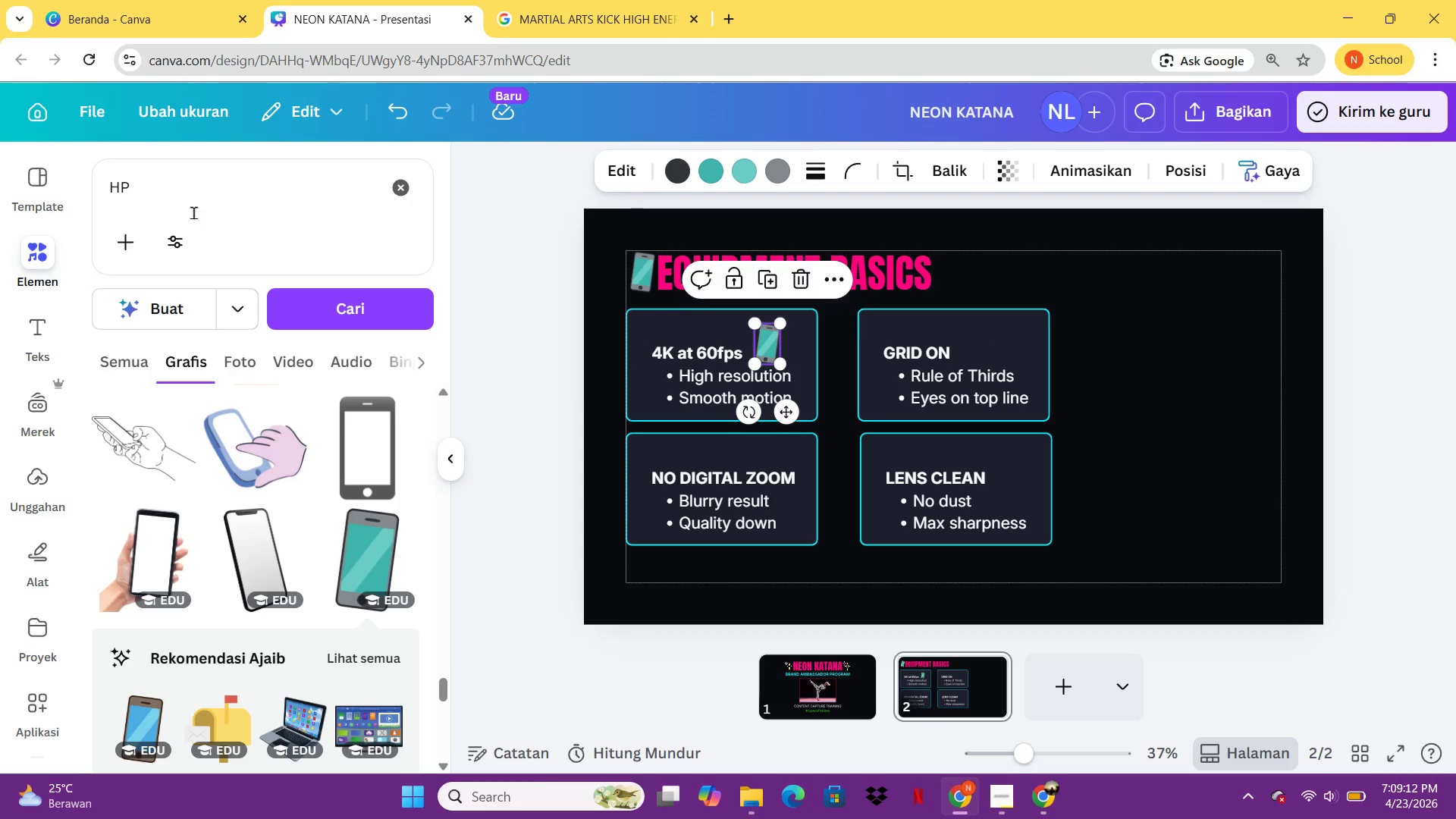 
left_click_drag(start_coordinate=[198, 176], to_coordinate=[102, 180])
 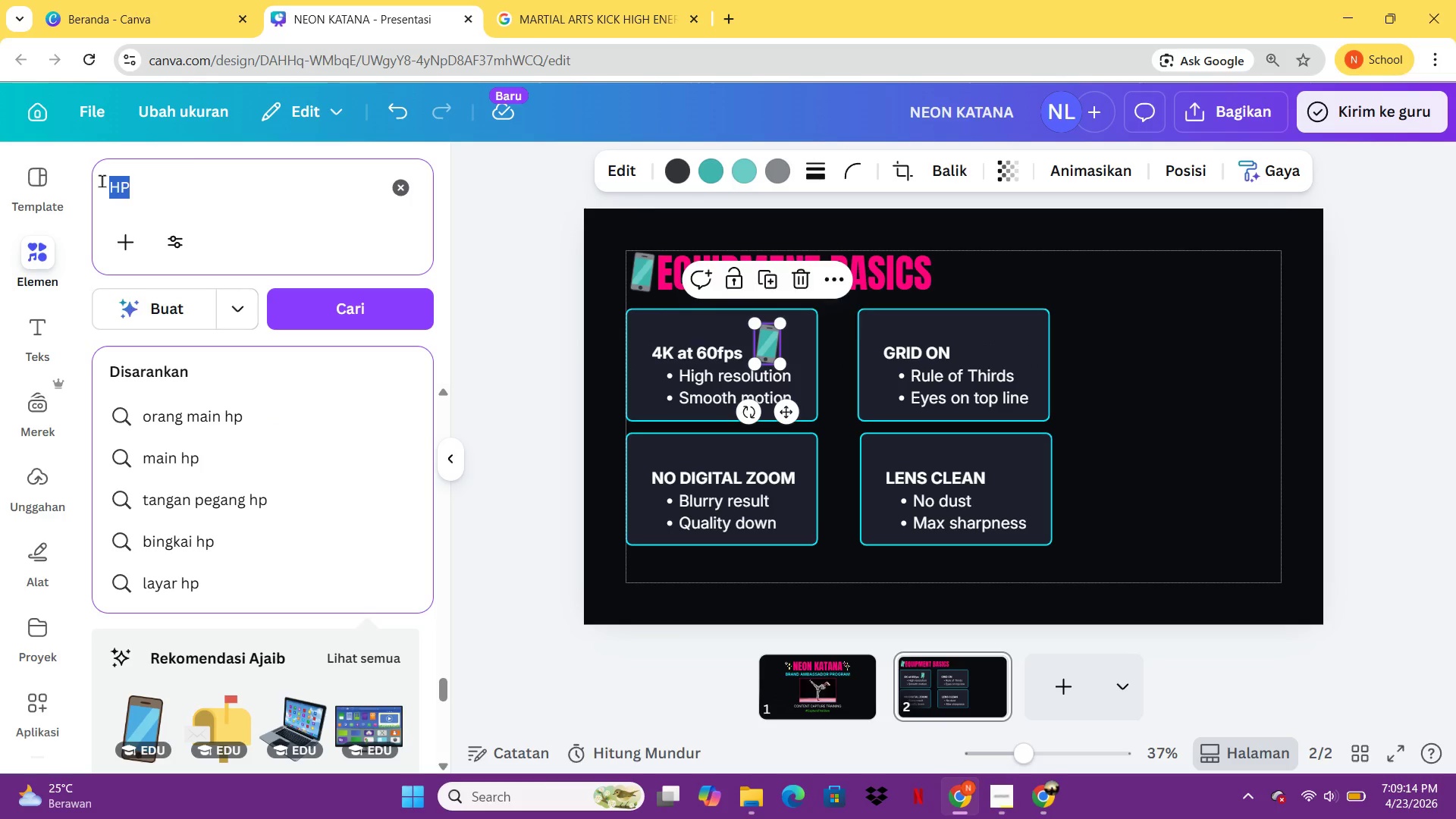 
type(grid)
 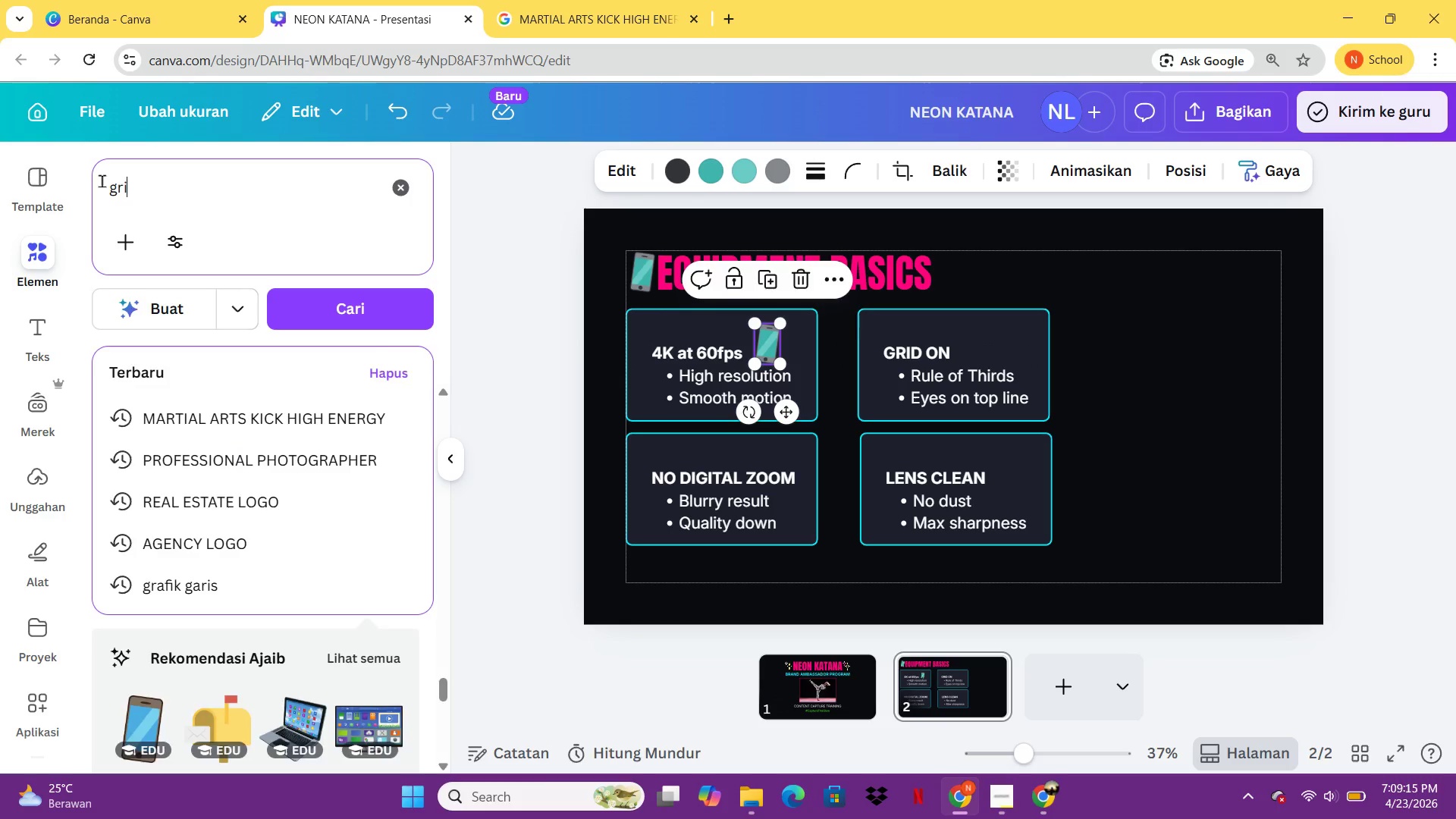 
key(Enter)
 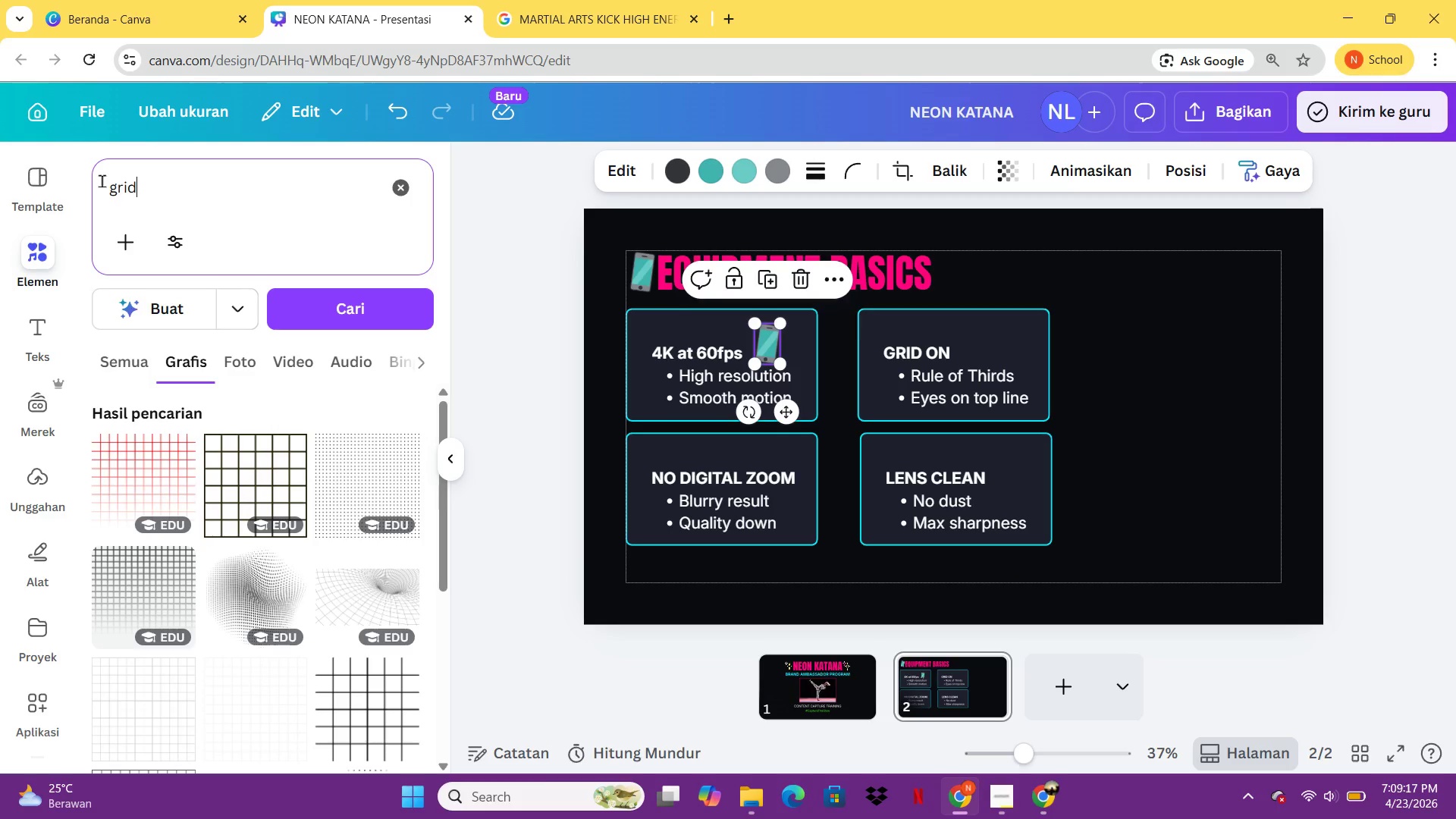 
mouse_move([224, 428])
 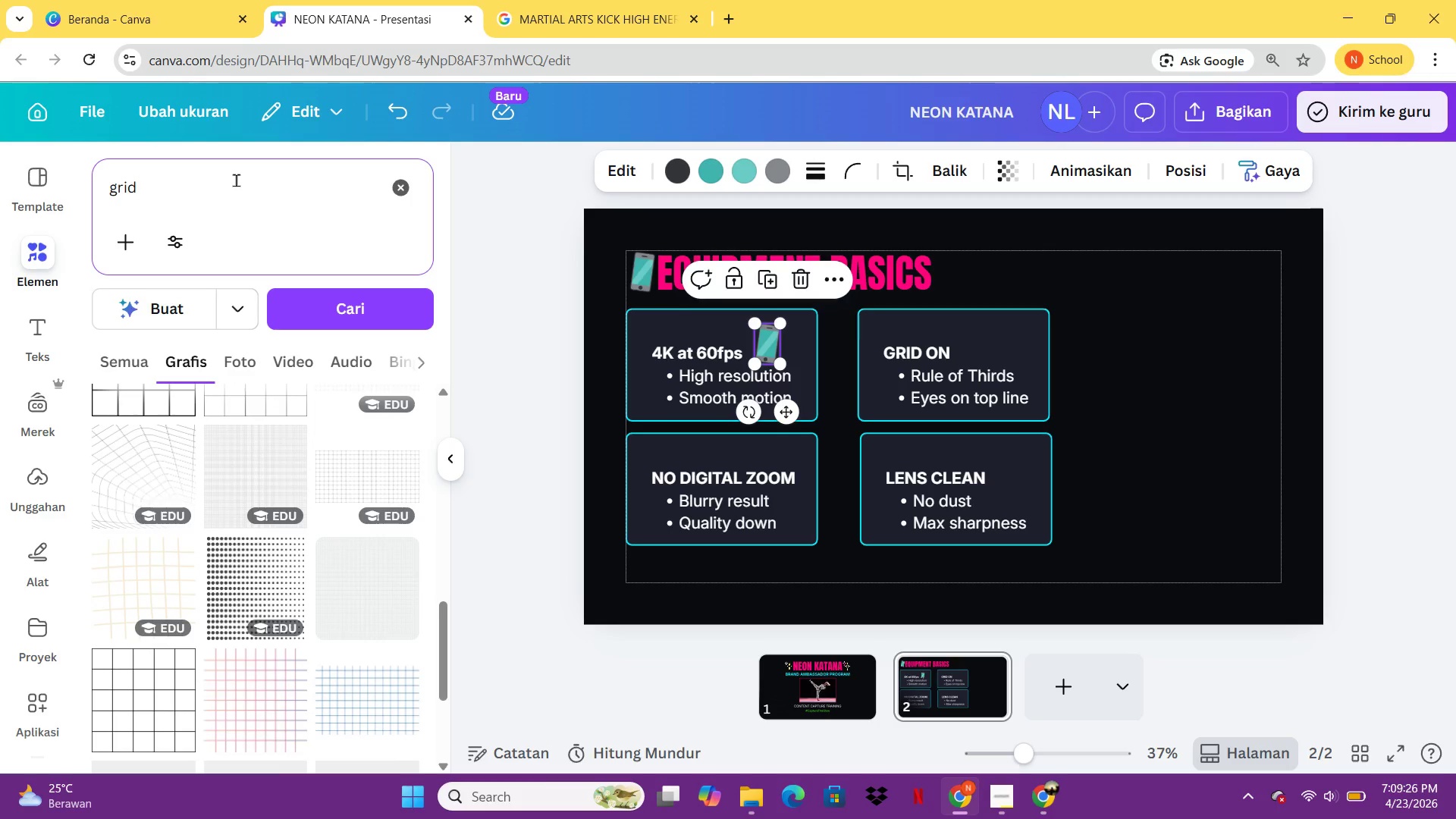 
left_click_drag(start_coordinate=[225, 180], to_coordinate=[96, 188])
 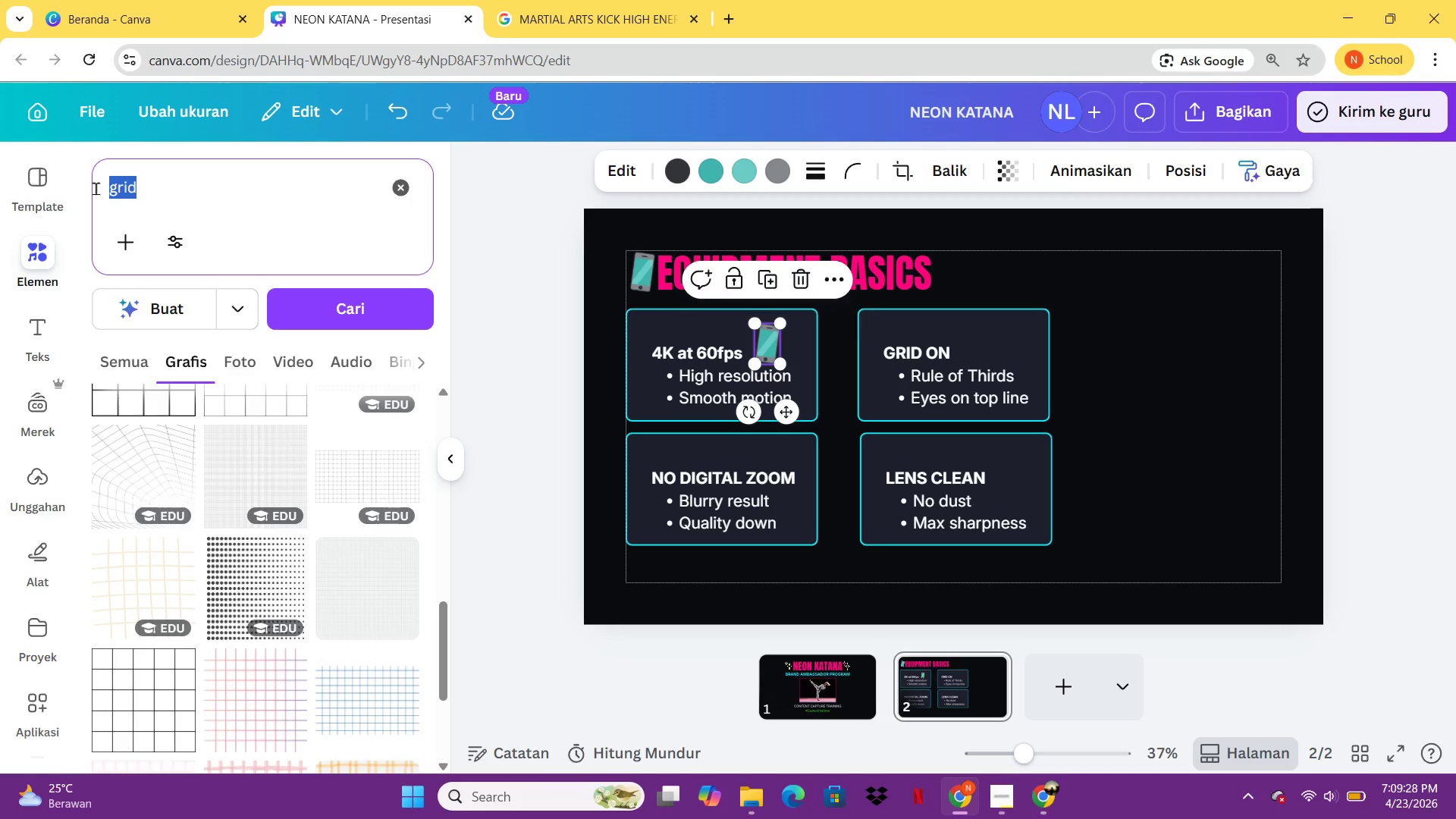 
type(kotak)
 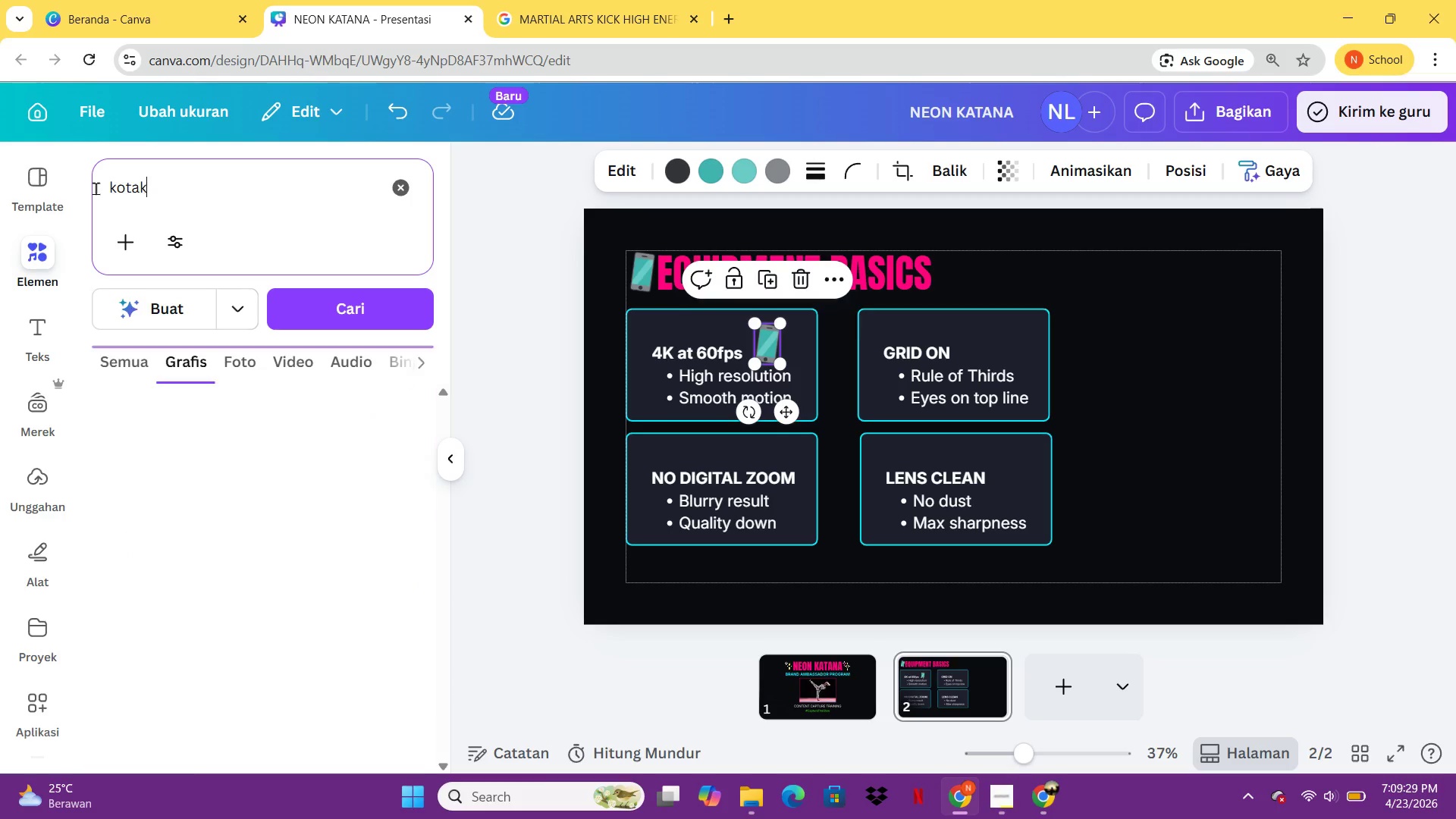 
key(Enter)
 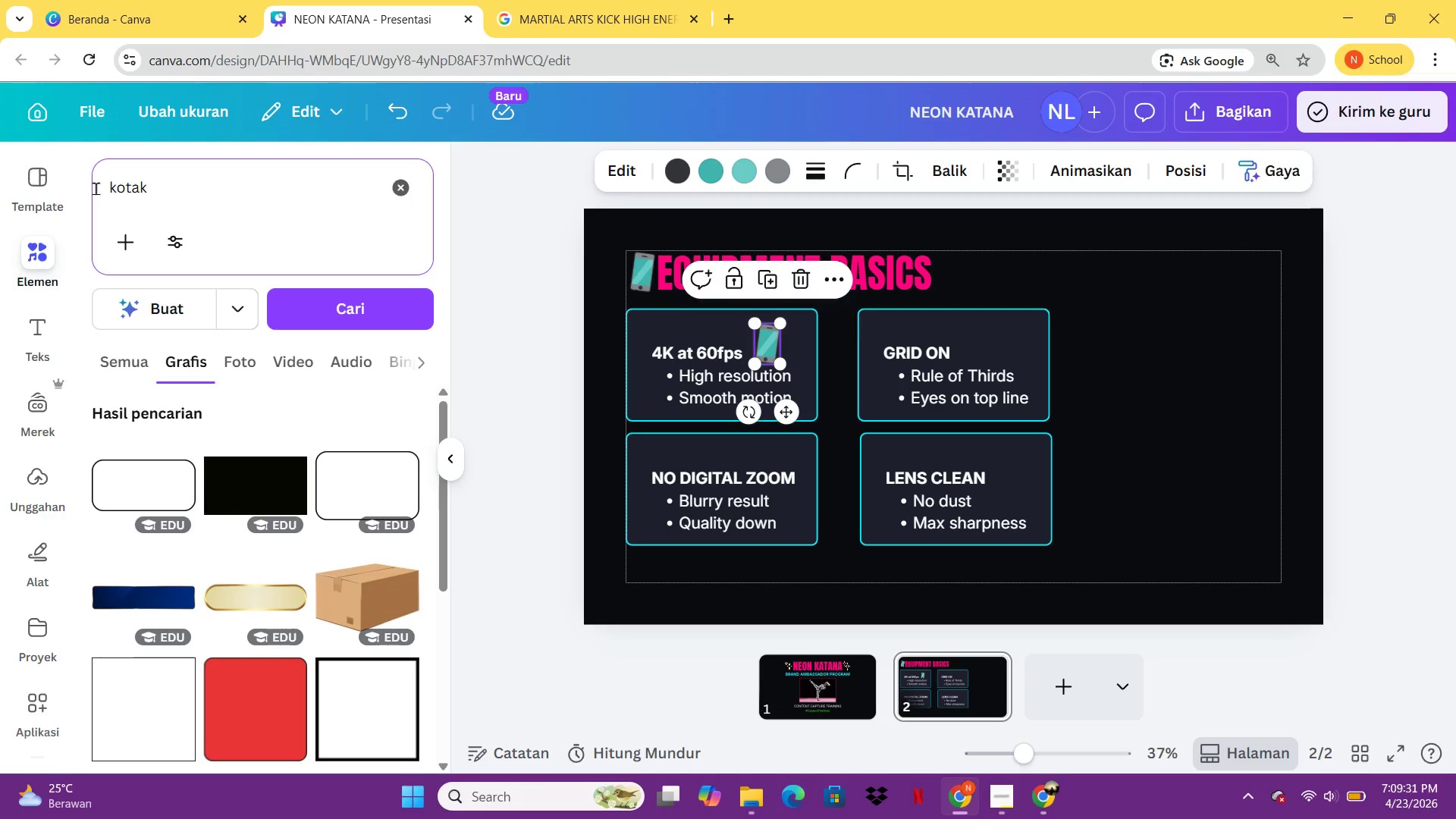 
mouse_move([291, 632])
 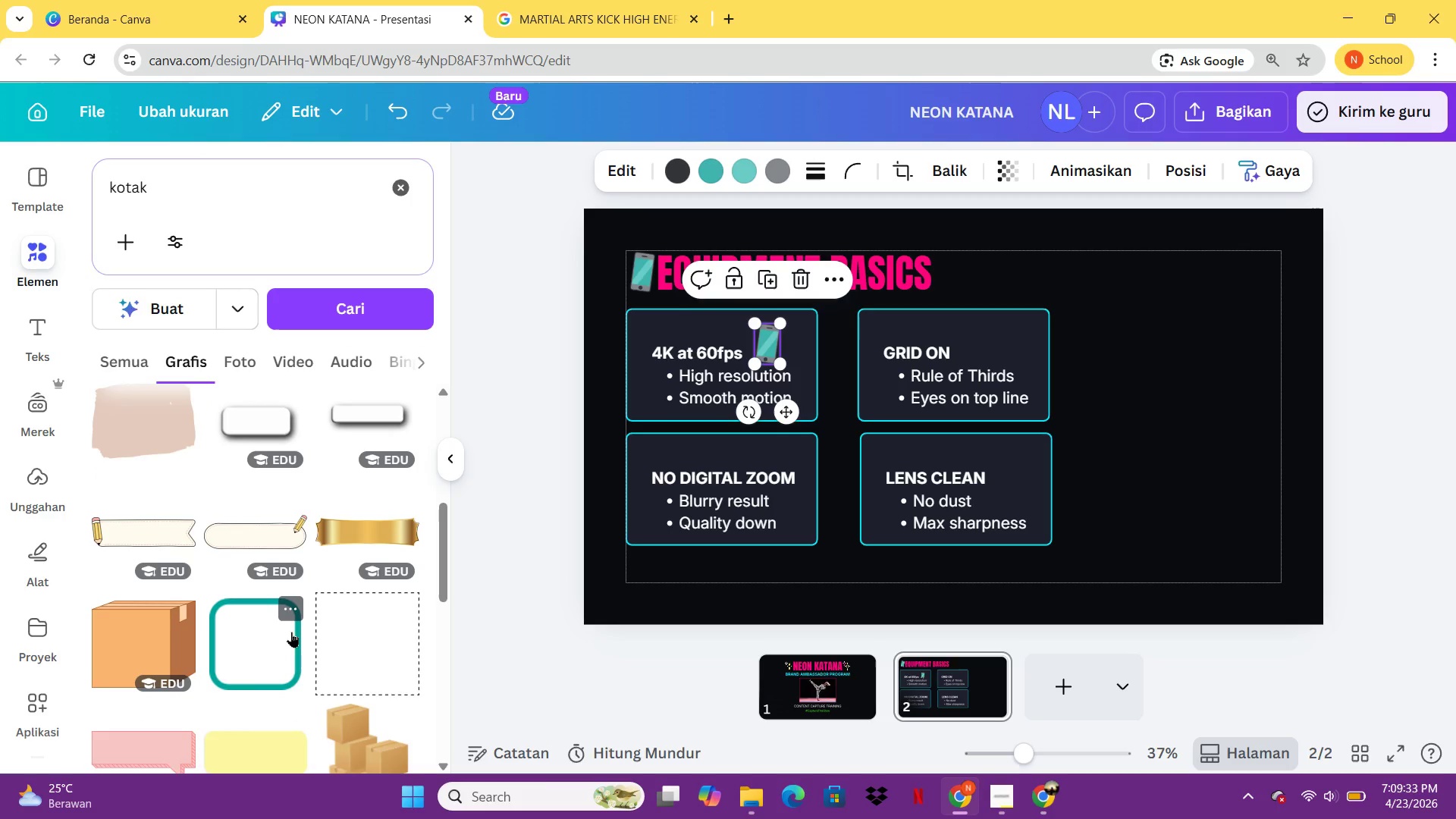 
left_click([291, 632])
 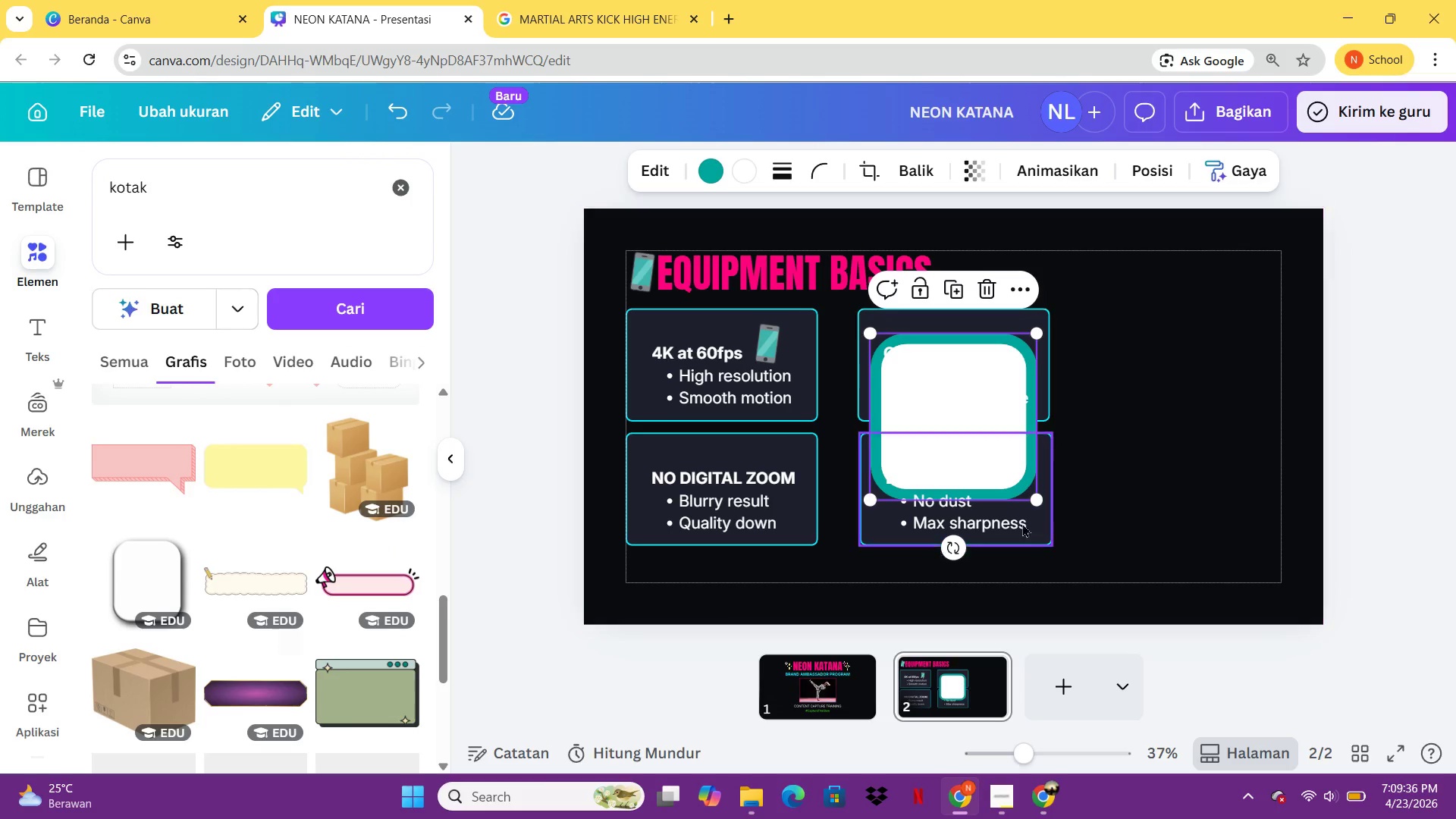 
left_click_drag(start_coordinate=[1034, 491], to_coordinate=[938, 353])
 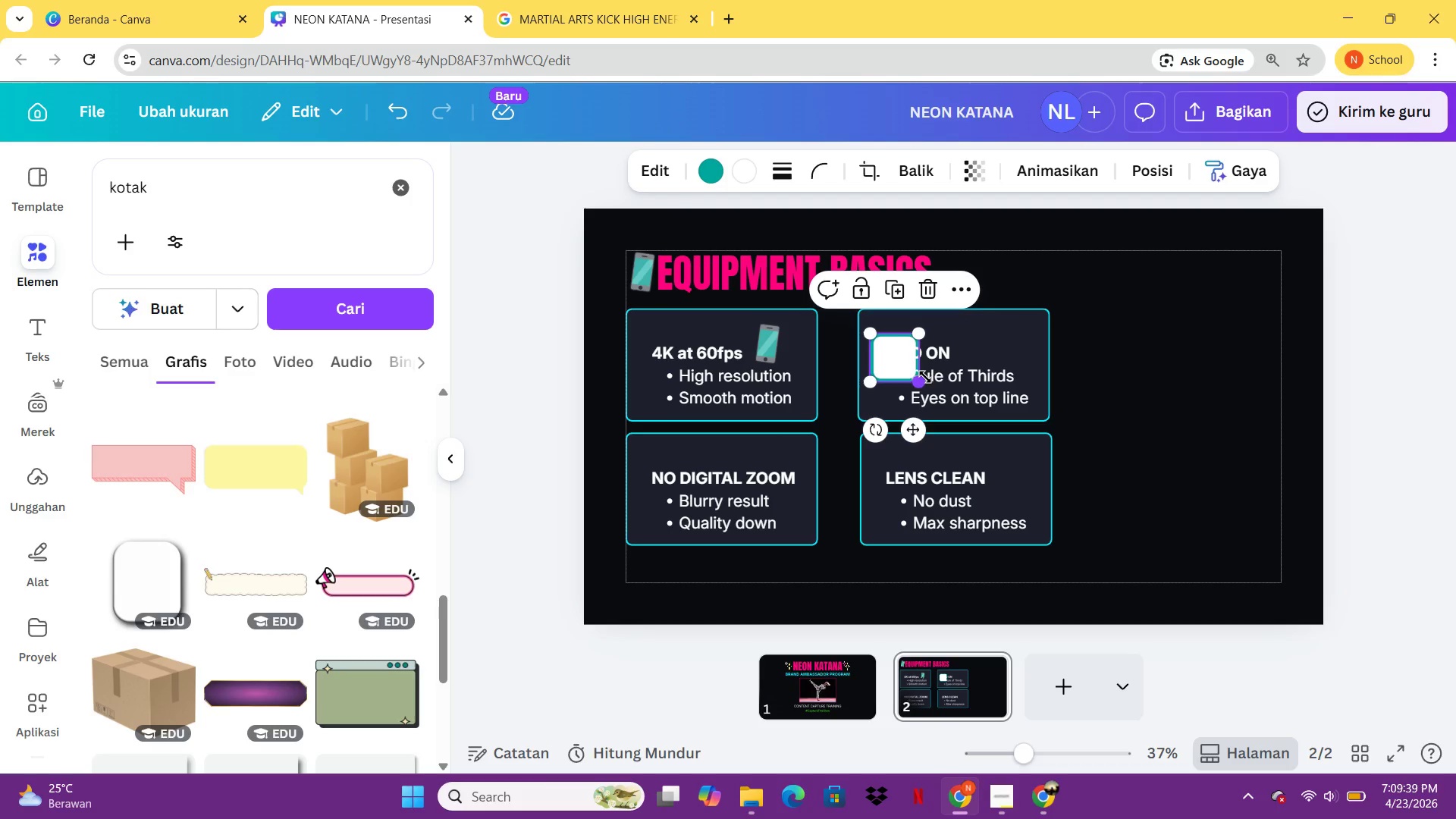 
left_click_drag(start_coordinate=[924, 379], to_coordinate=[918, 373])
 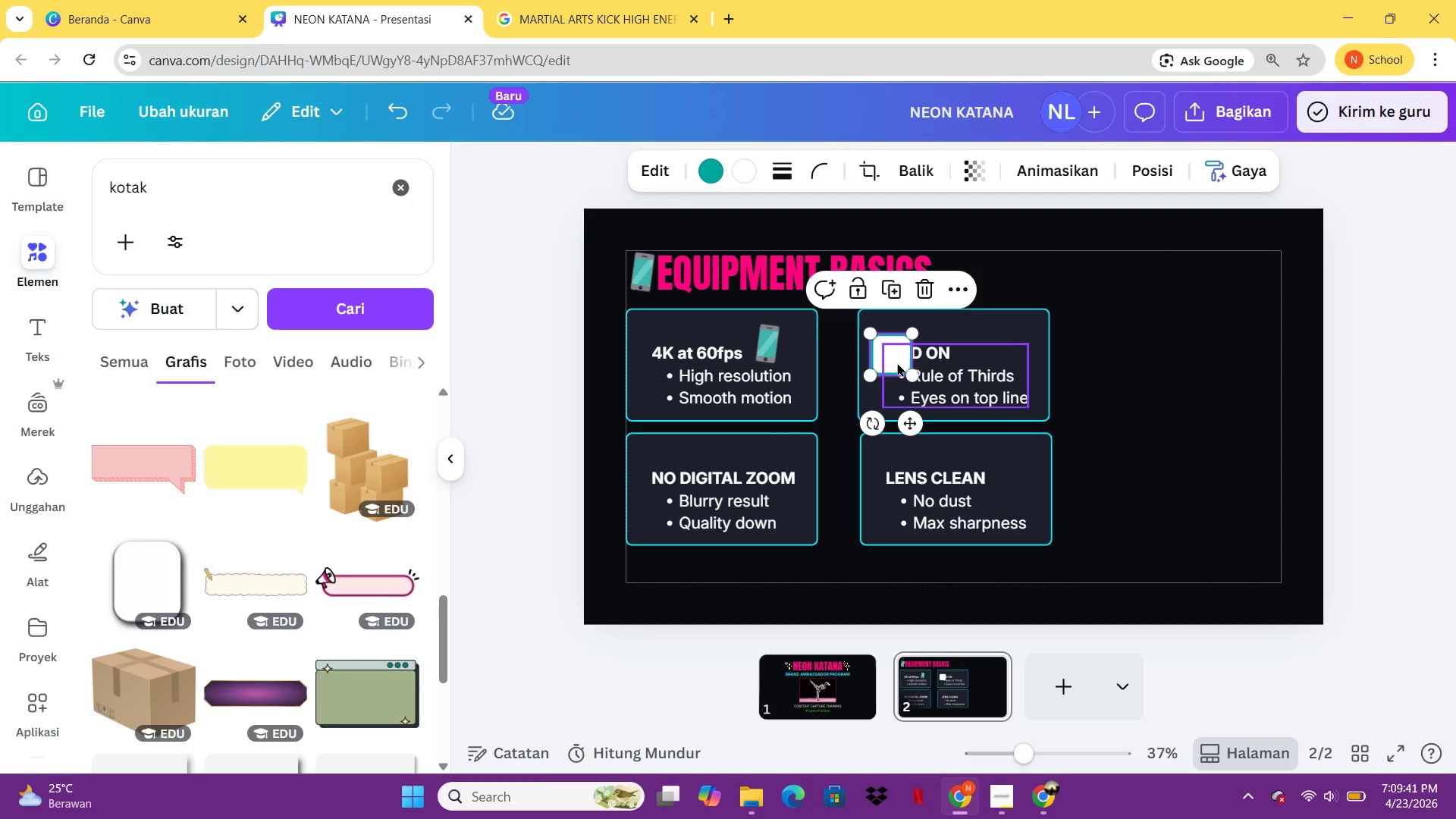 
left_click([897, 362])
 